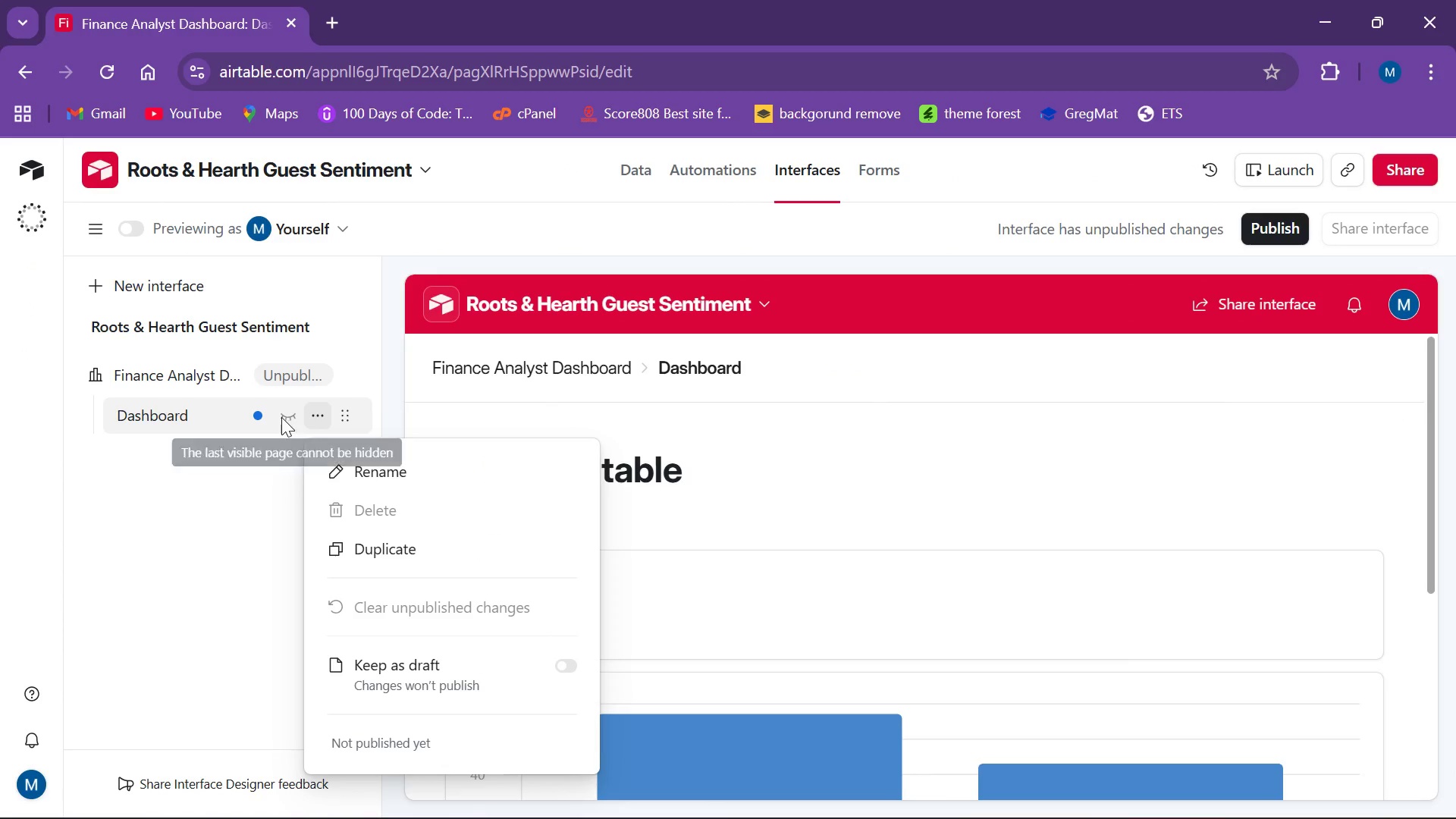 
left_click([284, 410])
 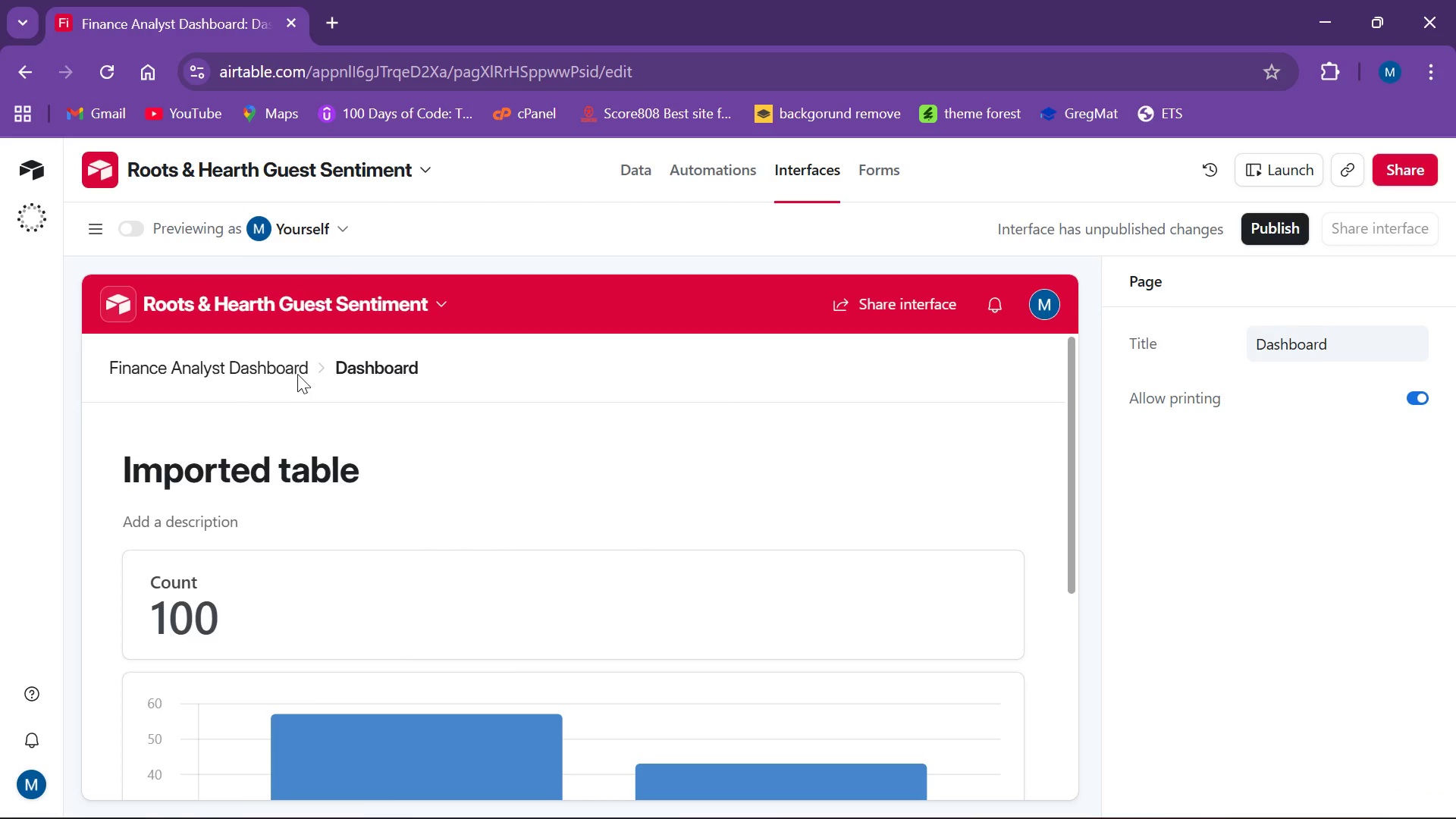 
left_click([101, 234])
 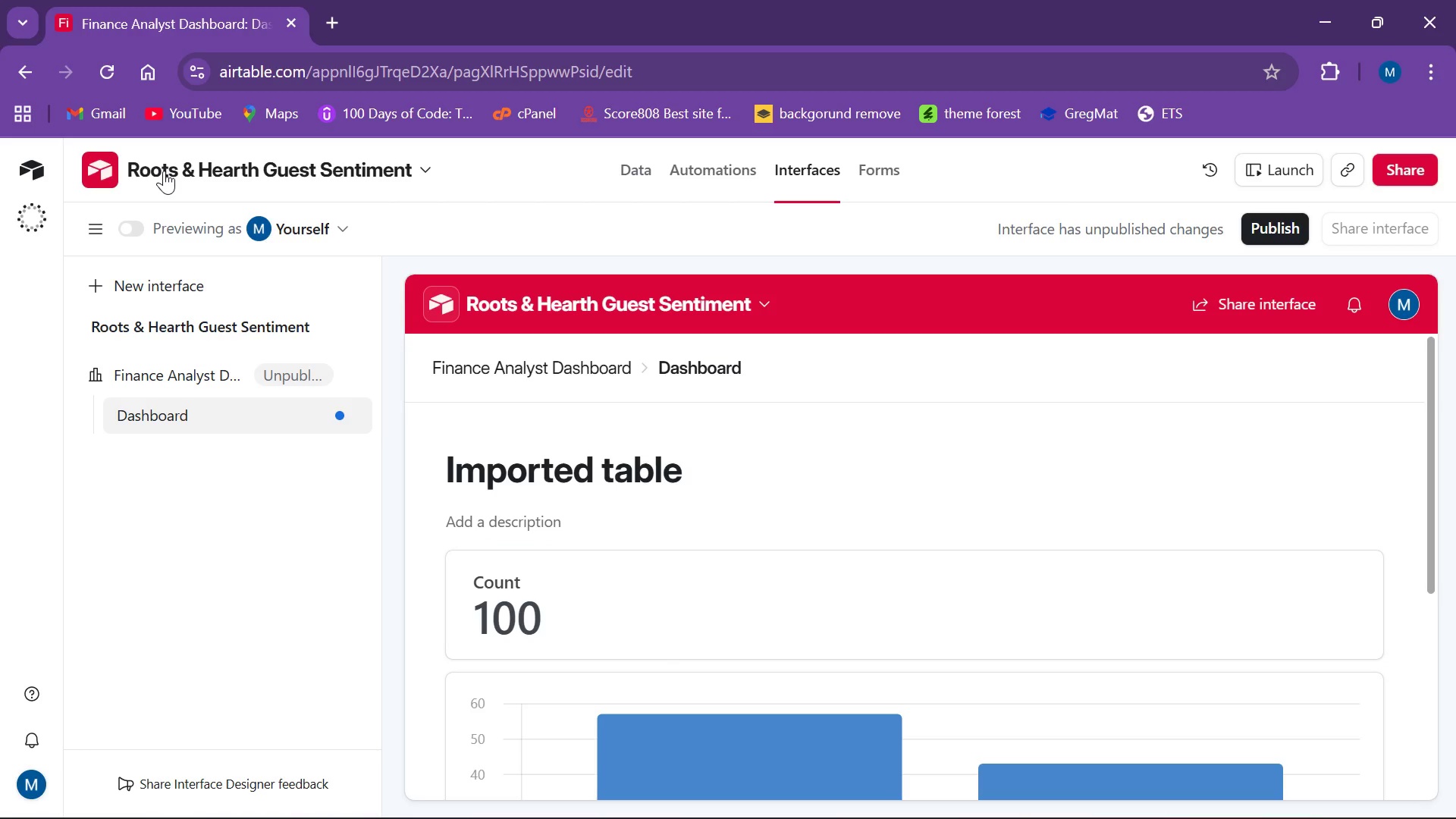 
wait(23.84)
 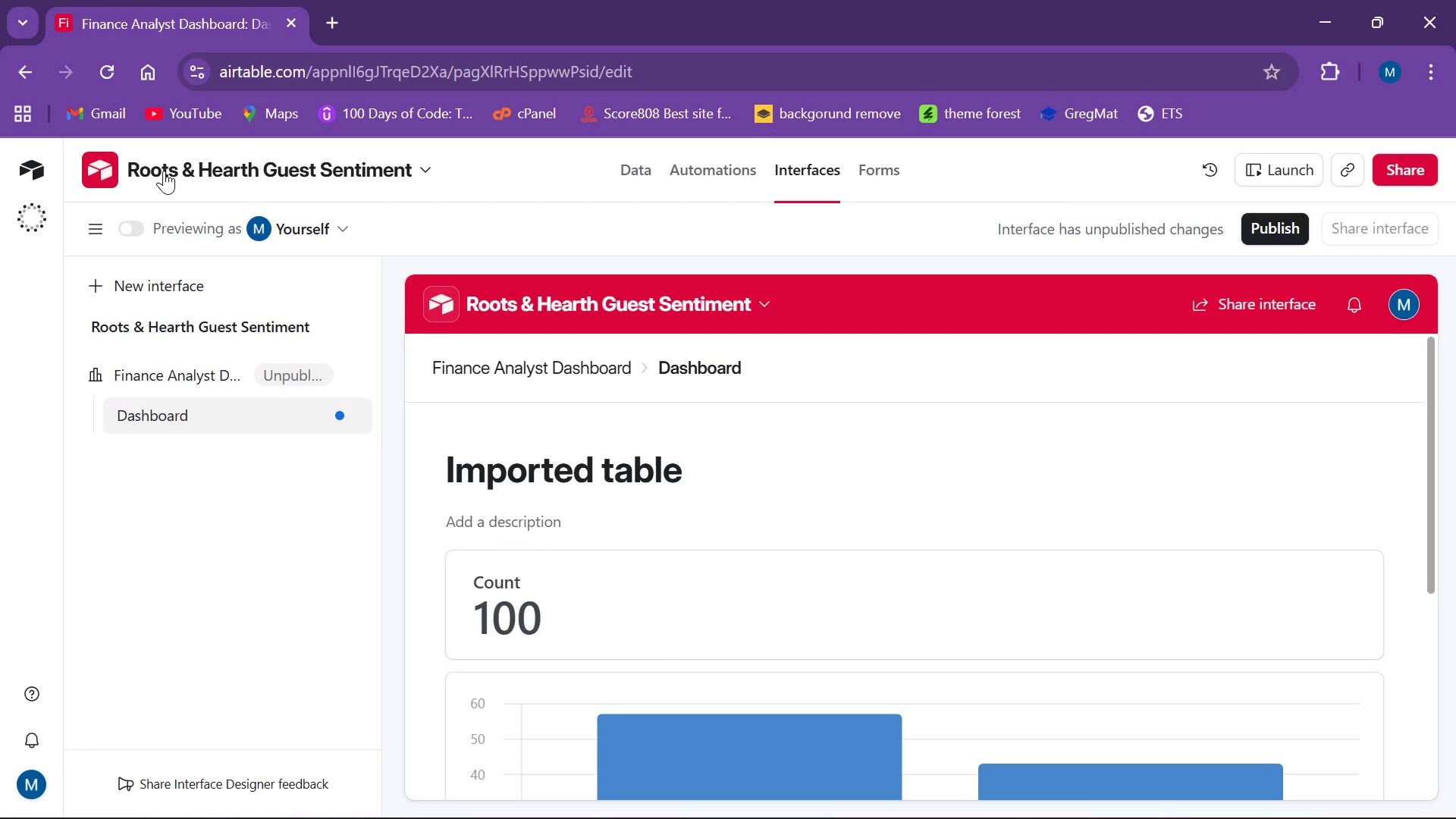 
left_click([318, 162])
 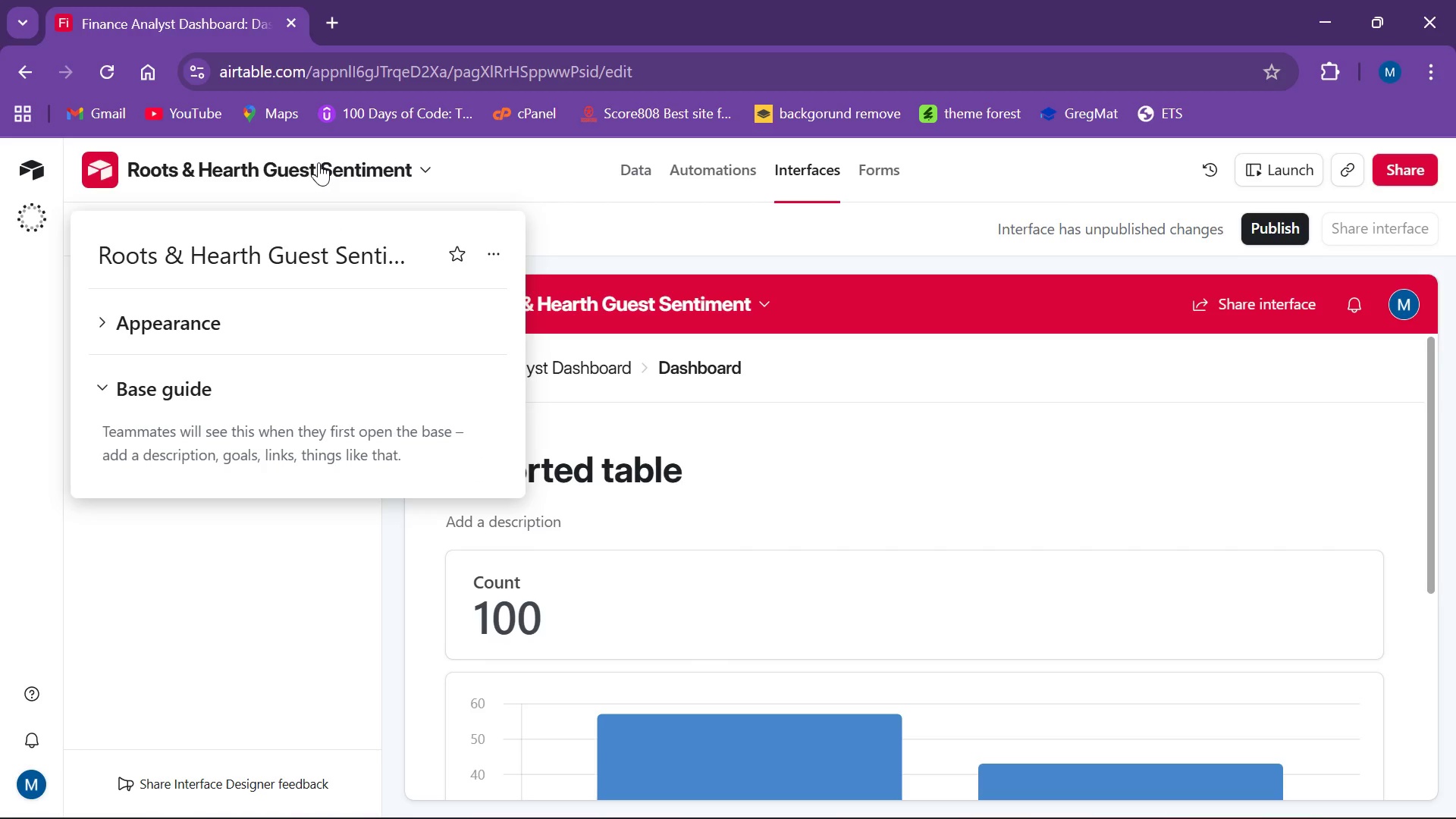 
left_click([318, 162])
 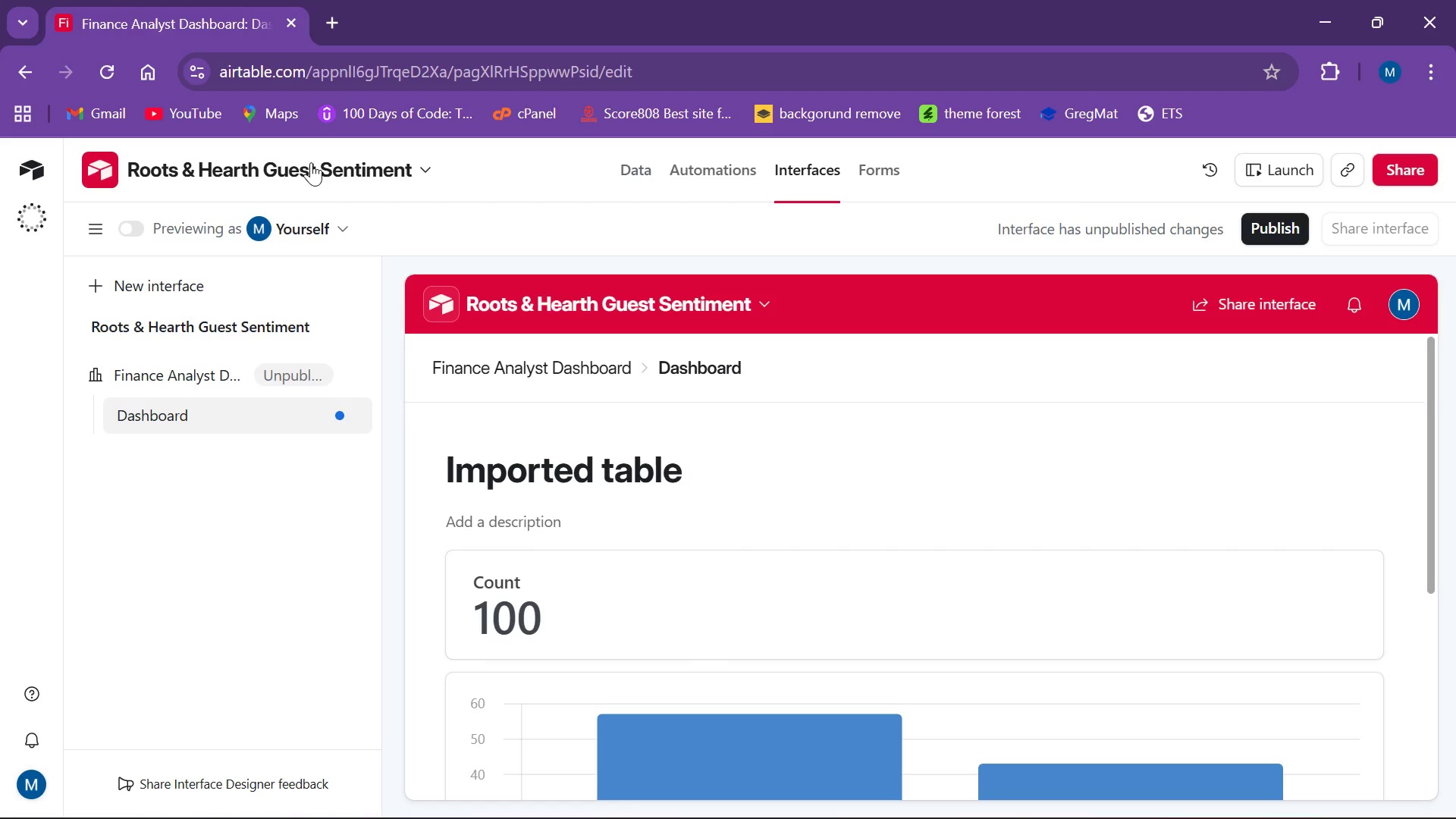 
wait(6.11)
 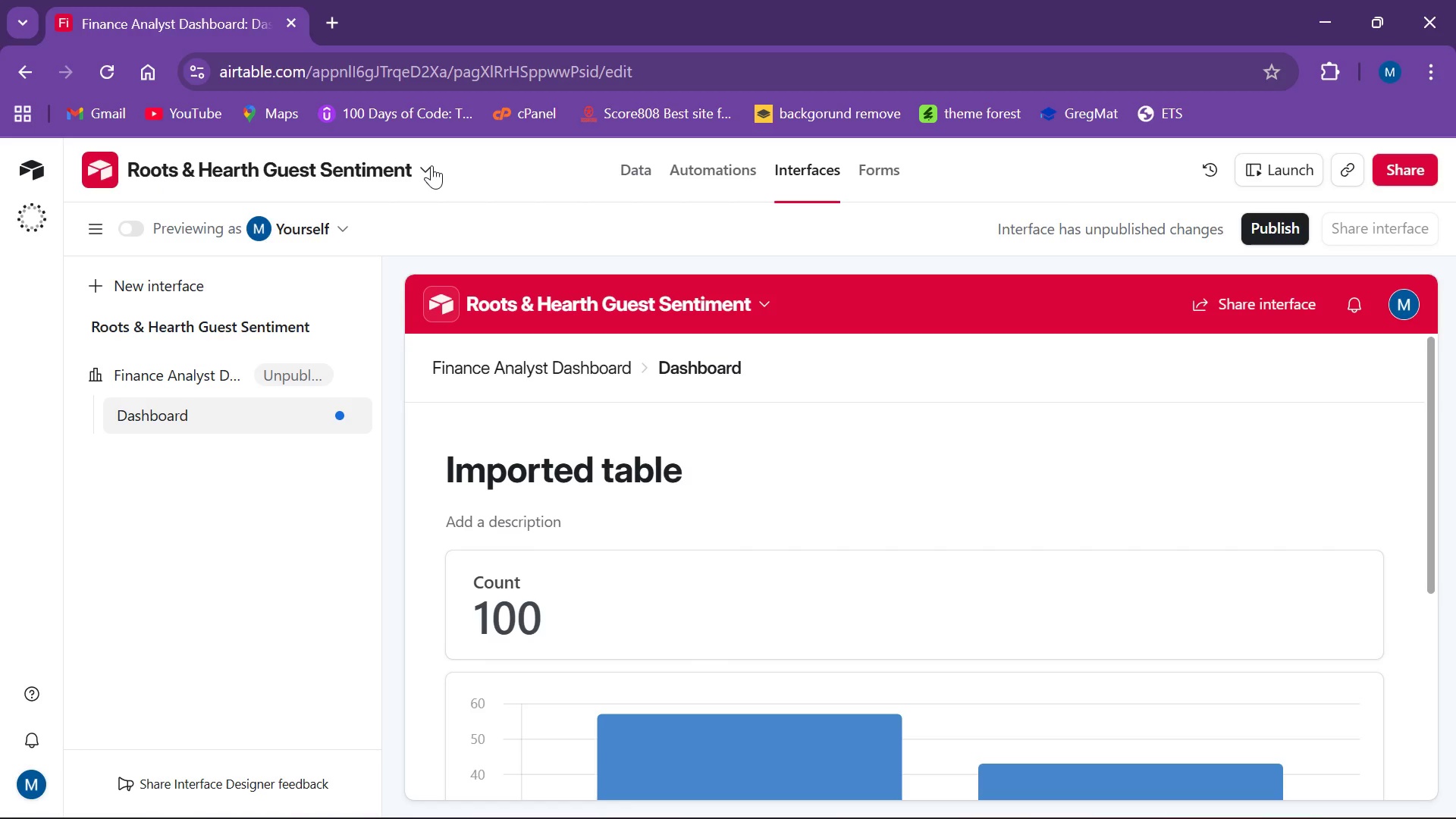 
left_click([381, 160])
 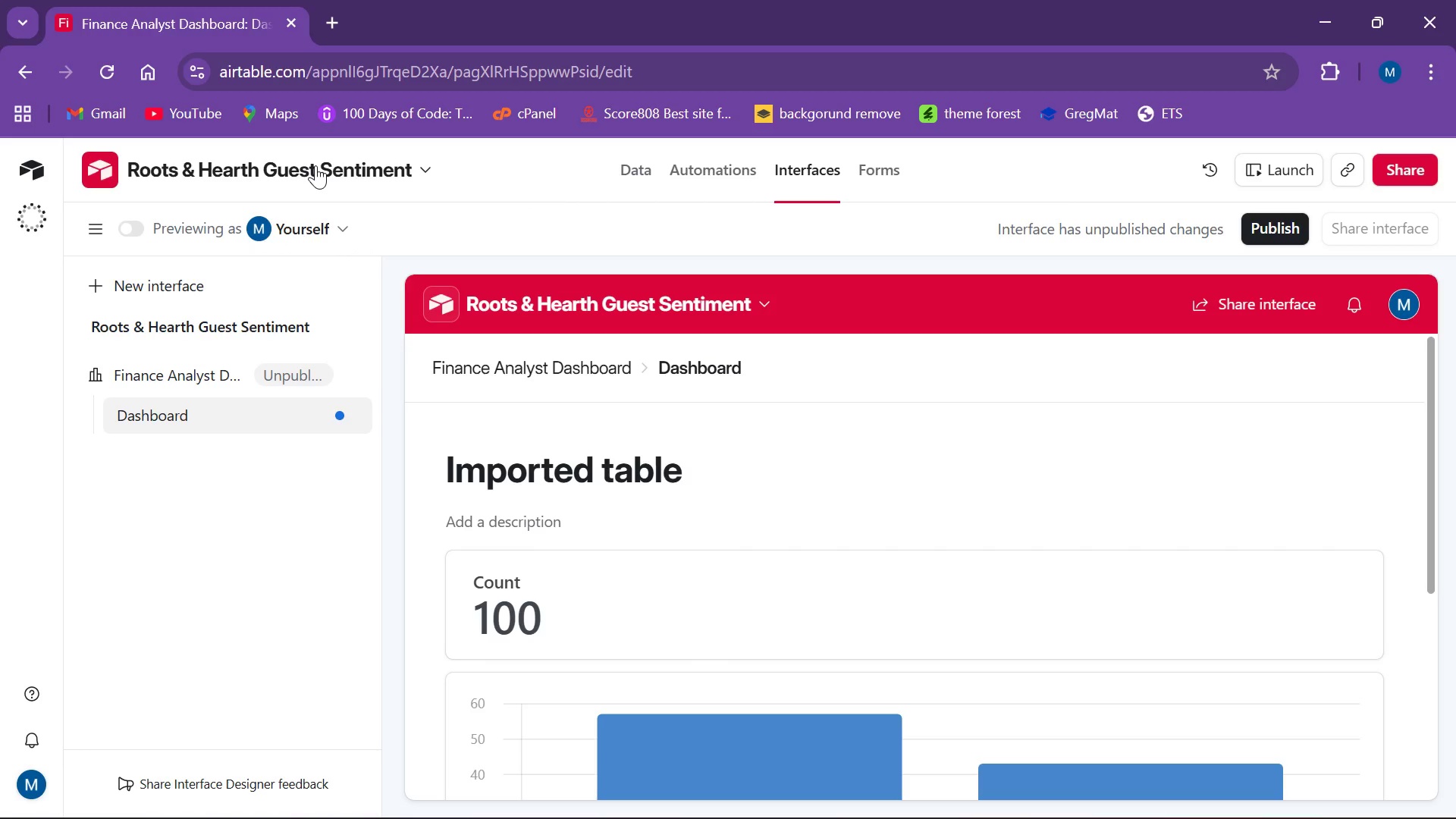 
wait(8.31)
 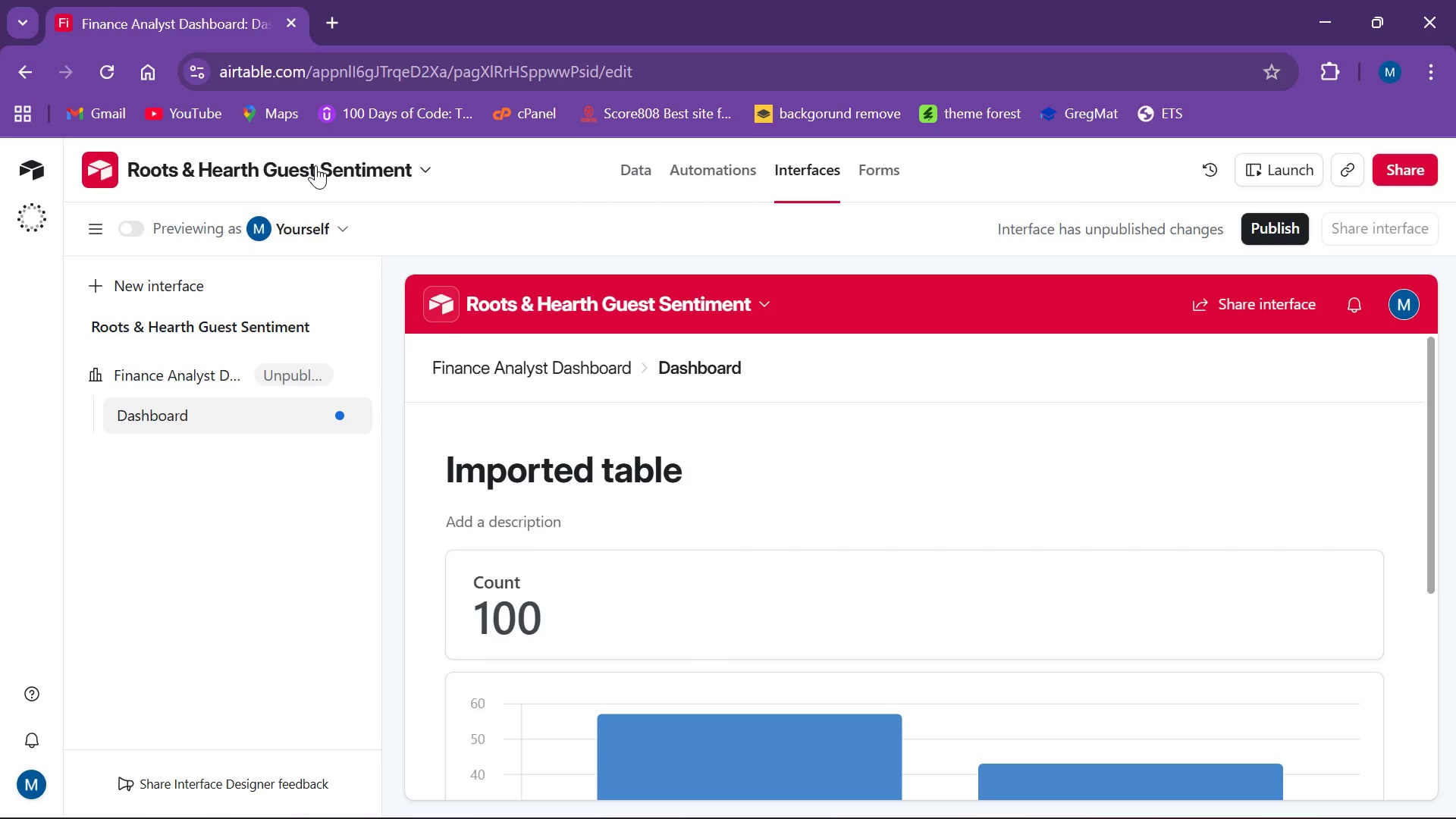 
scroll: coordinate [1182, 616], scroll_direction: down, amount: 15.0
 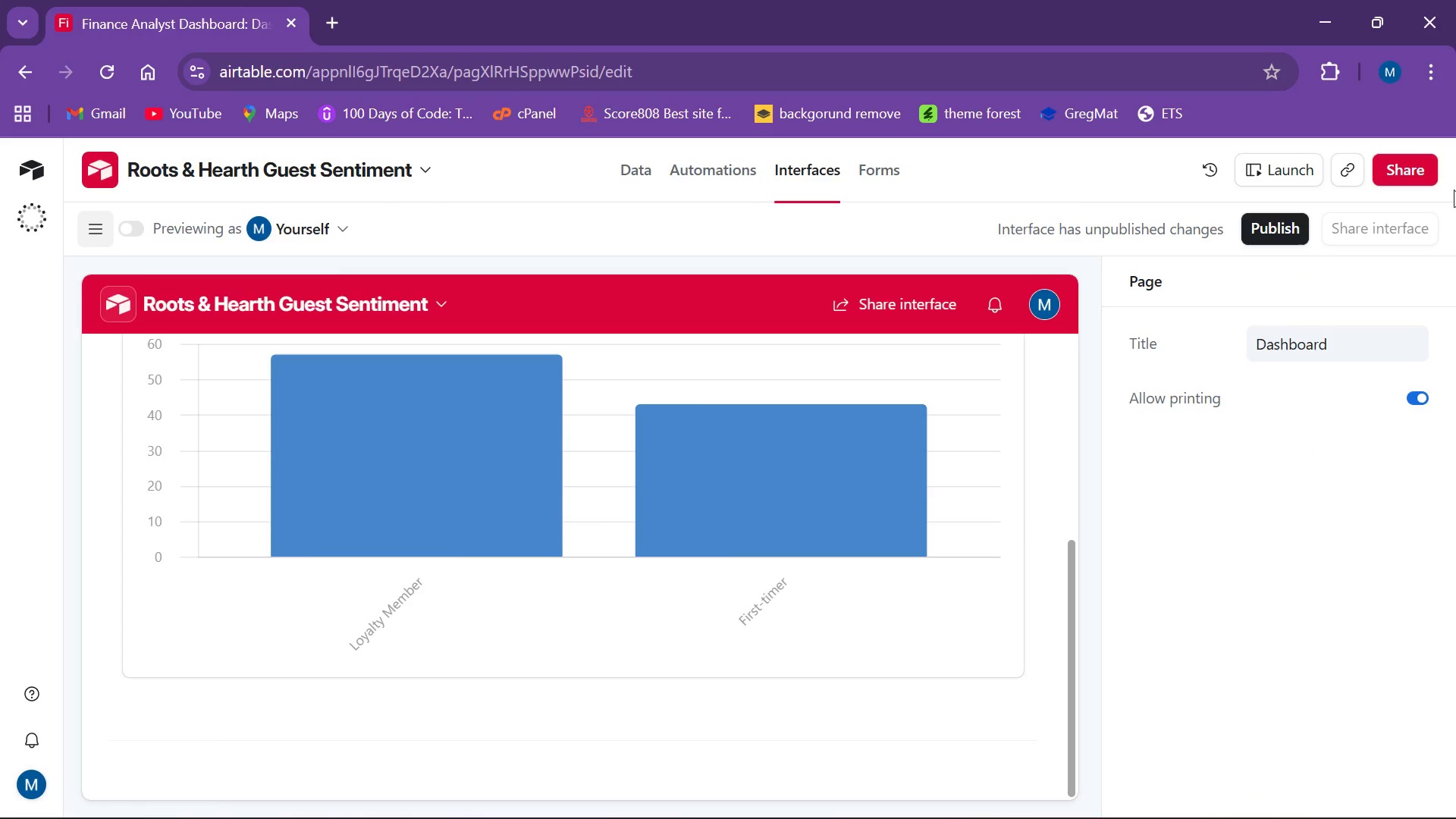 
scroll: coordinate [910, 517], scroll_direction: up, amount: 12.0
 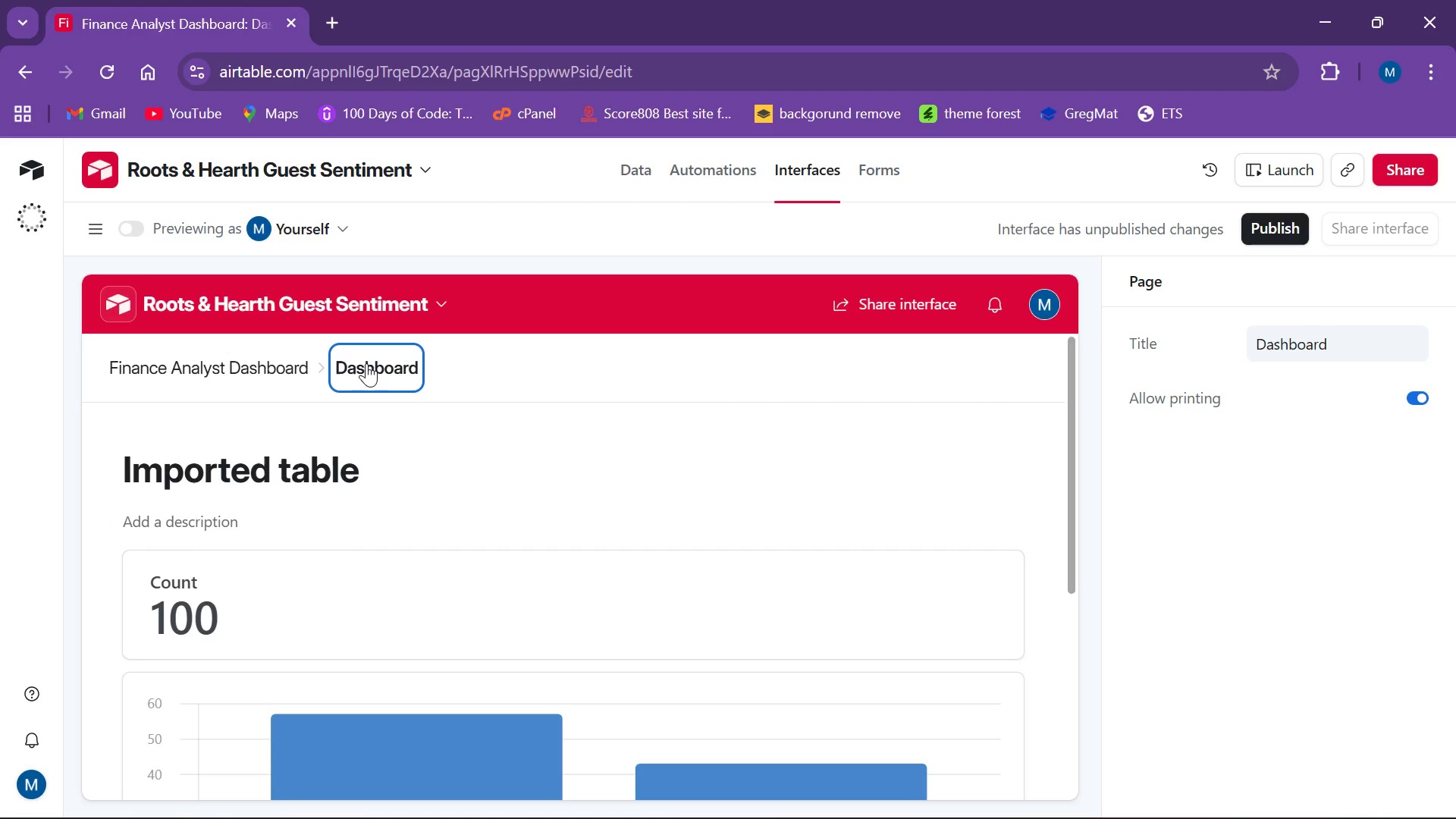 
wait(12.27)
 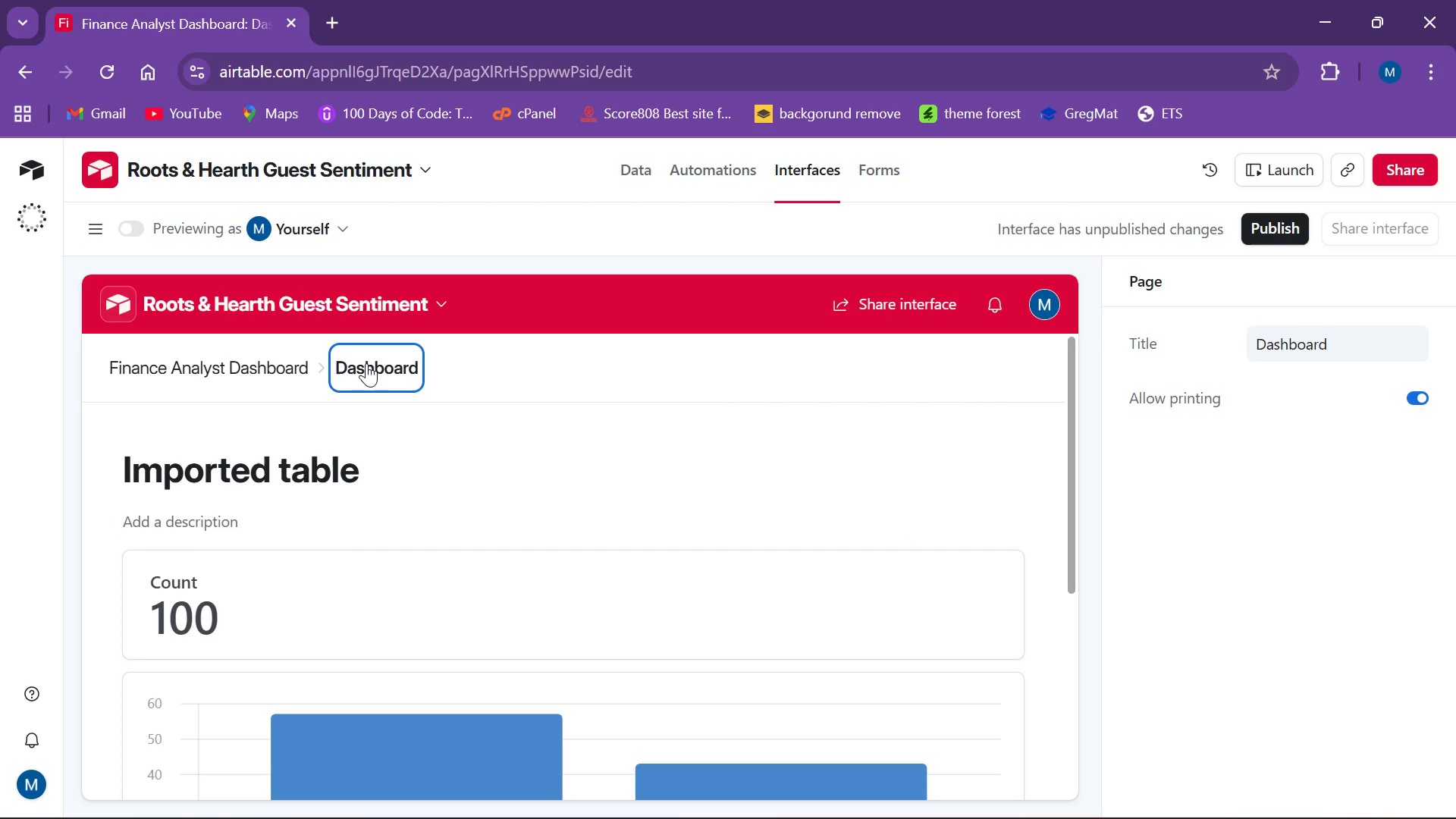 
scroll: coordinate [143, 694], scroll_direction: down, amount: 10.0
 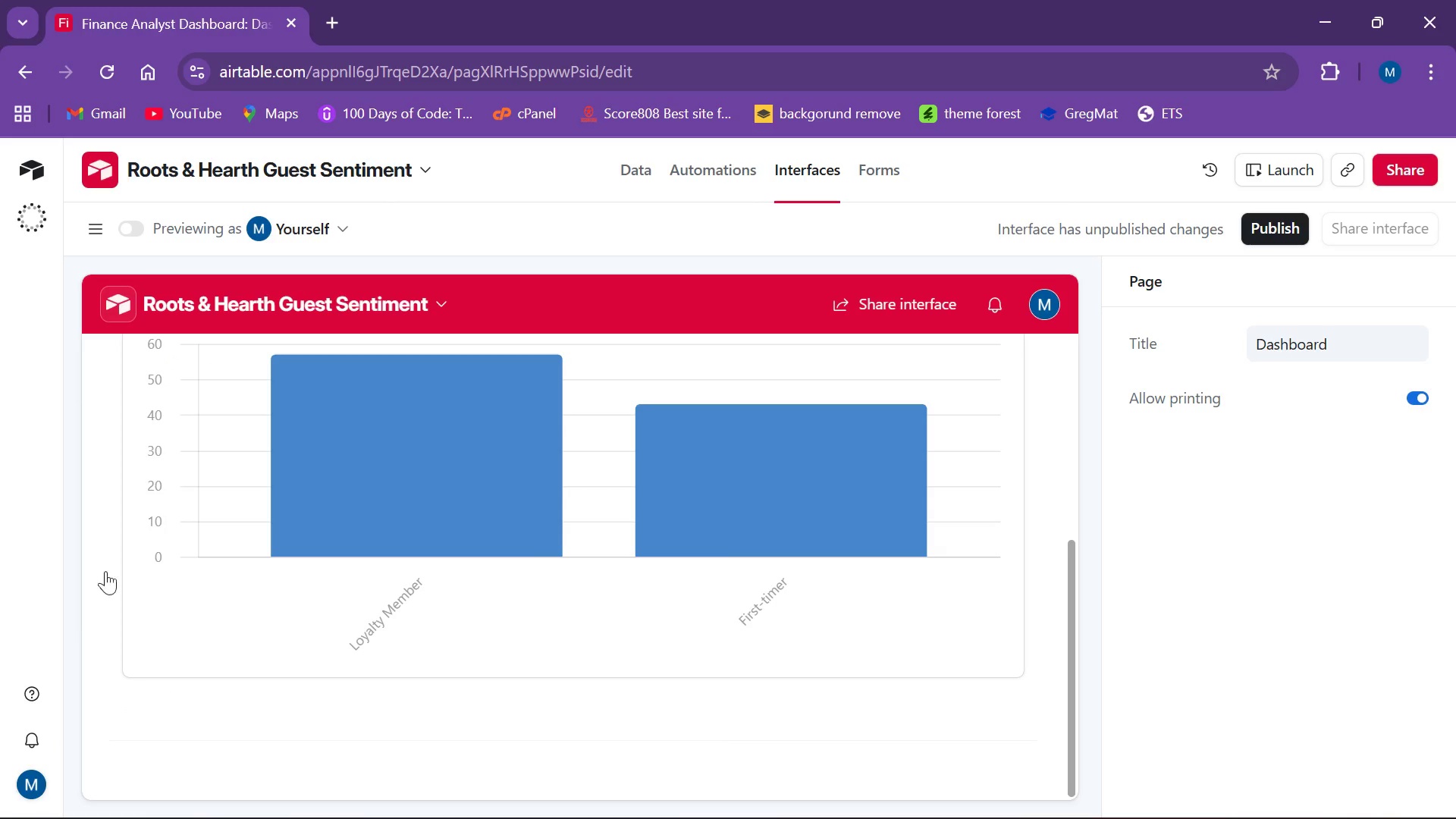 
scroll: coordinate [146, 391], scroll_direction: up, amount: 2.0
 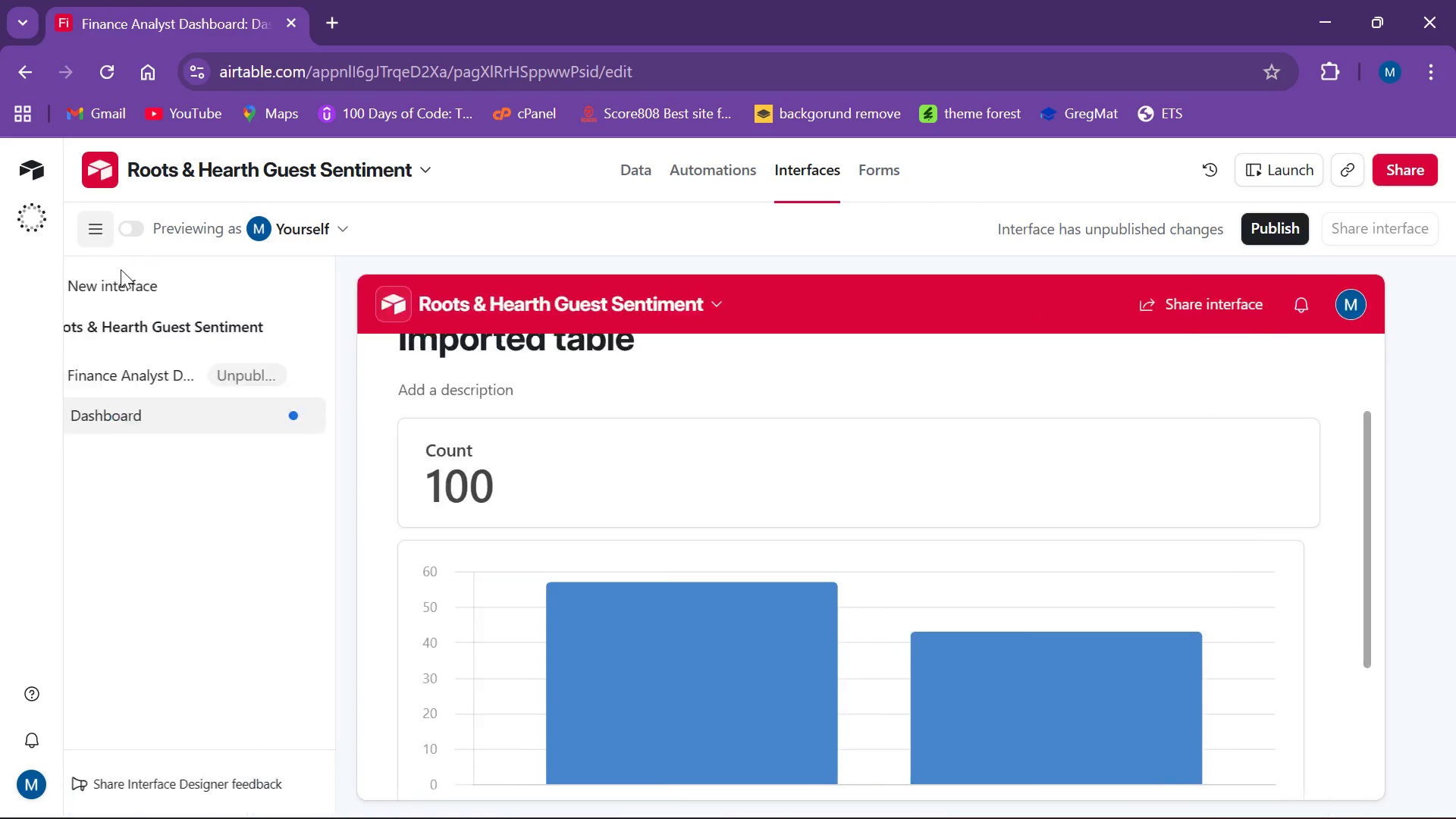 
scroll: coordinate [180, 763], scroll_direction: down, amount: 3.0
 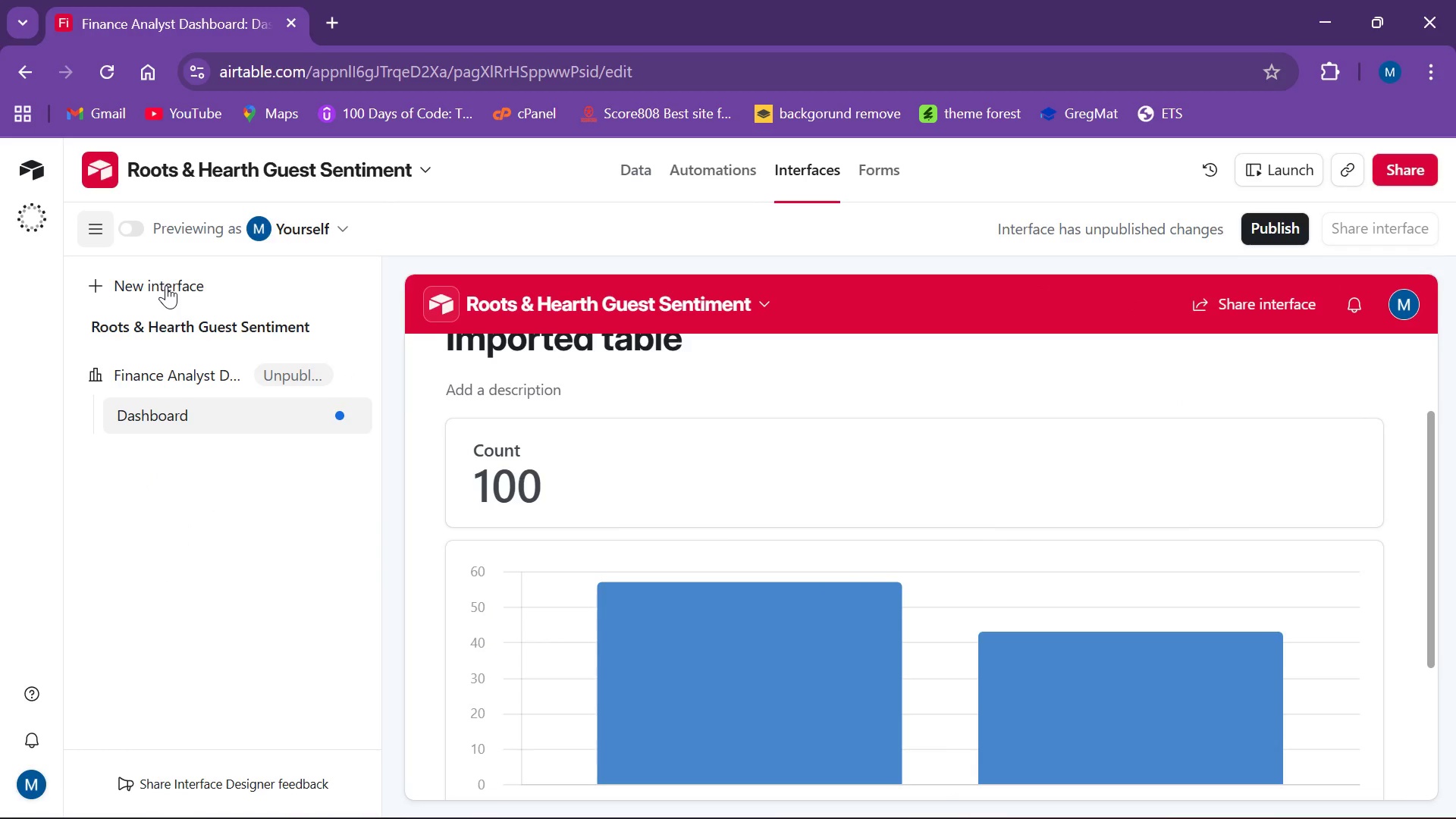 
wait(5.11)
 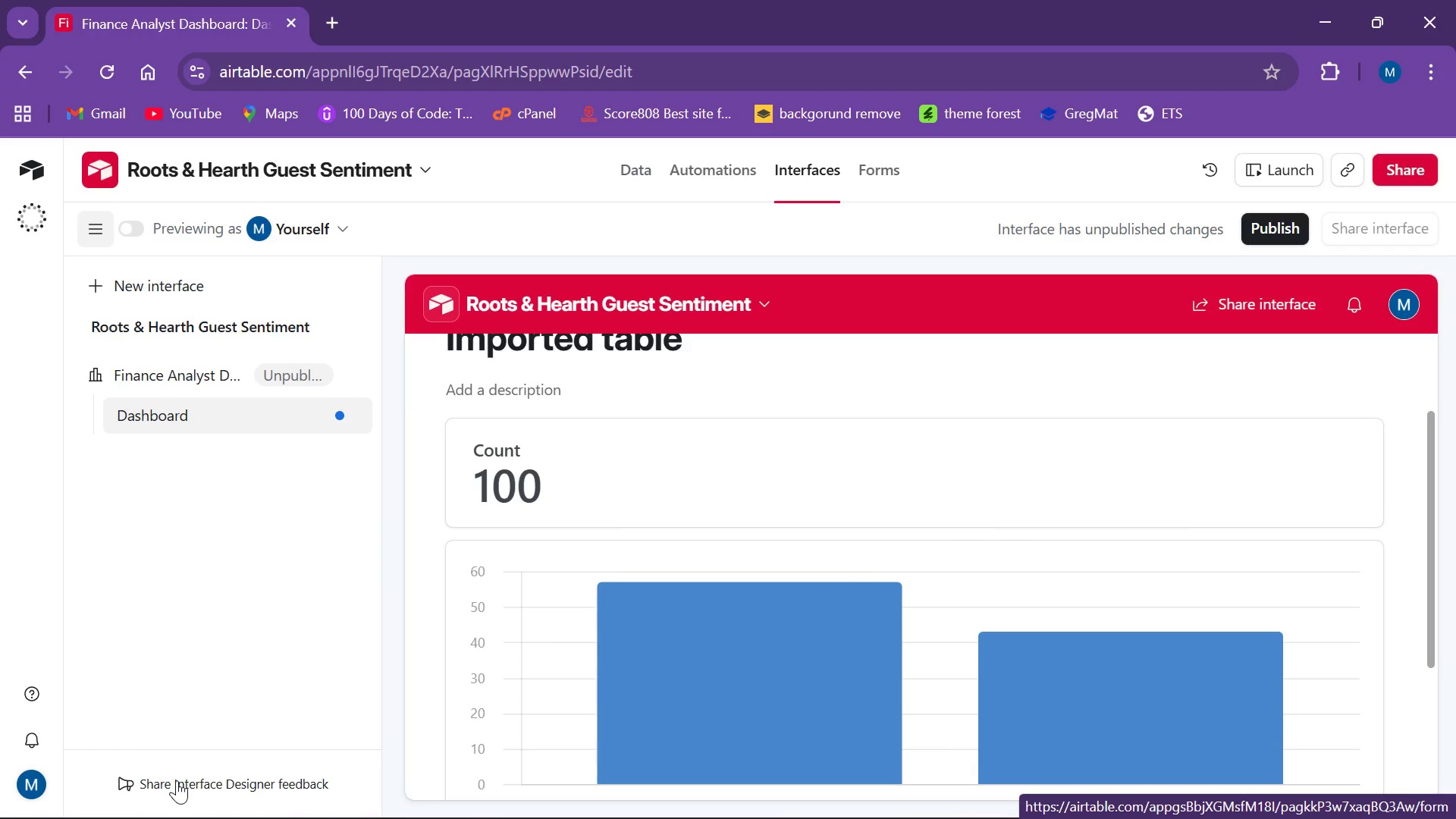 
mouse_move([151, 360])
 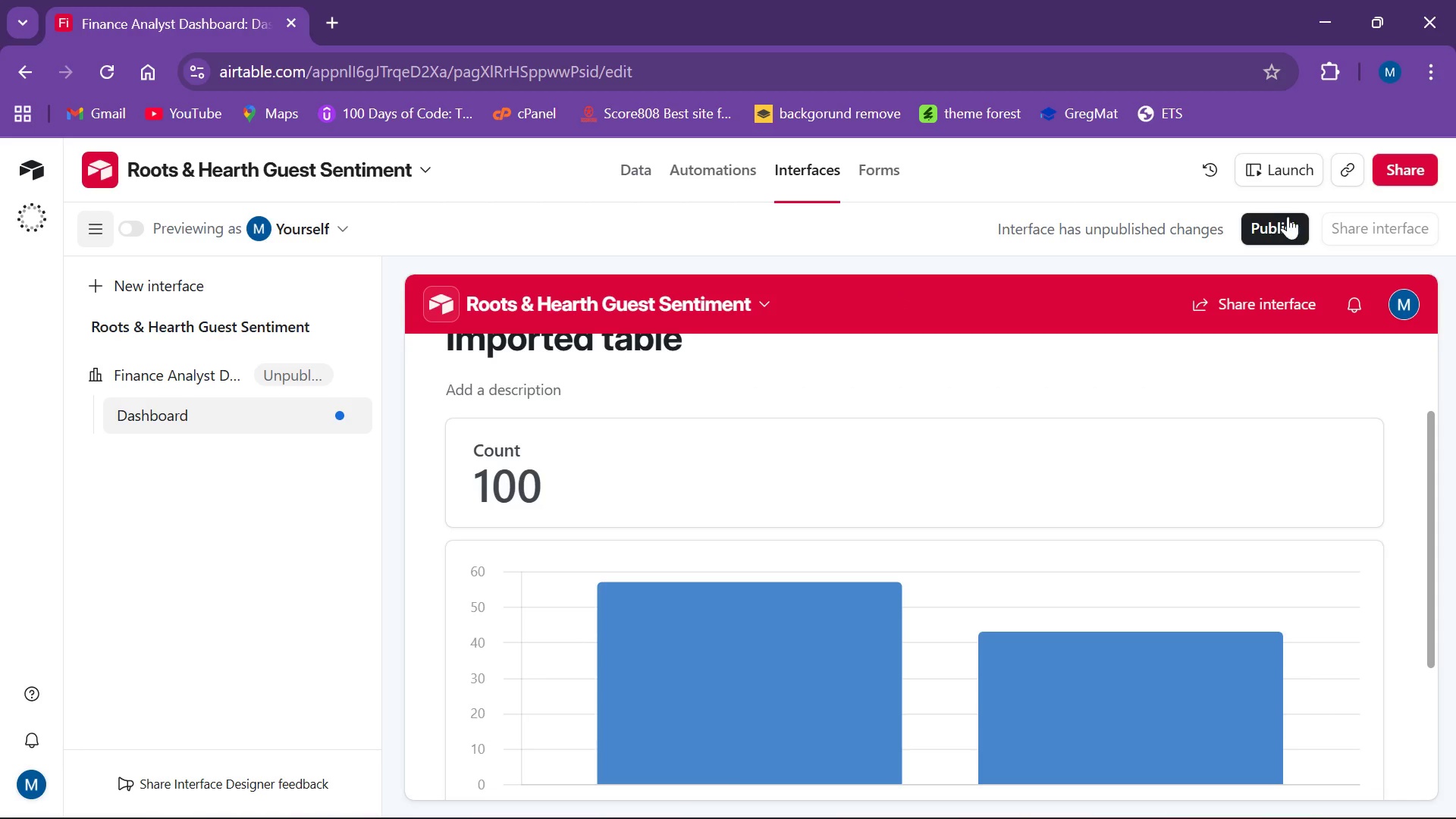 
scroll: coordinate [1154, 234], scroll_direction: up, amount: 3.0
 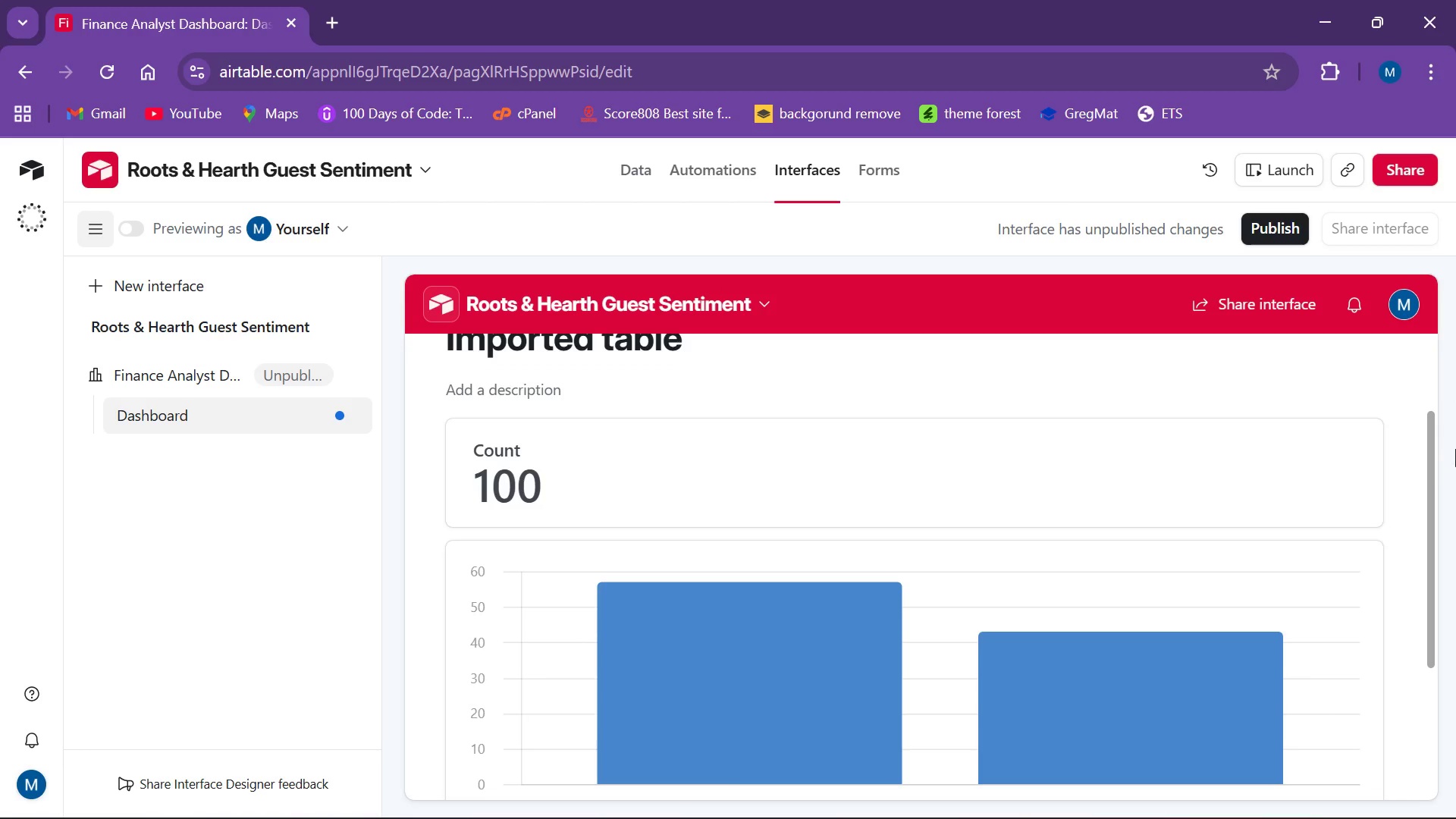 
left_click_drag(start_coordinate=[1429, 460], to_coordinate=[1455, 251])
 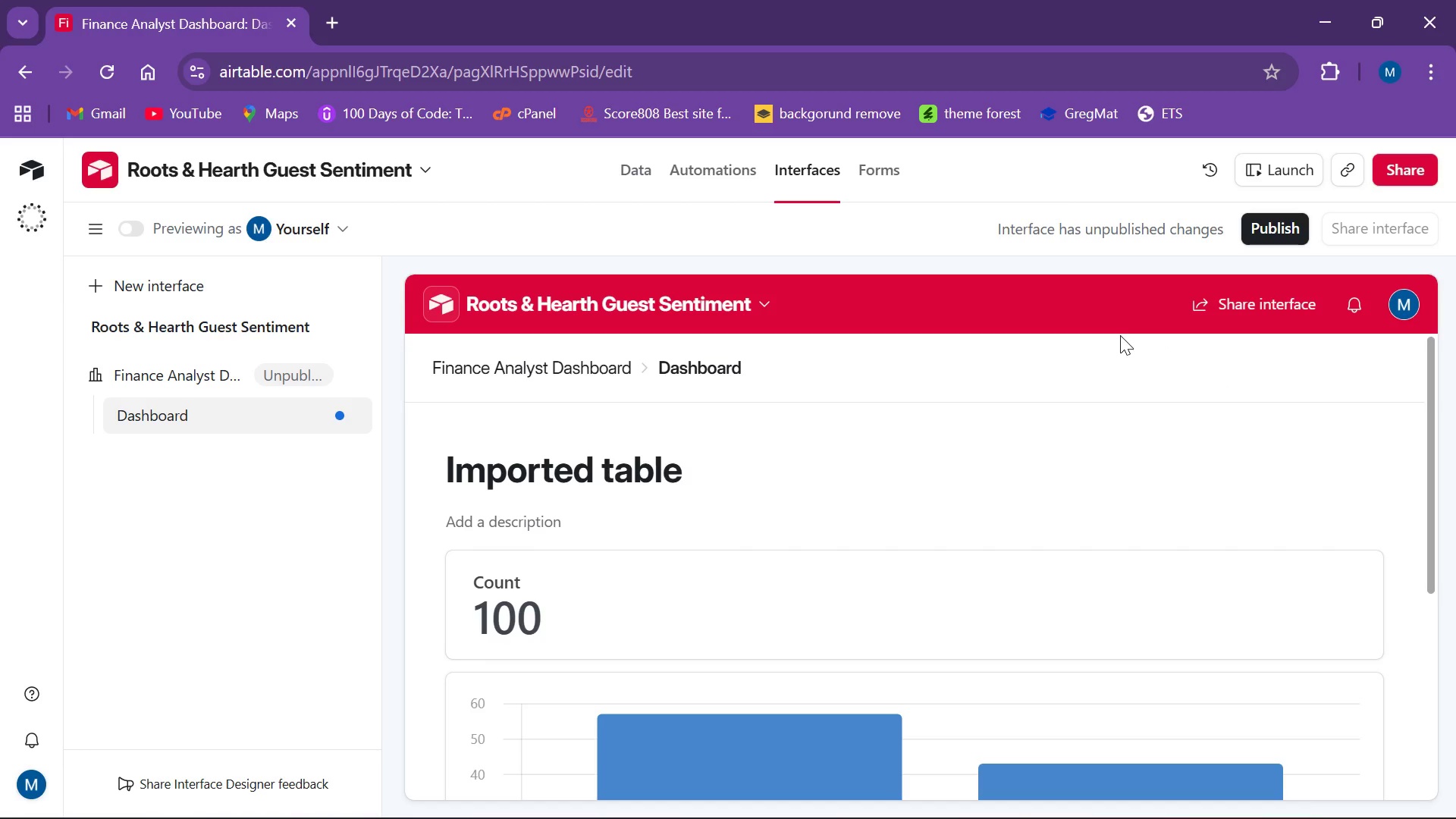 
wait(30.36)
 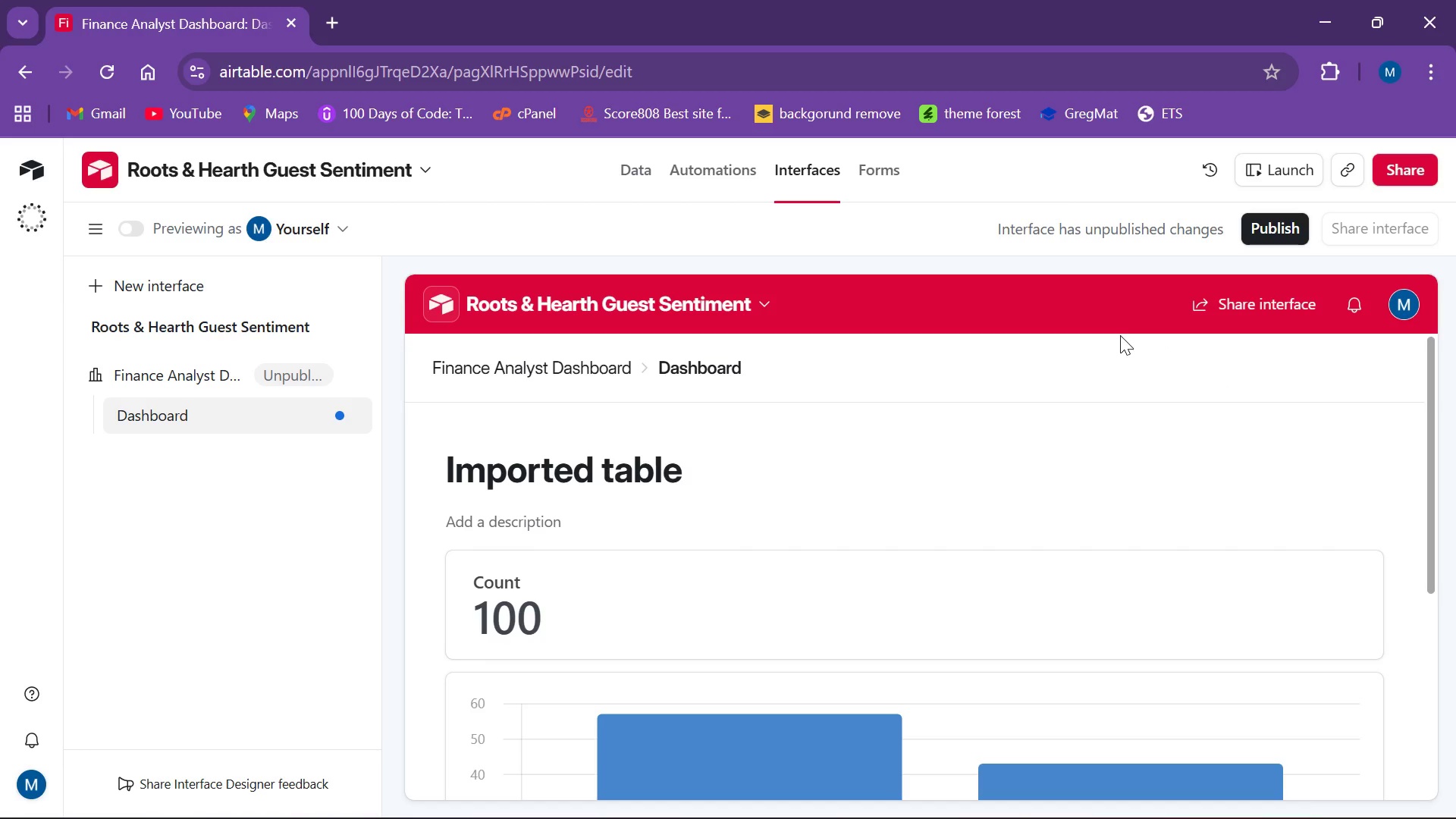 
left_click([1281, 228])
 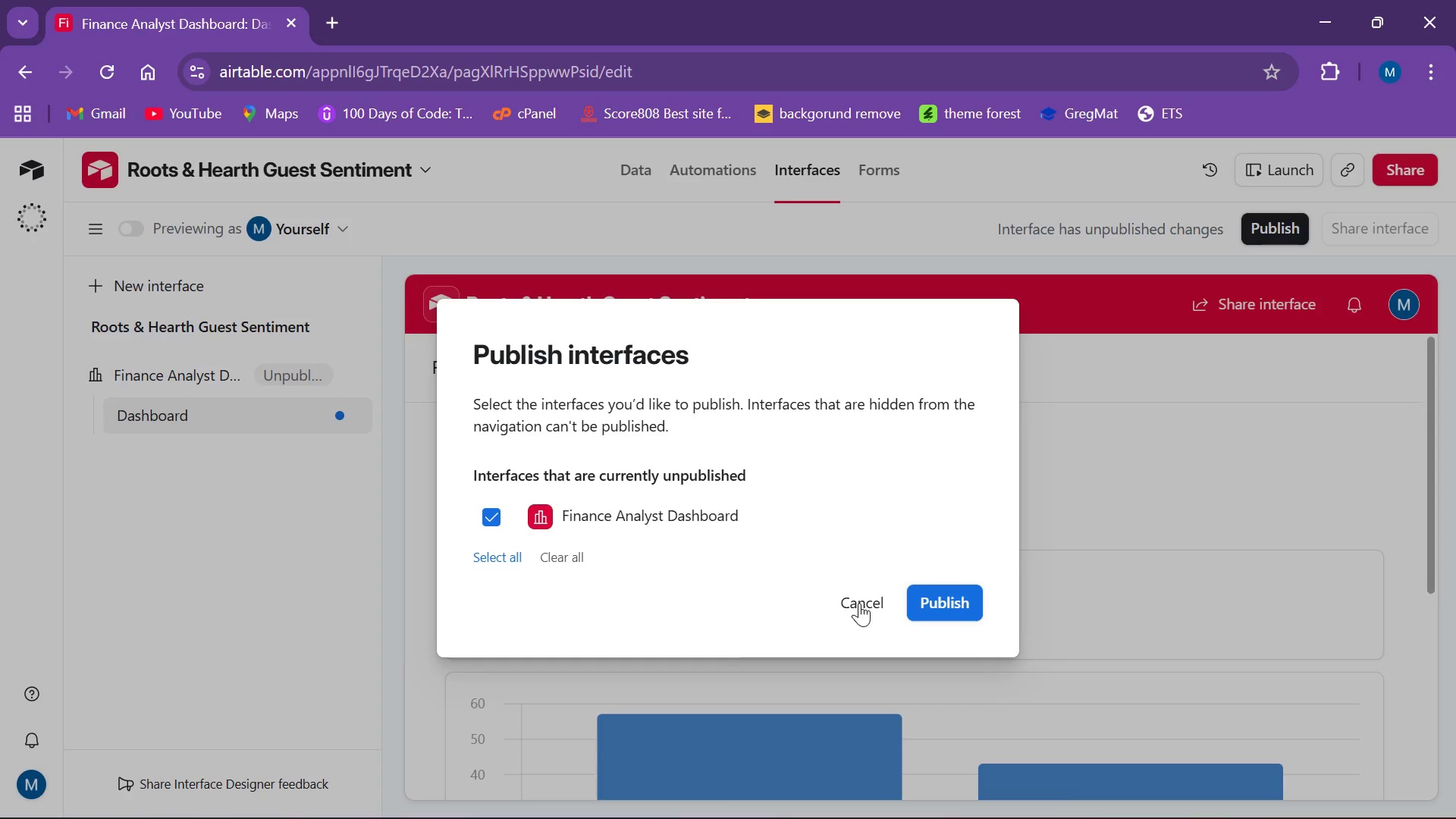 
wait(18.55)
 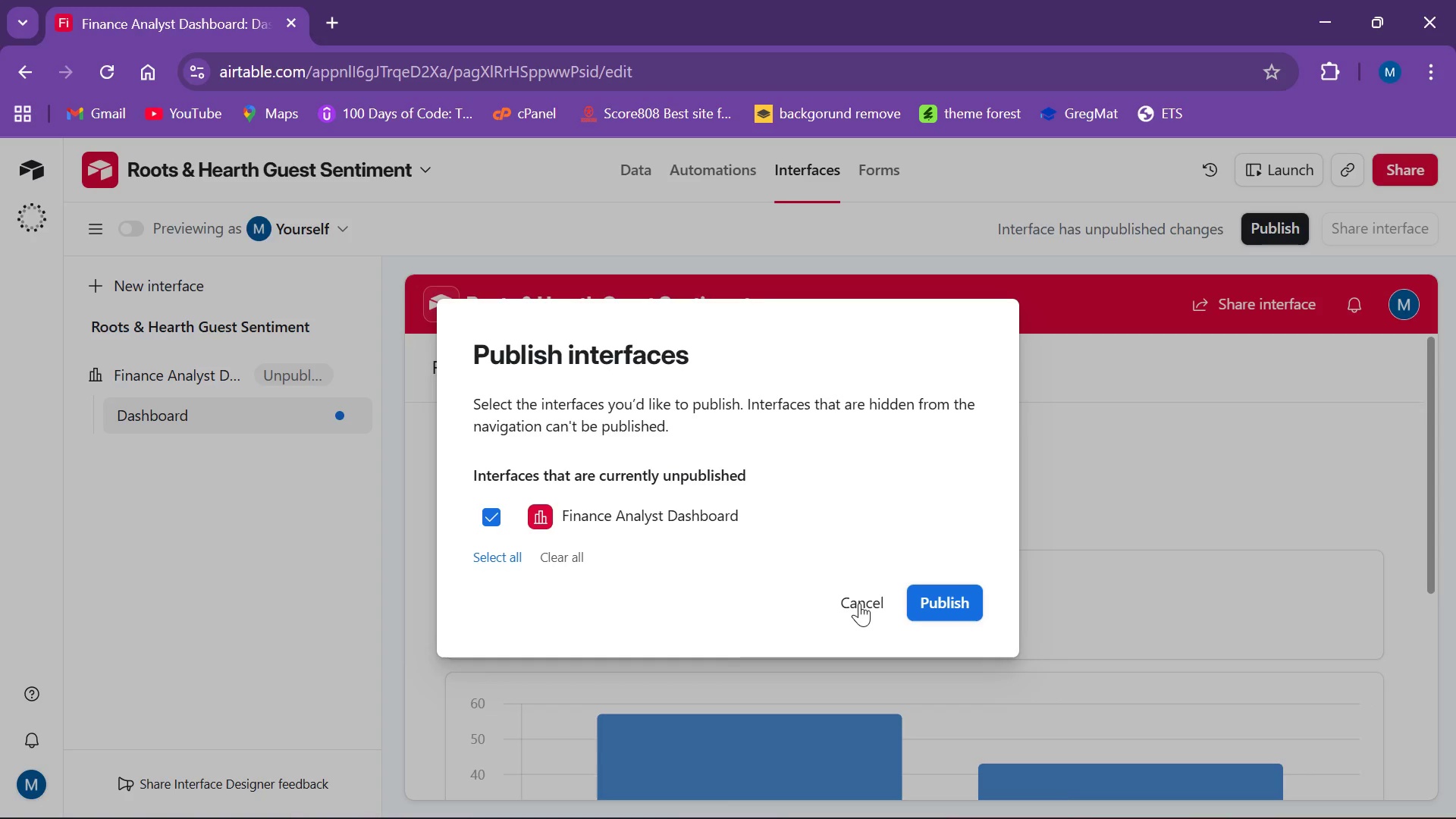 
left_click([859, 603])
 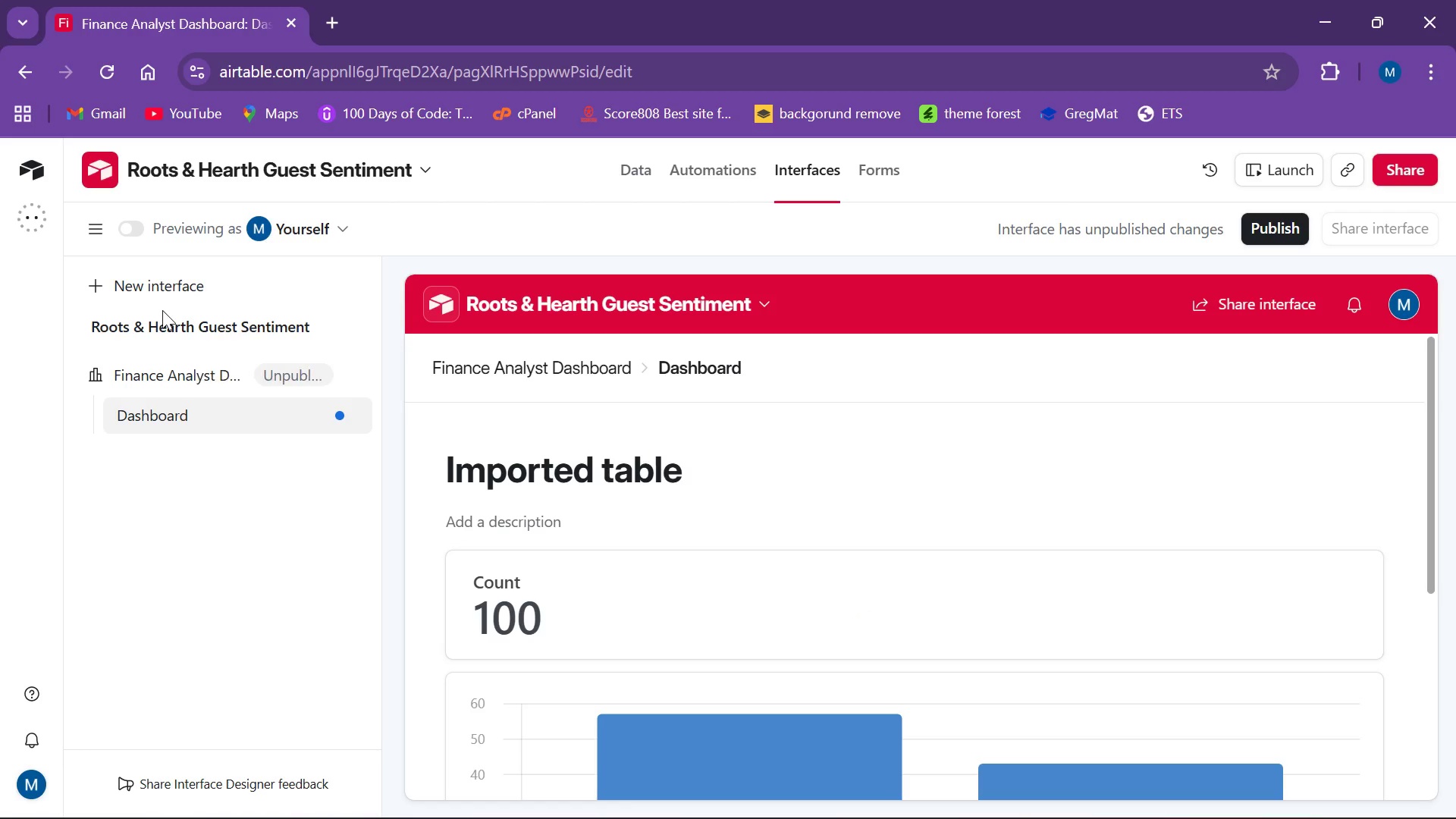 
right_click([155, 318])
 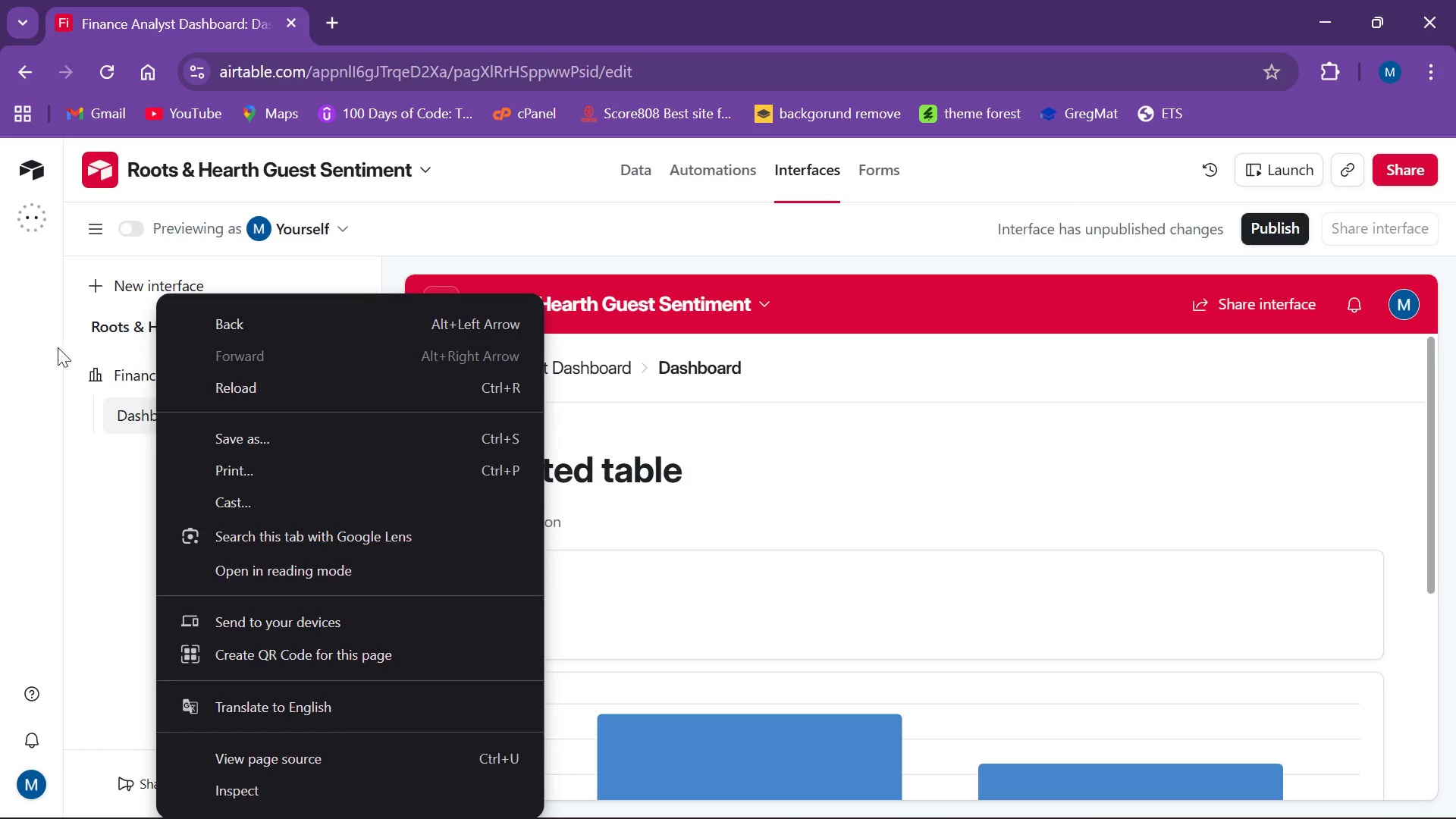 
left_click([75, 397])
 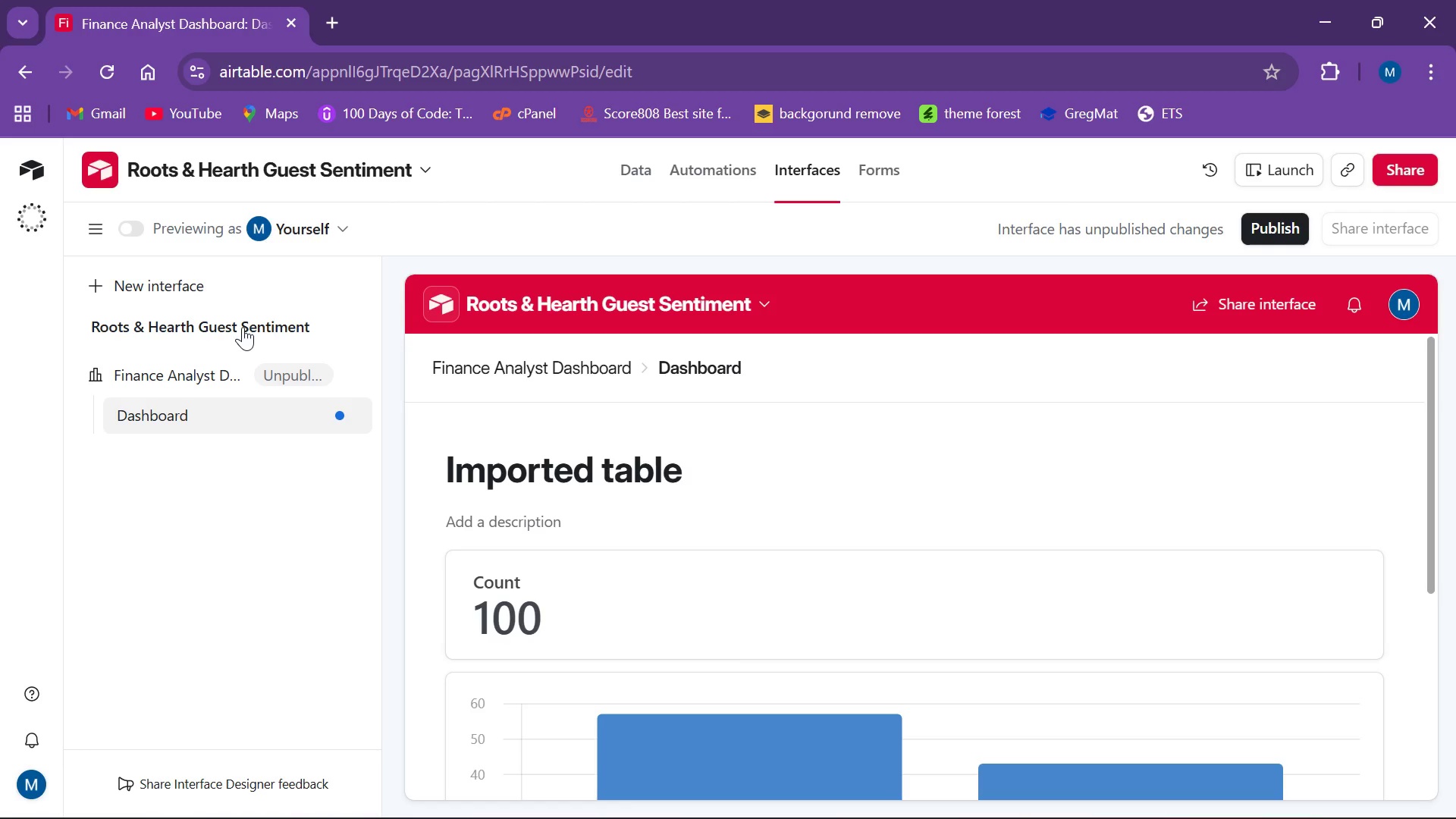 
right_click([239, 327])
 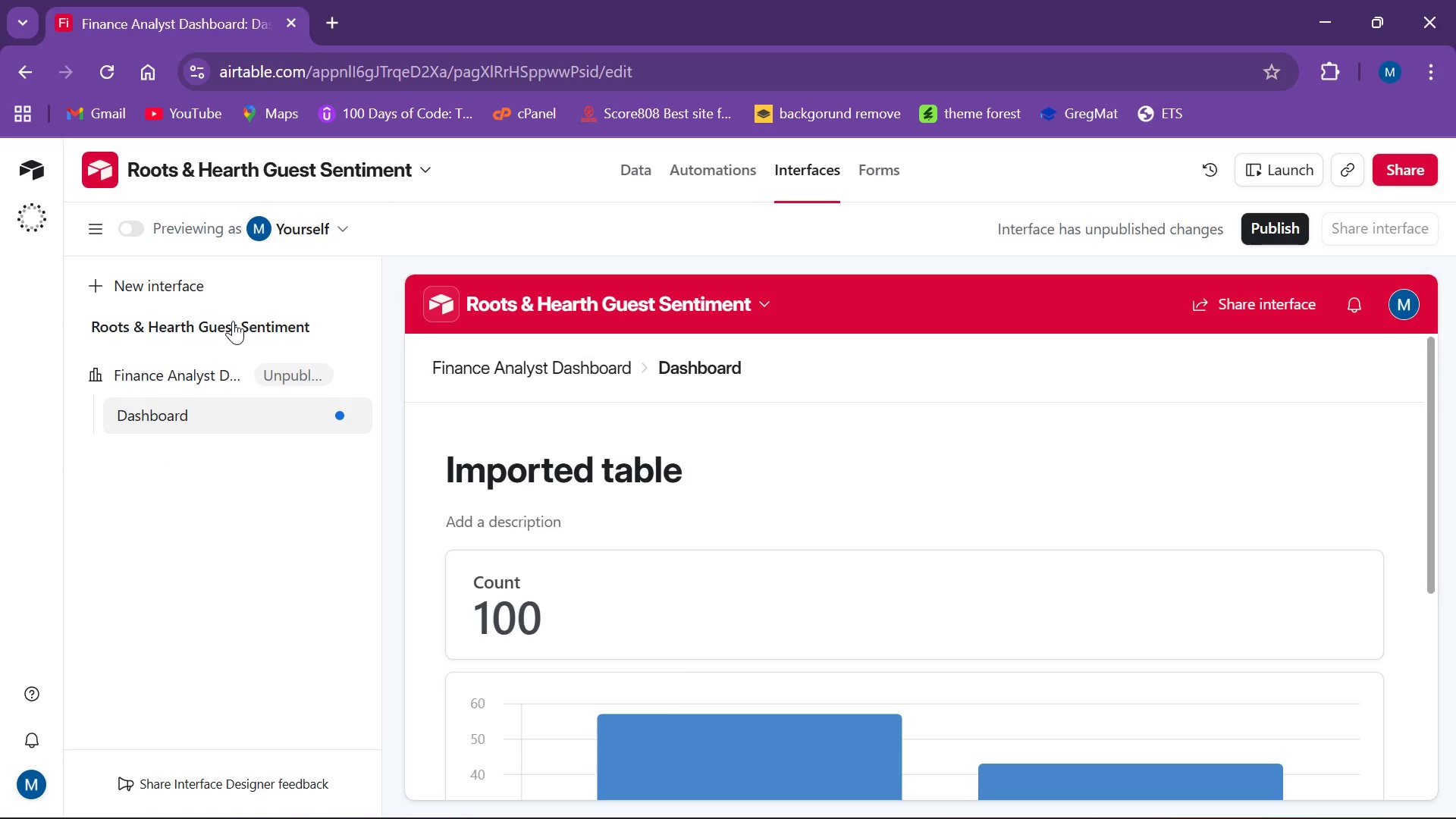 
left_click([218, 328])
 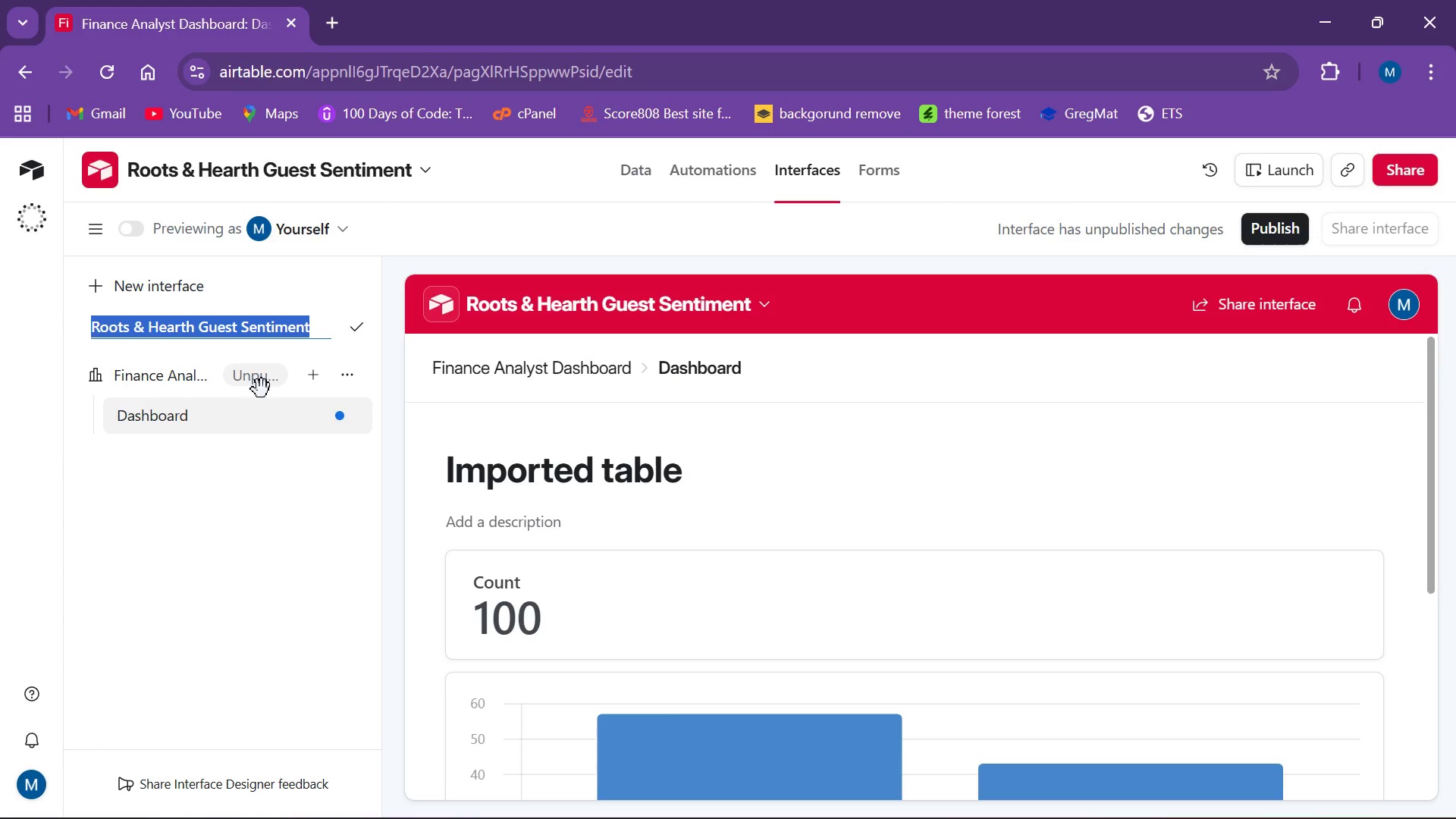 
left_click([285, 507])
 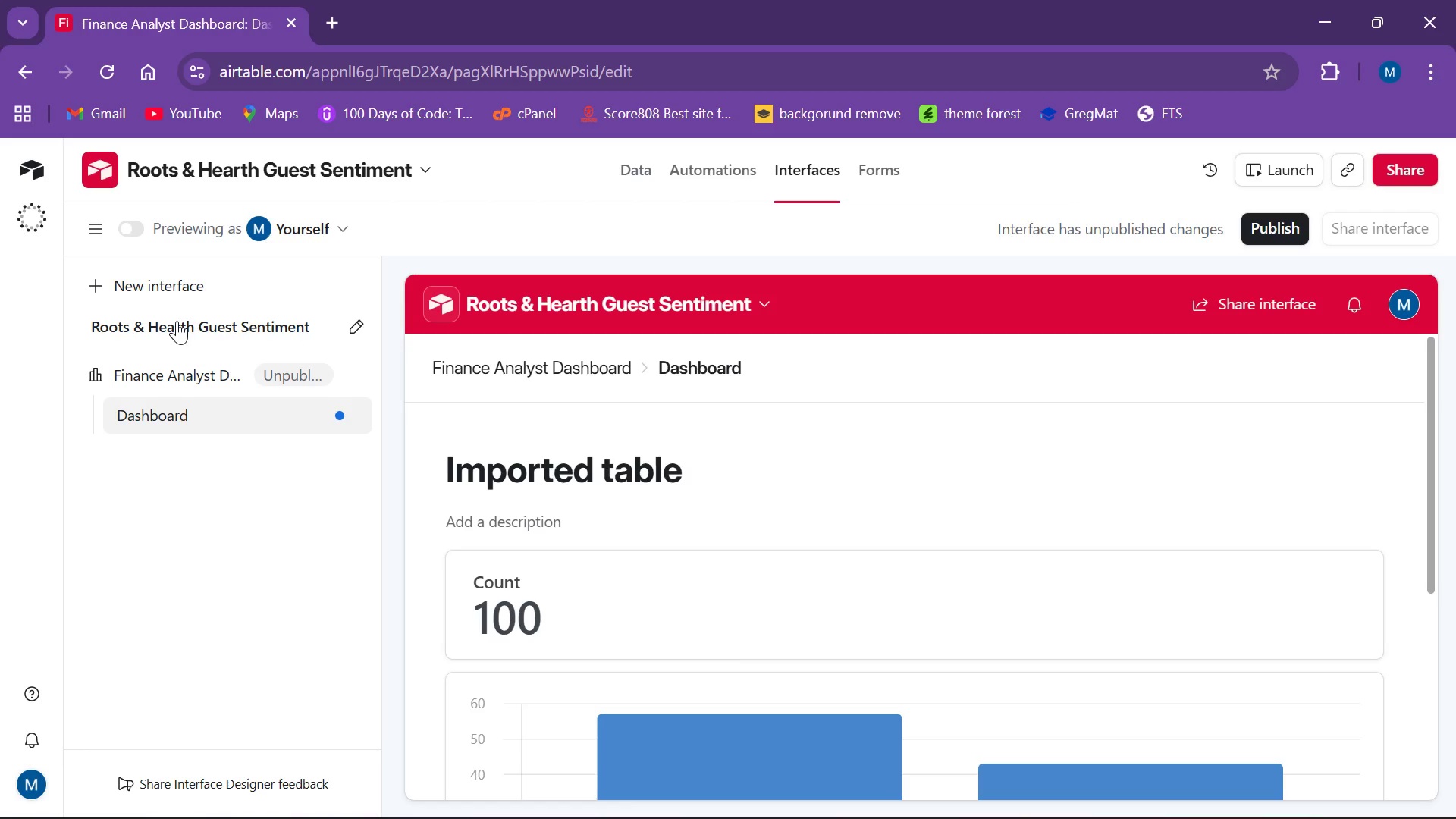 
wait(5.36)
 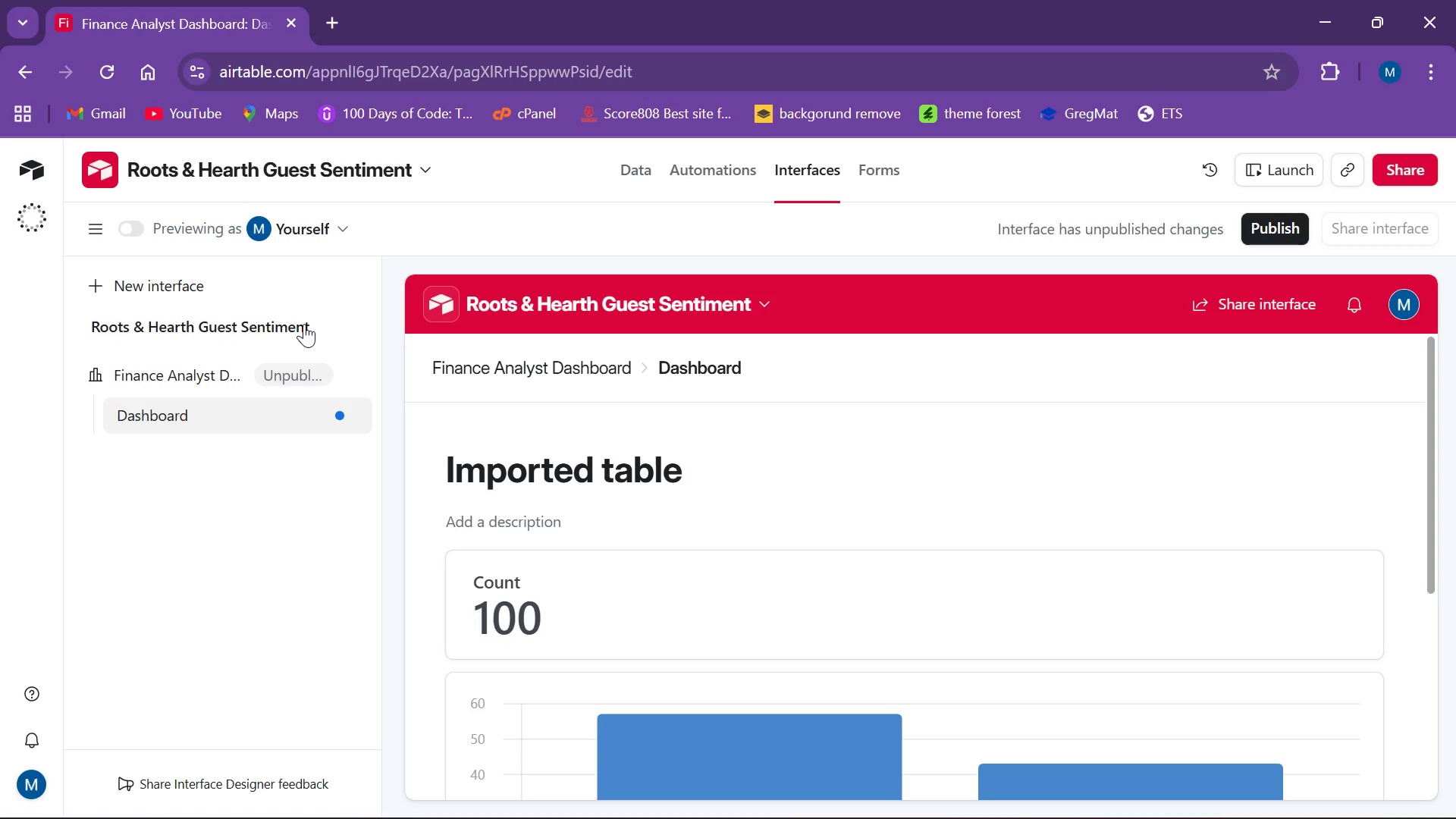 
left_click([356, 320])
 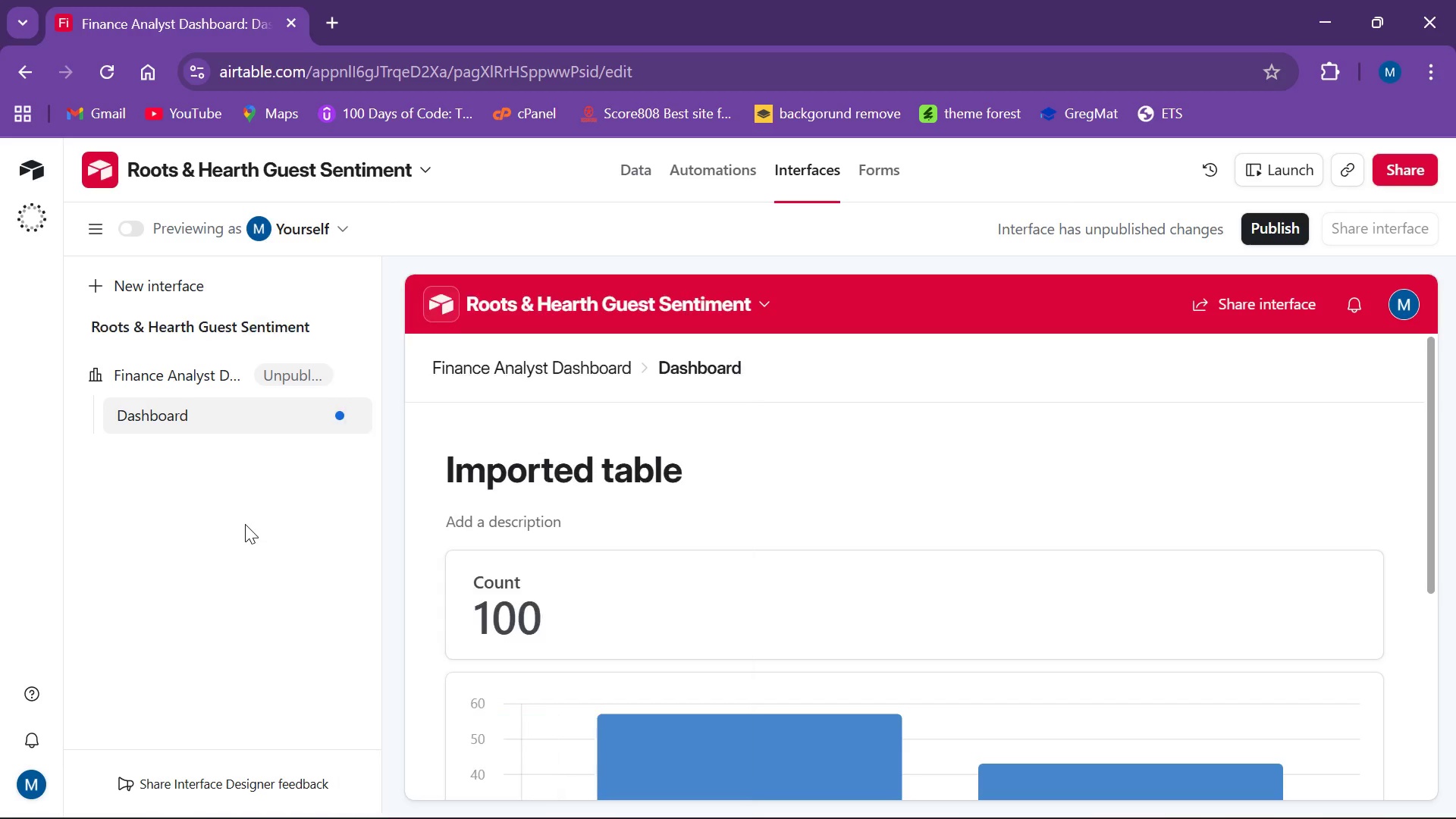 
mouse_move([187, 375])
 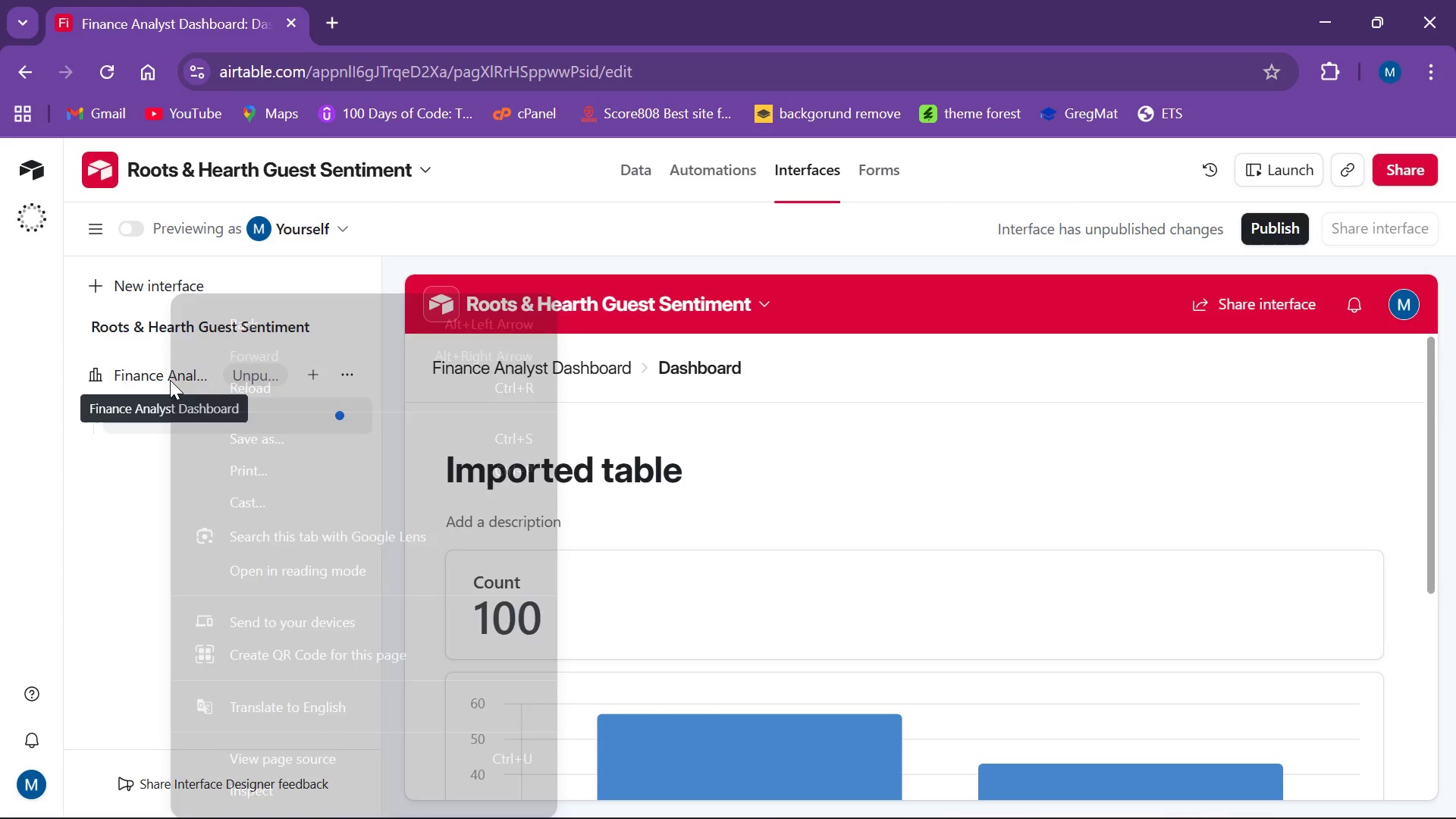 
right_click([170, 380])
 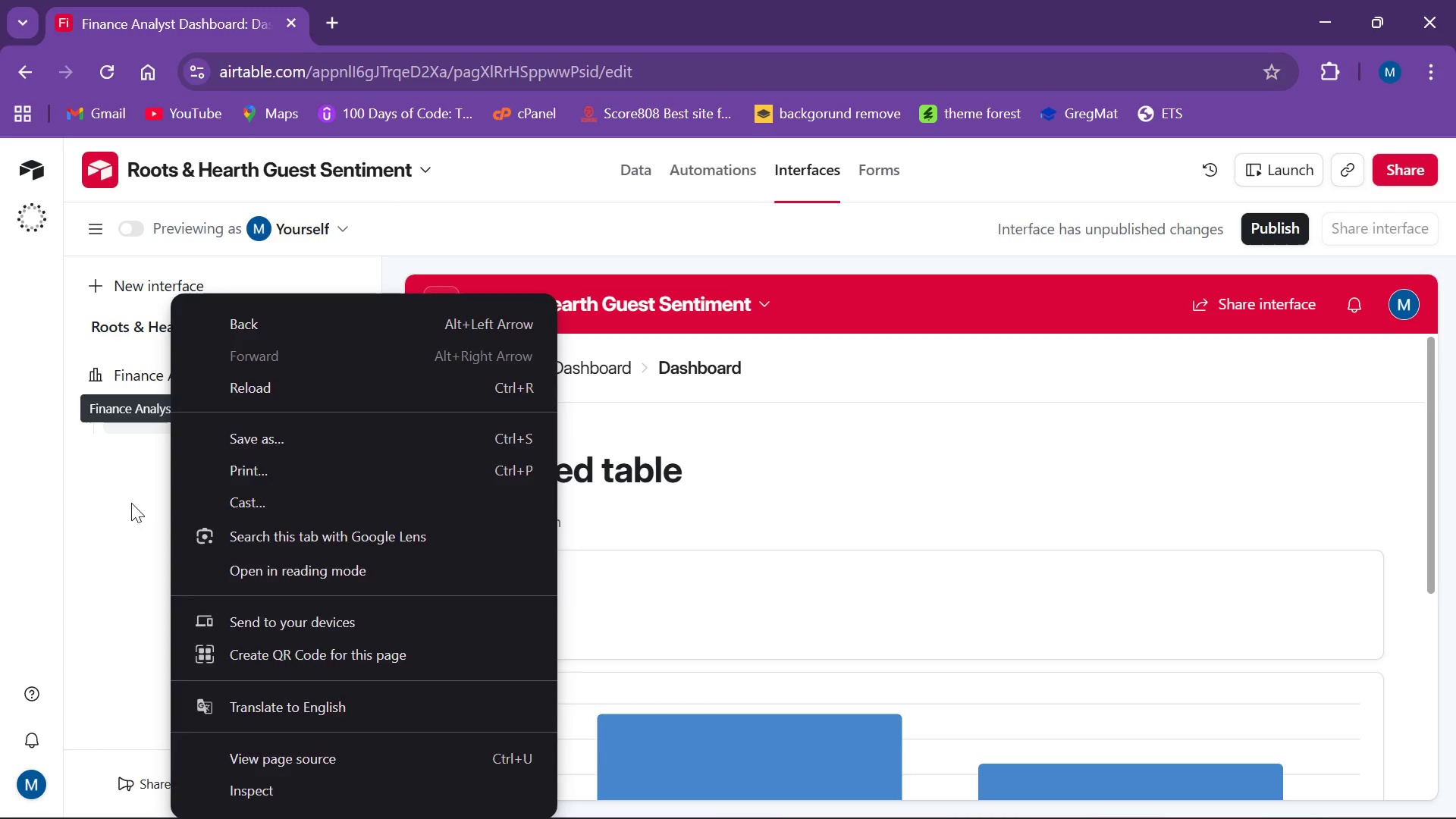 
left_click([143, 493])
 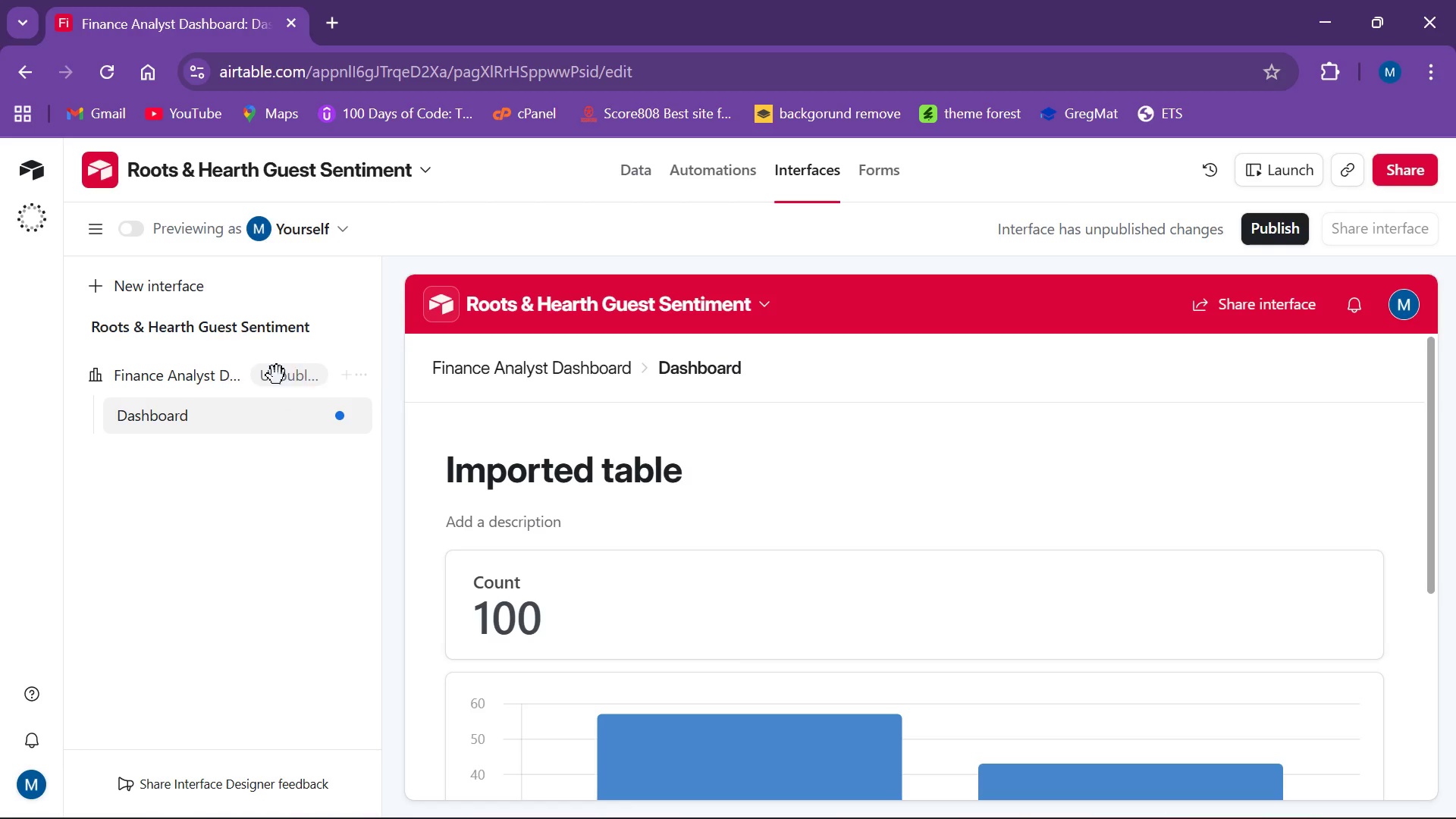 
left_click([186, 380])
 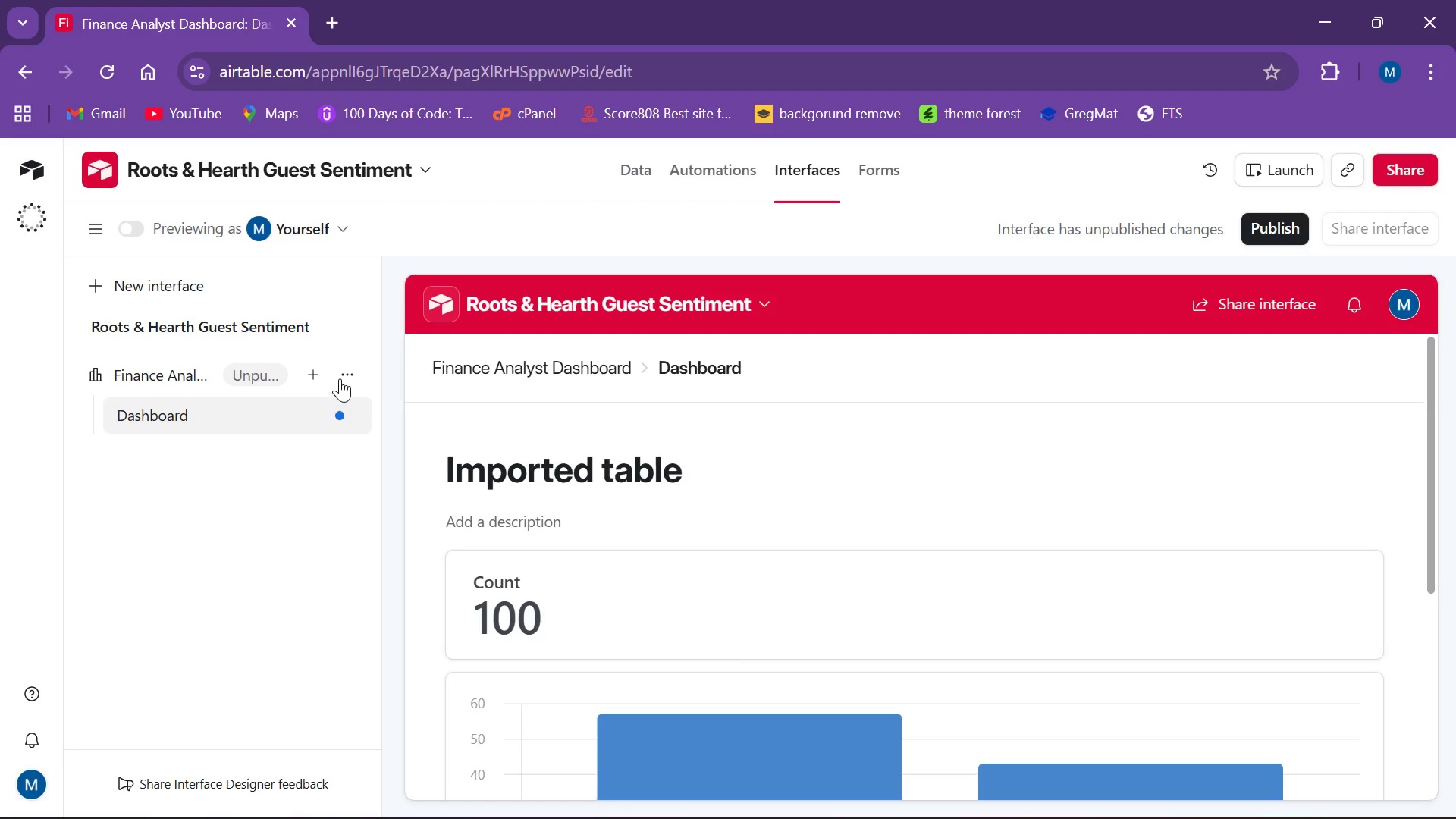 
left_click([340, 378])
 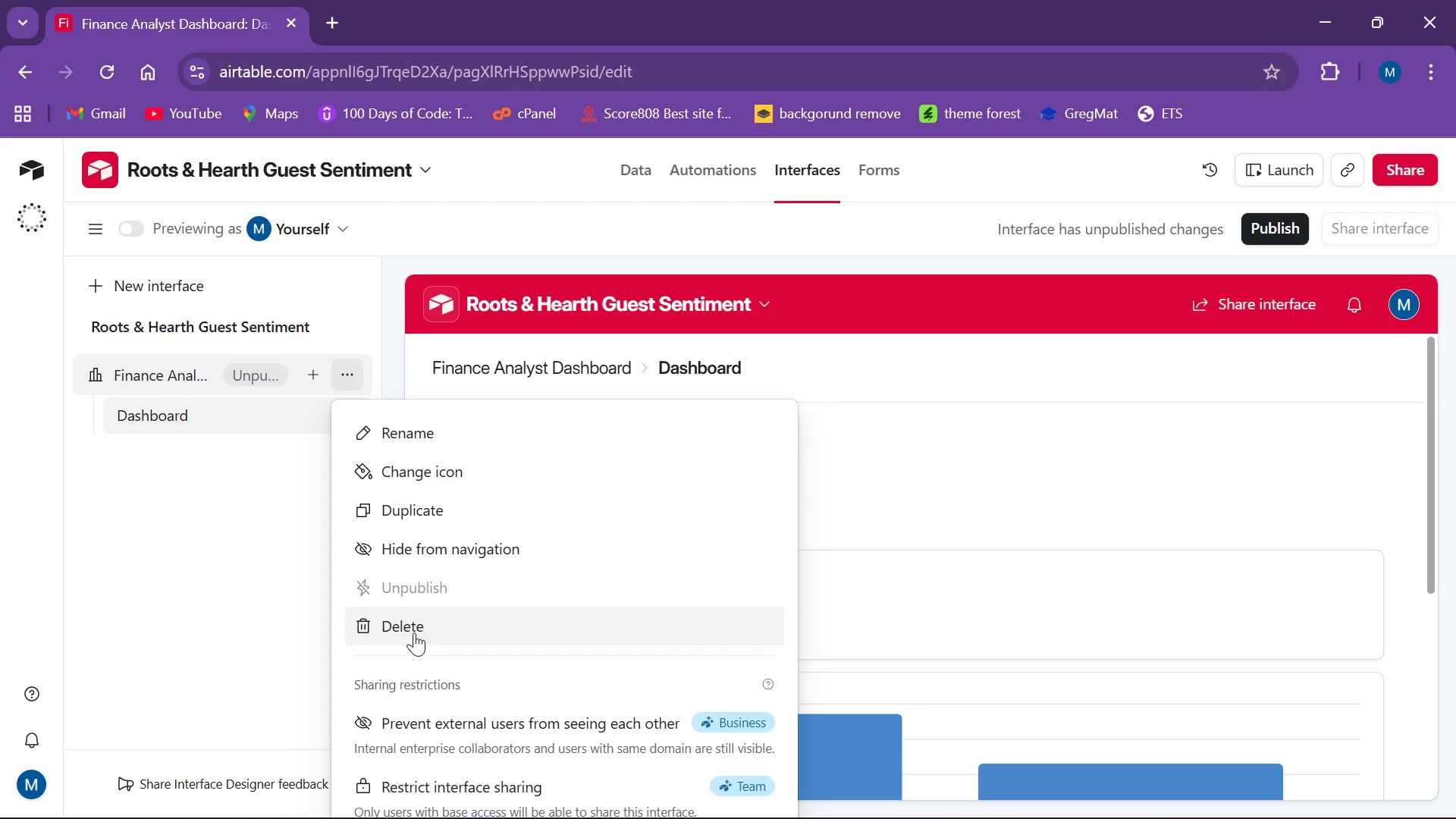 
wait(5.55)
 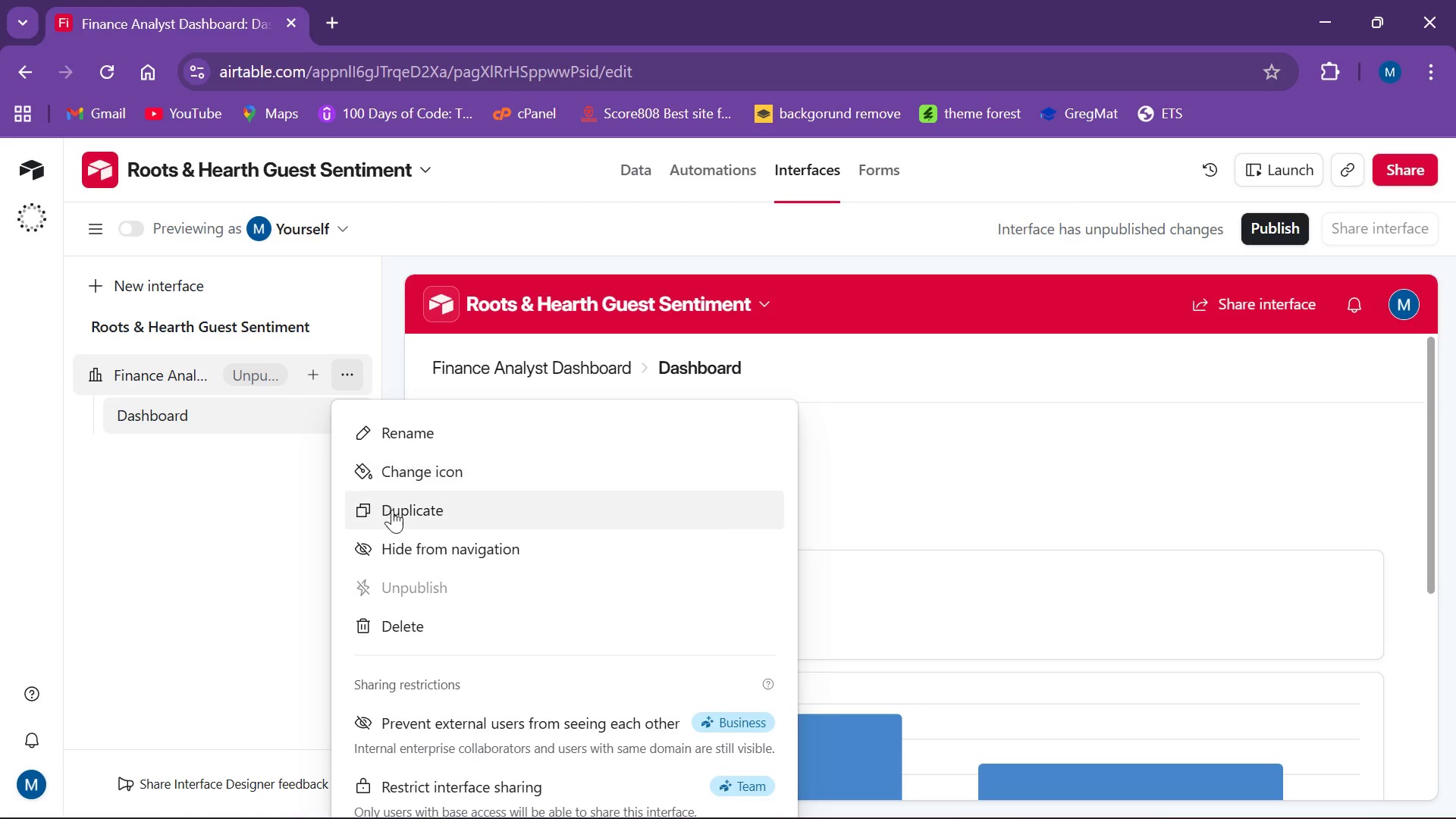 
scroll: coordinate [510, 678], scroll_direction: down, amount: 1.0
 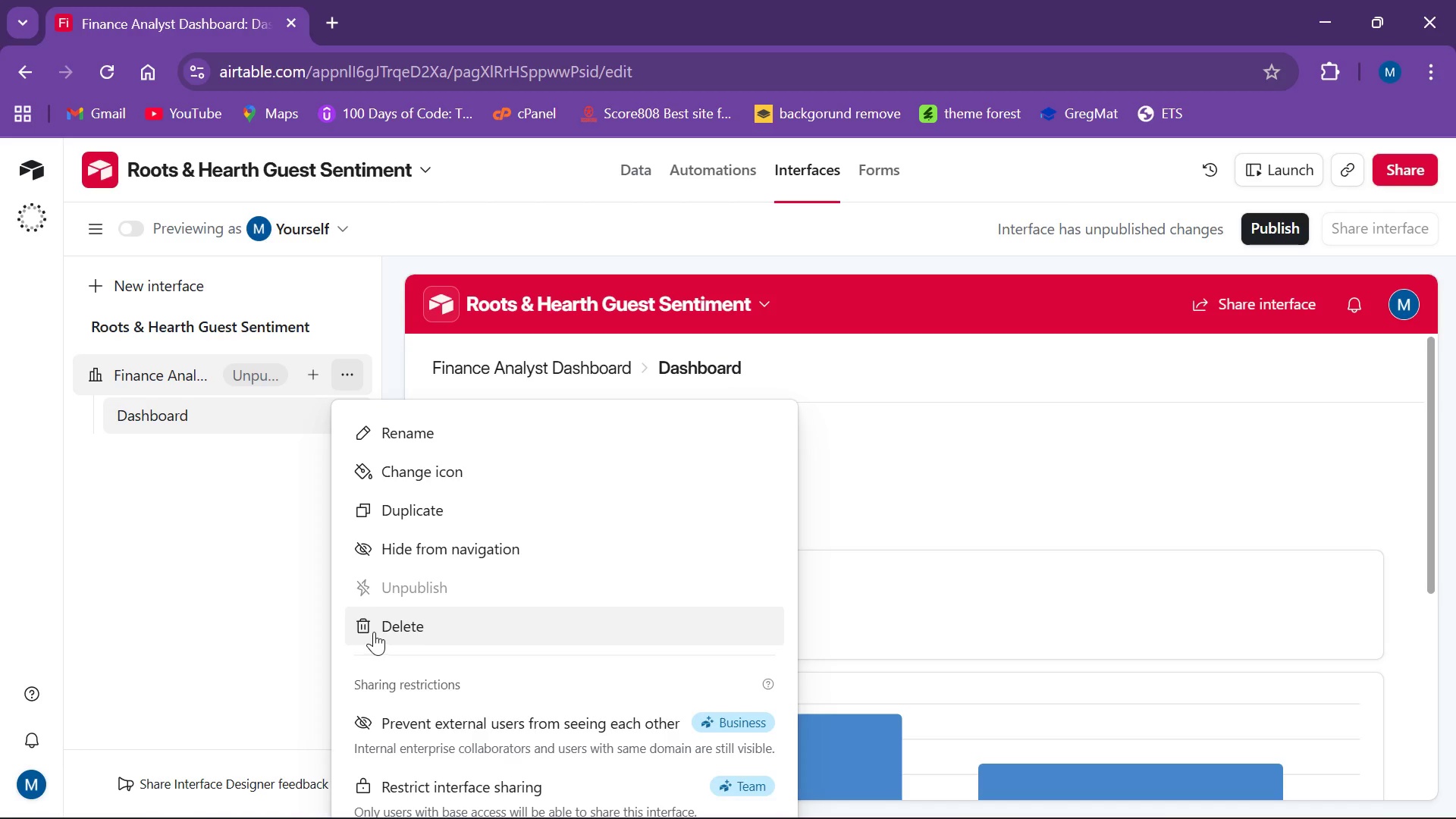 
left_click([389, 623])
 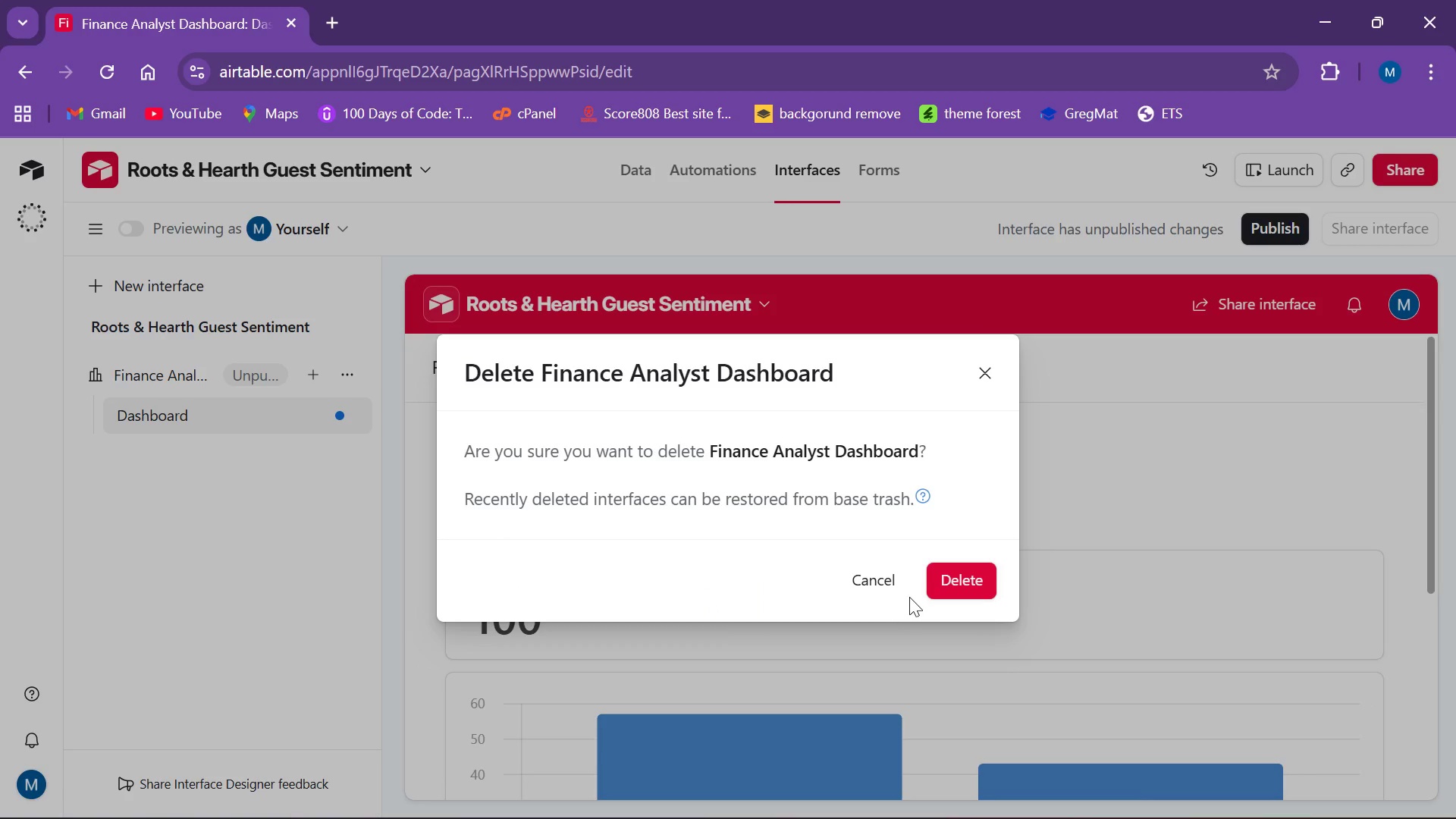 
left_click([949, 580])
 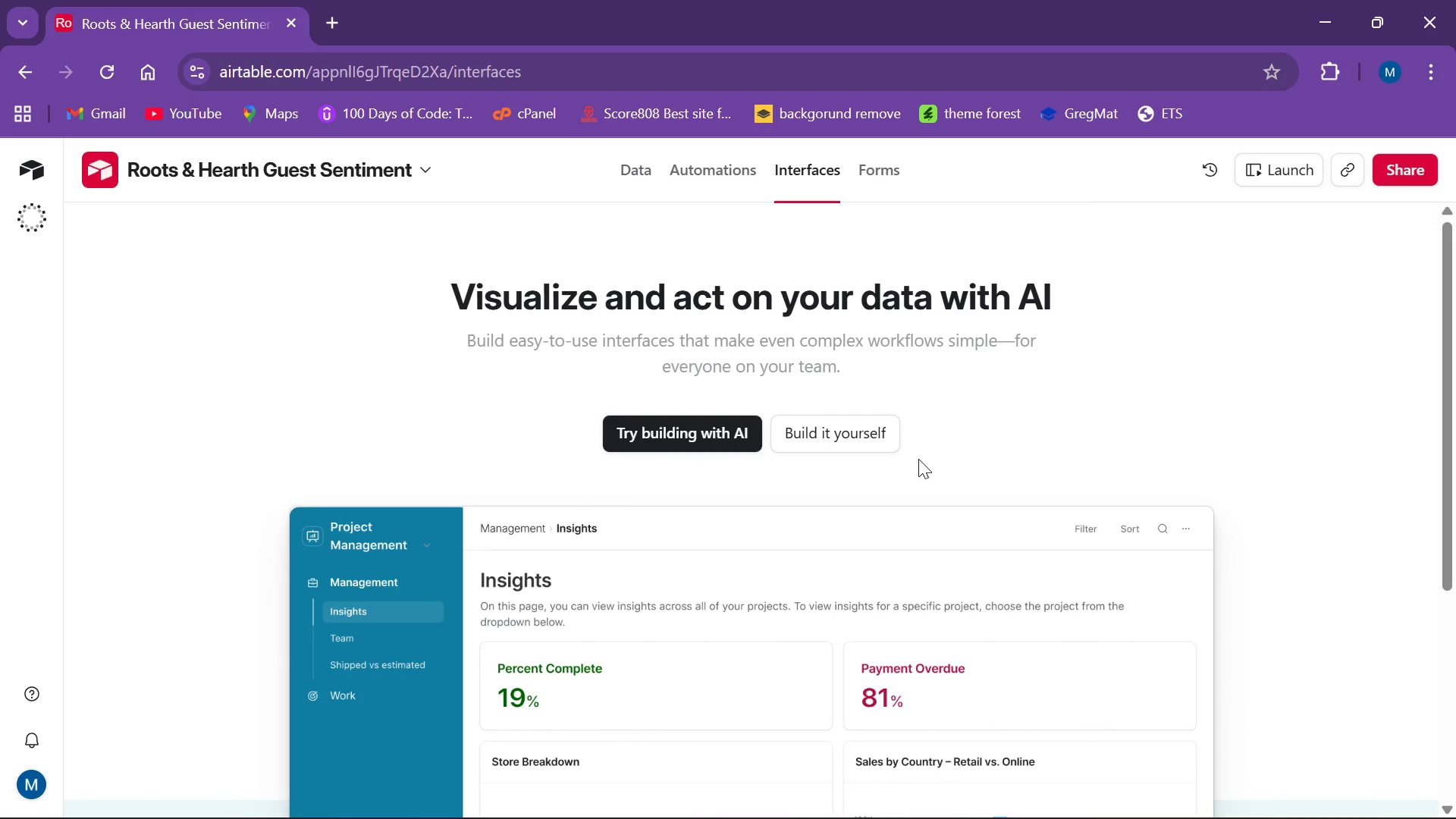 
wait(40.97)
 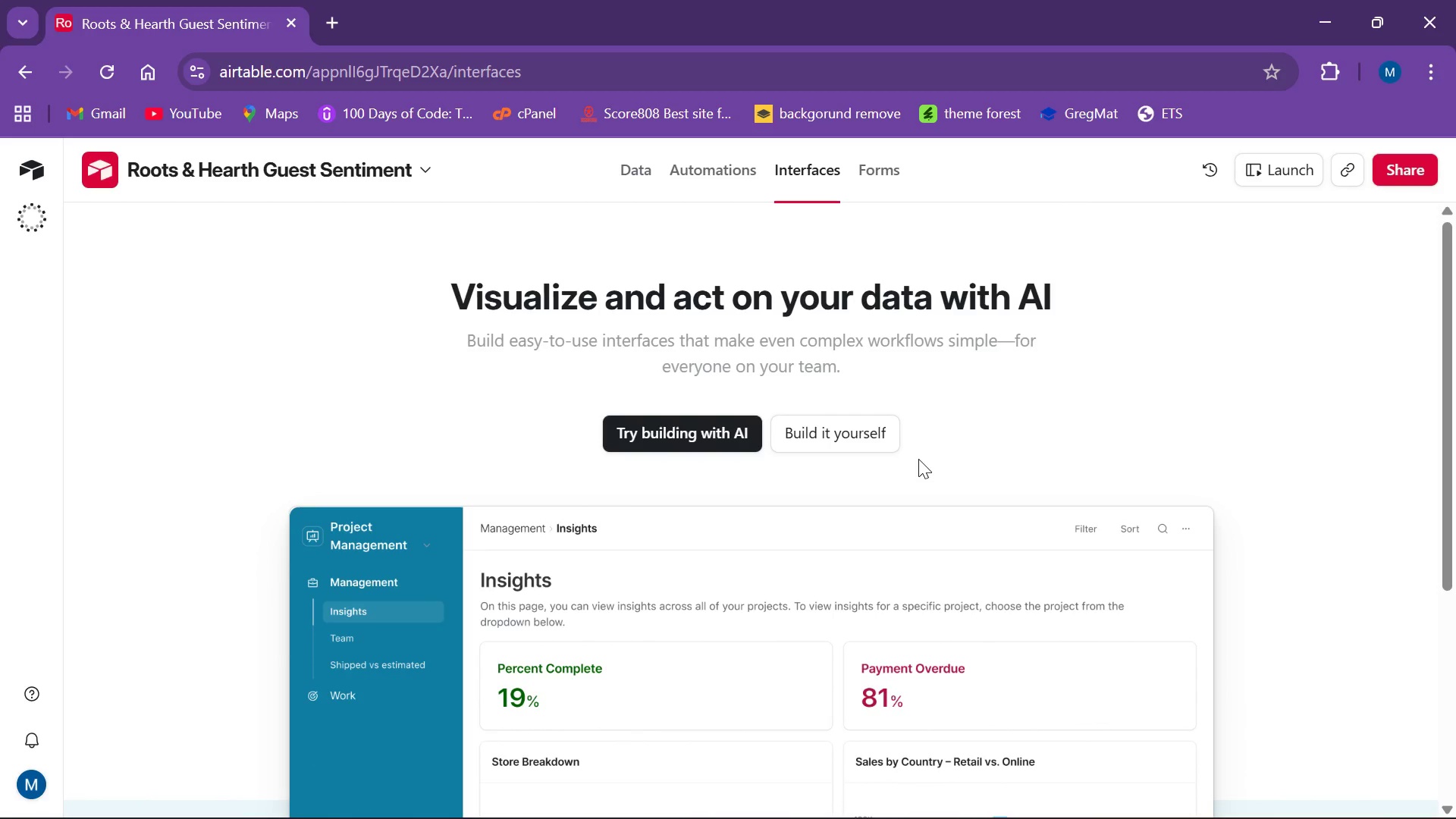 
scroll: coordinate [837, 489], scroll_direction: up, amount: 1.0
 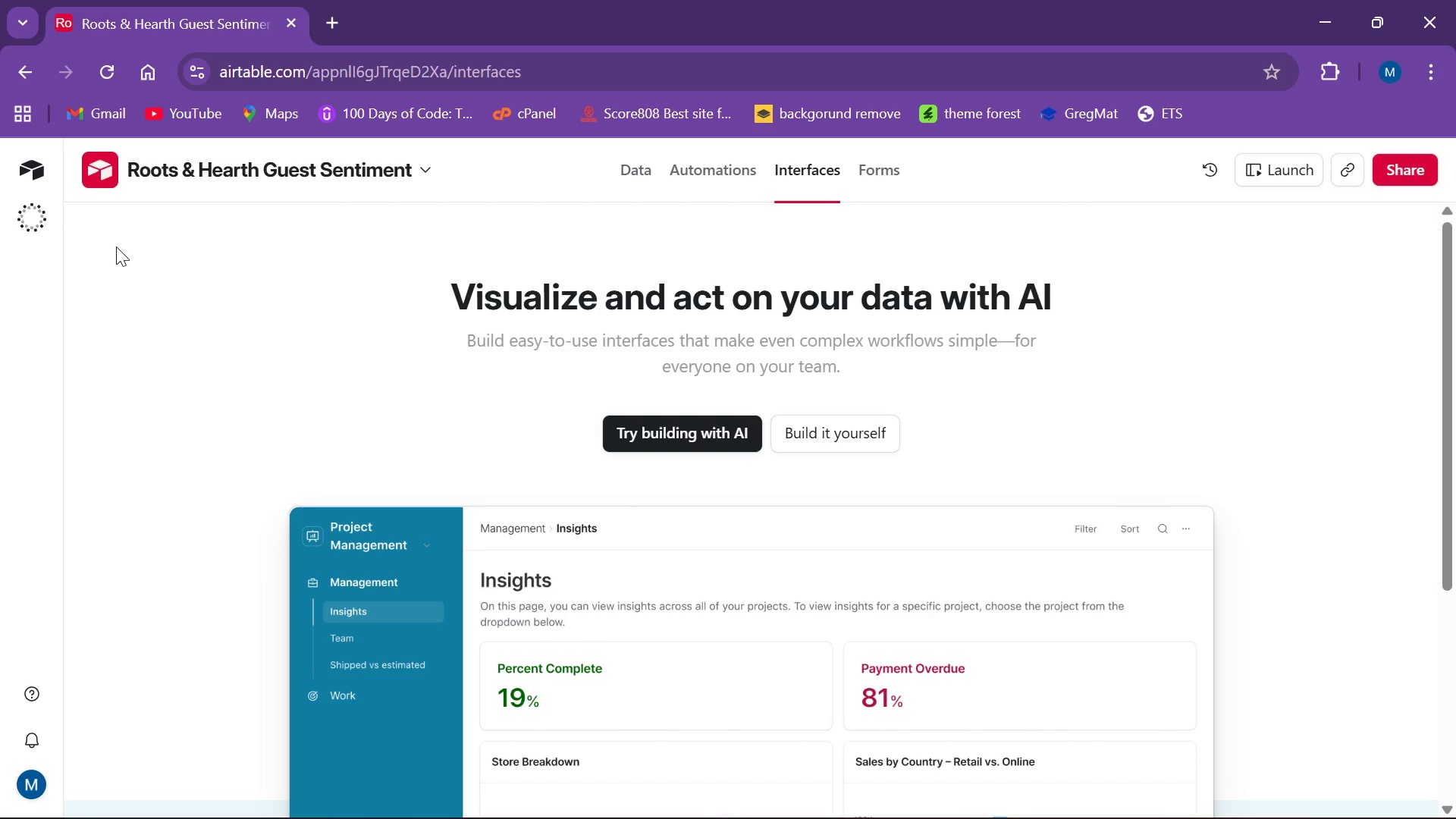 
wait(28.42)
 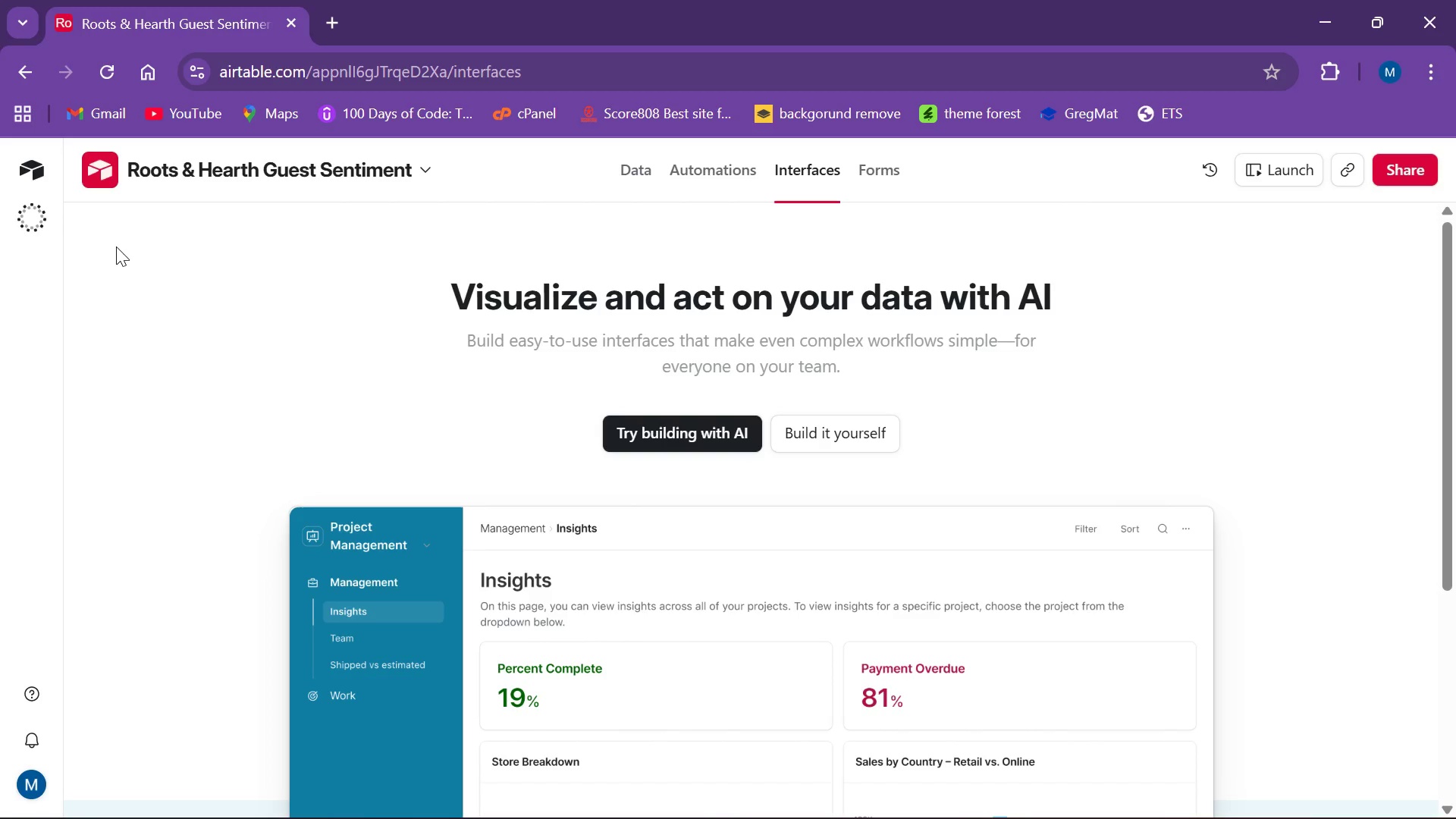 
scroll: coordinate [617, 290], scroll_direction: down, amount: 9.0
 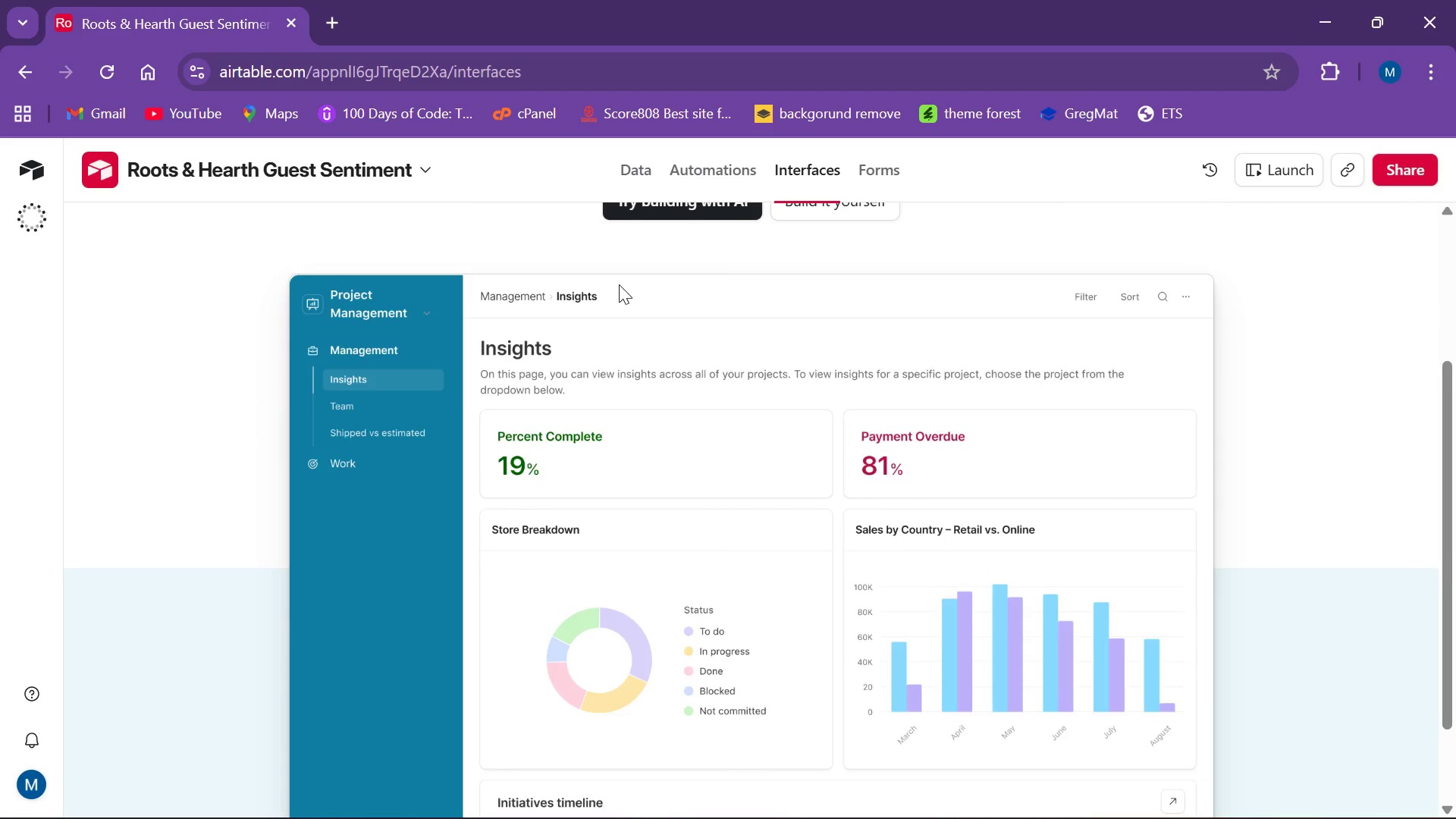 
scroll: coordinate [619, 284], scroll_direction: up, amount: 4.0
 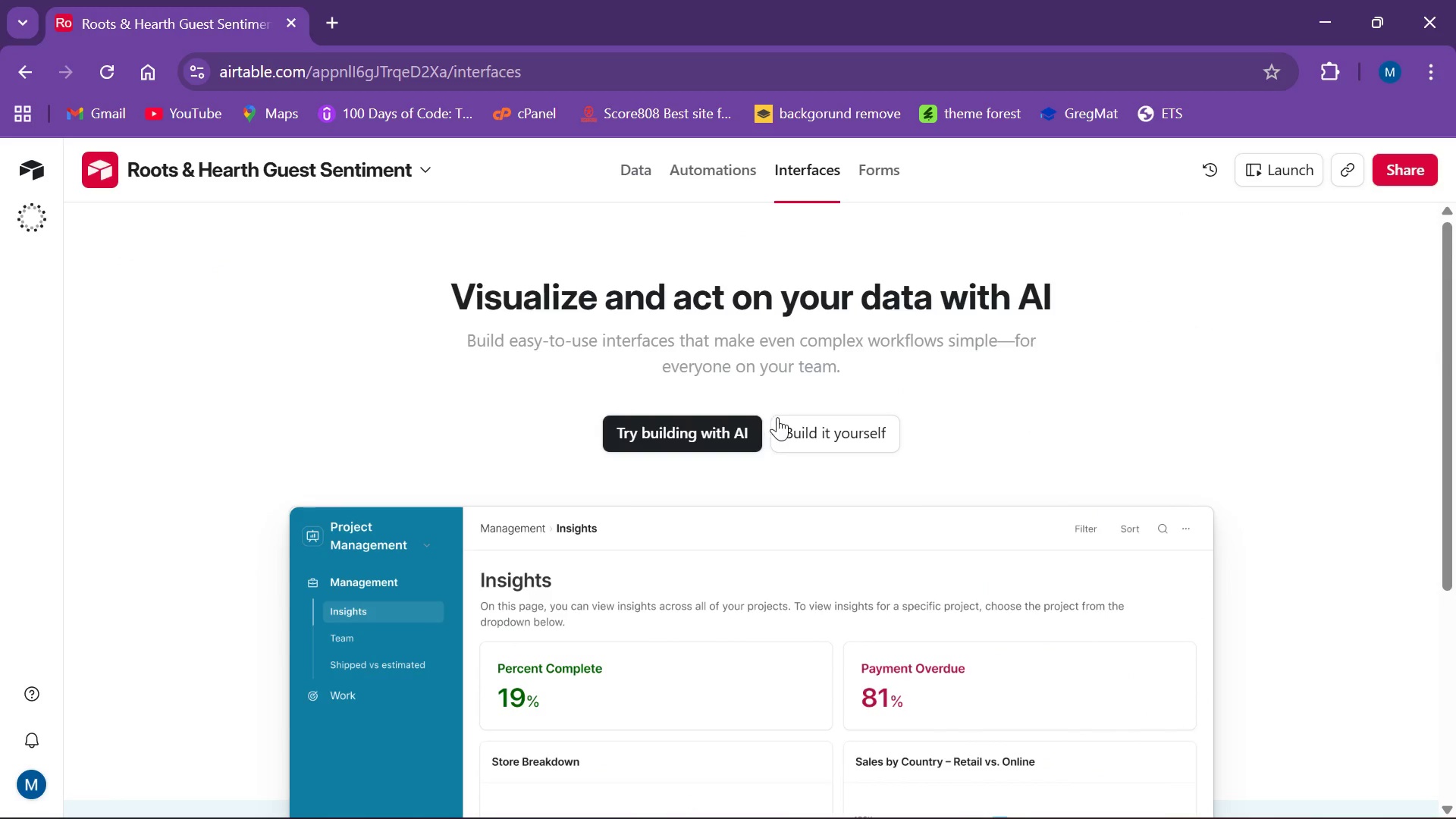 
left_click([801, 427])
 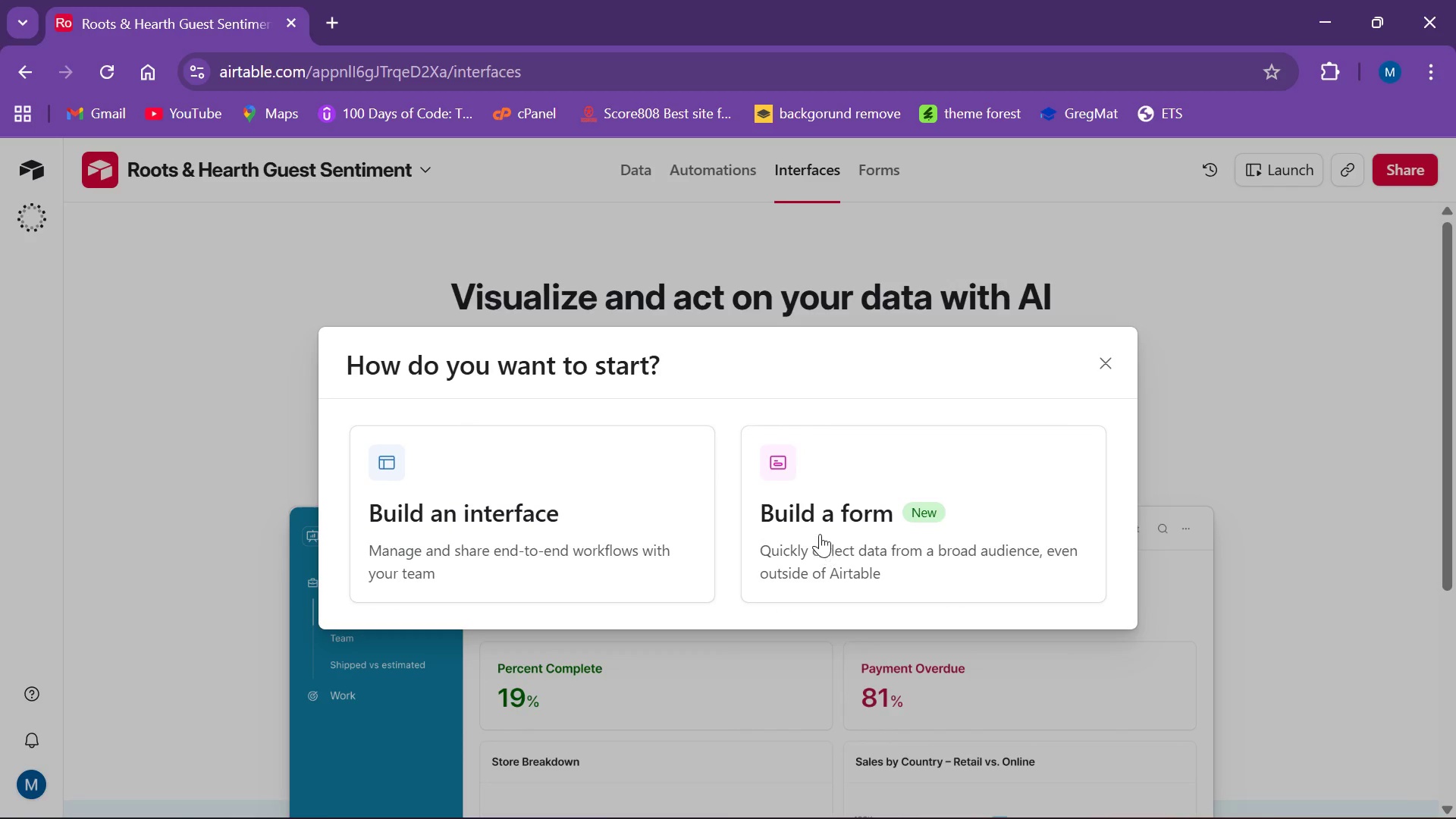 
wait(7.33)
 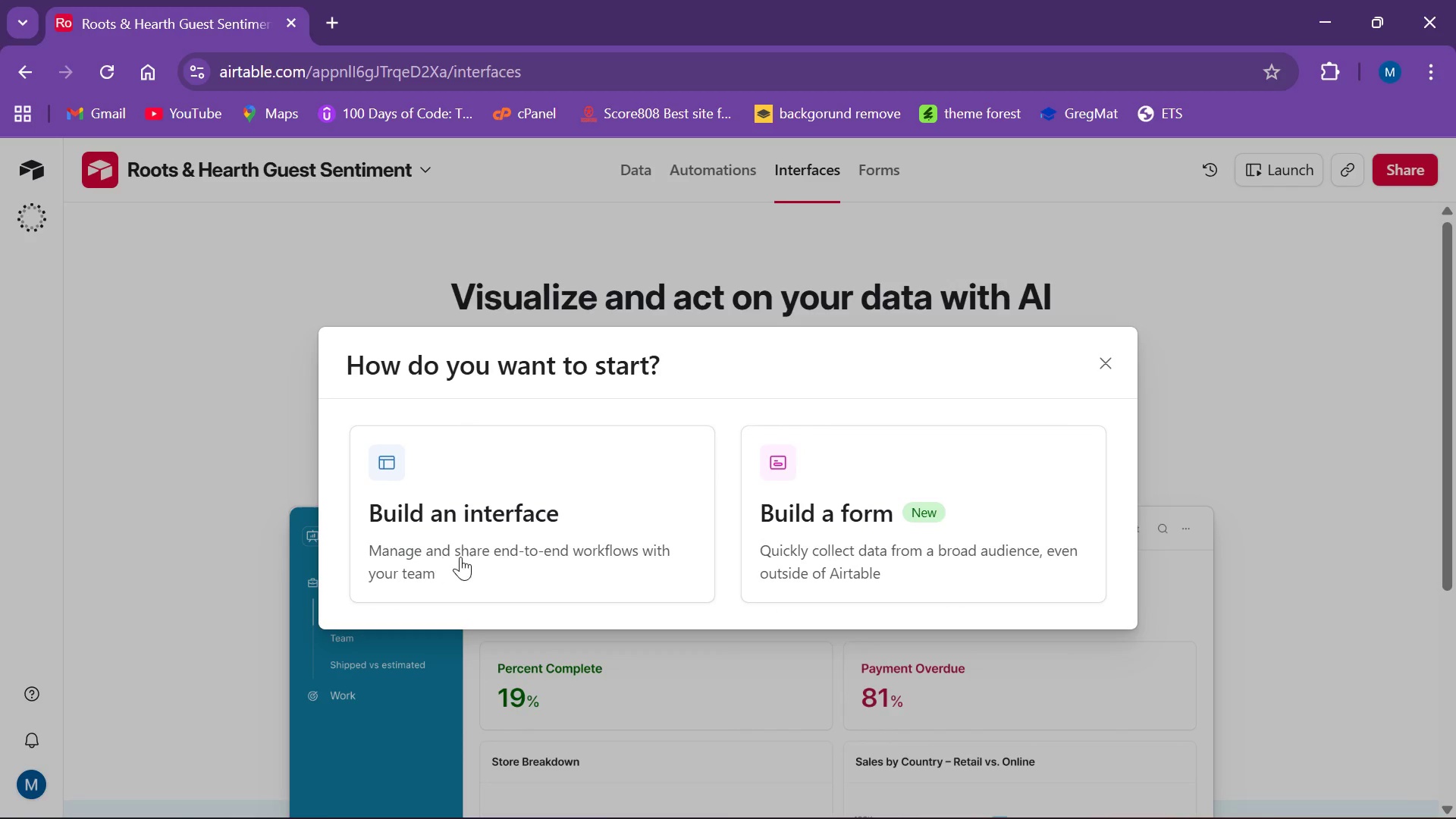 
left_click([591, 510])
 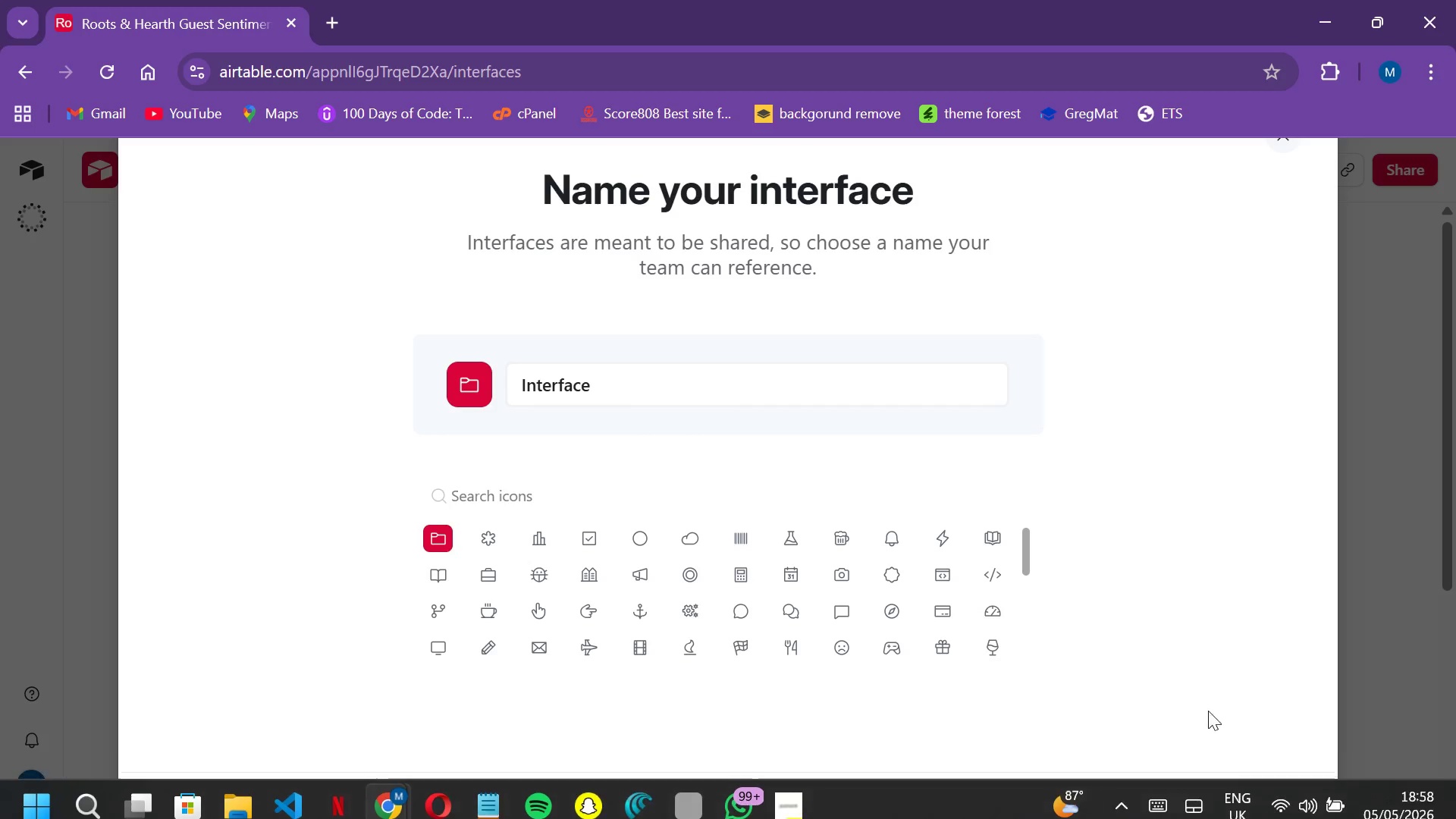 
left_click([1253, 804])
 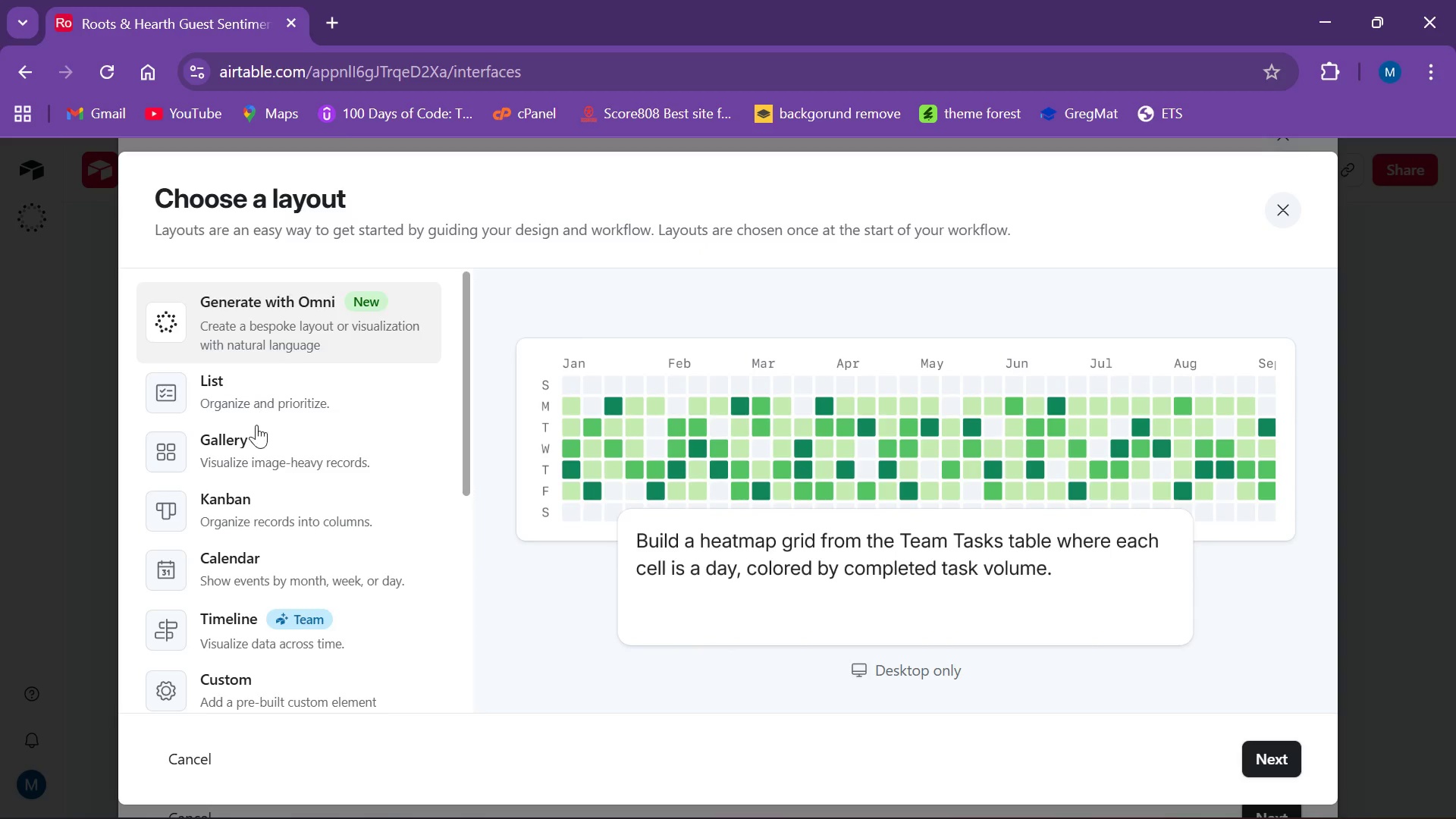 
scroll: coordinate [253, 444], scroll_direction: down, amount: 1.0
 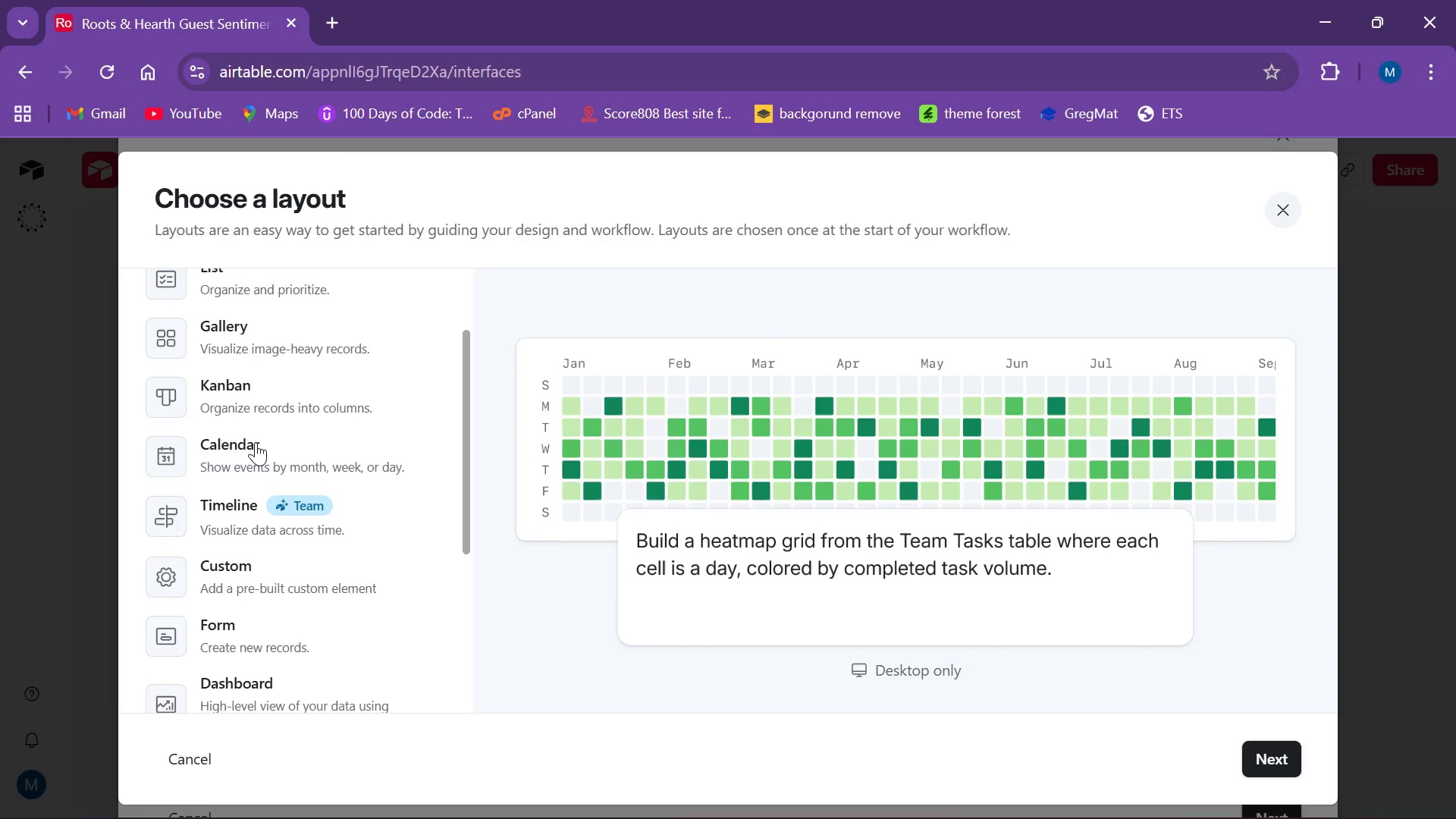 
wait(16.22)
 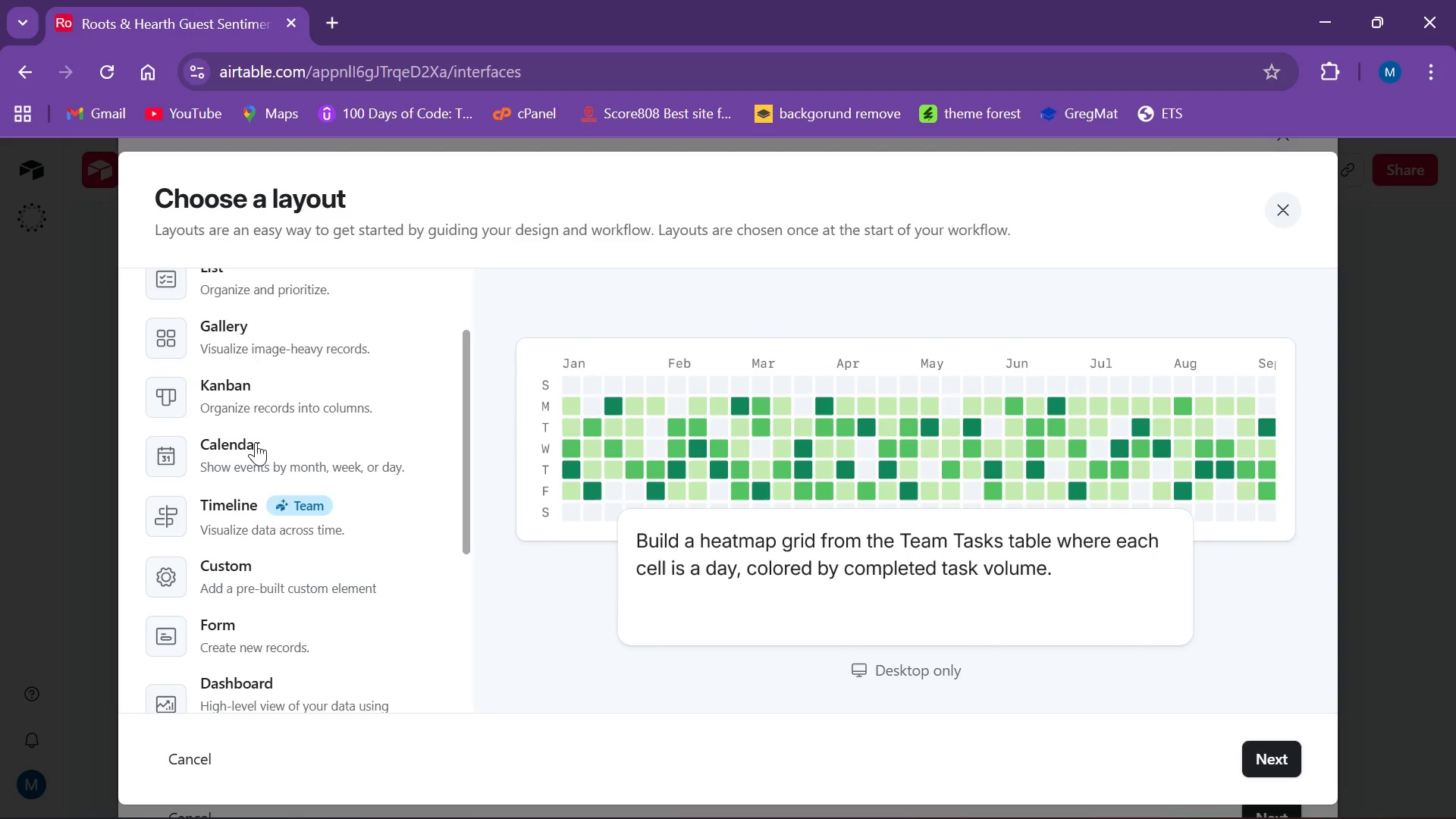 
scroll: coordinate [273, 485], scroll_direction: down, amount: 1.0
 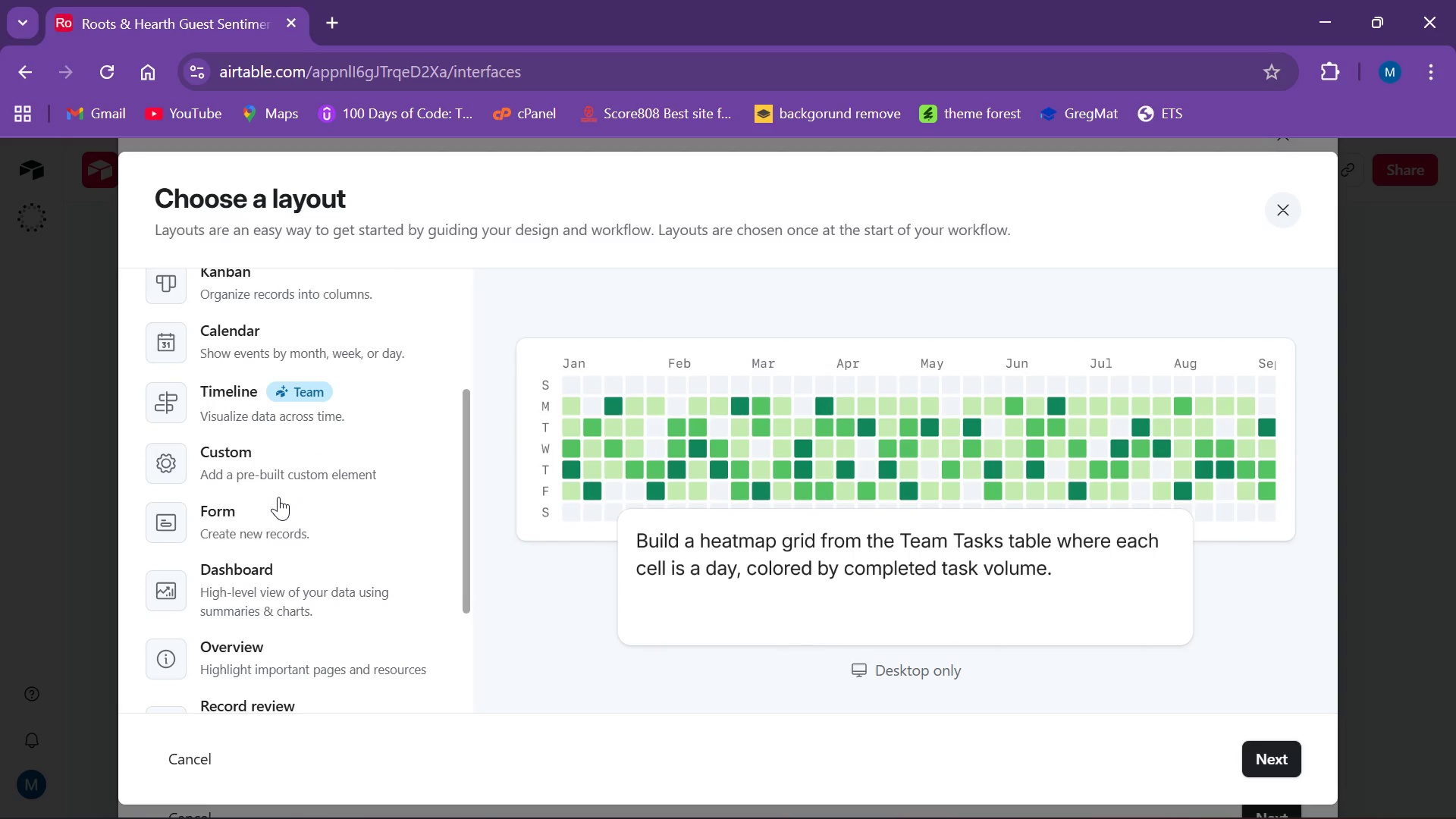 
wait(5.74)
 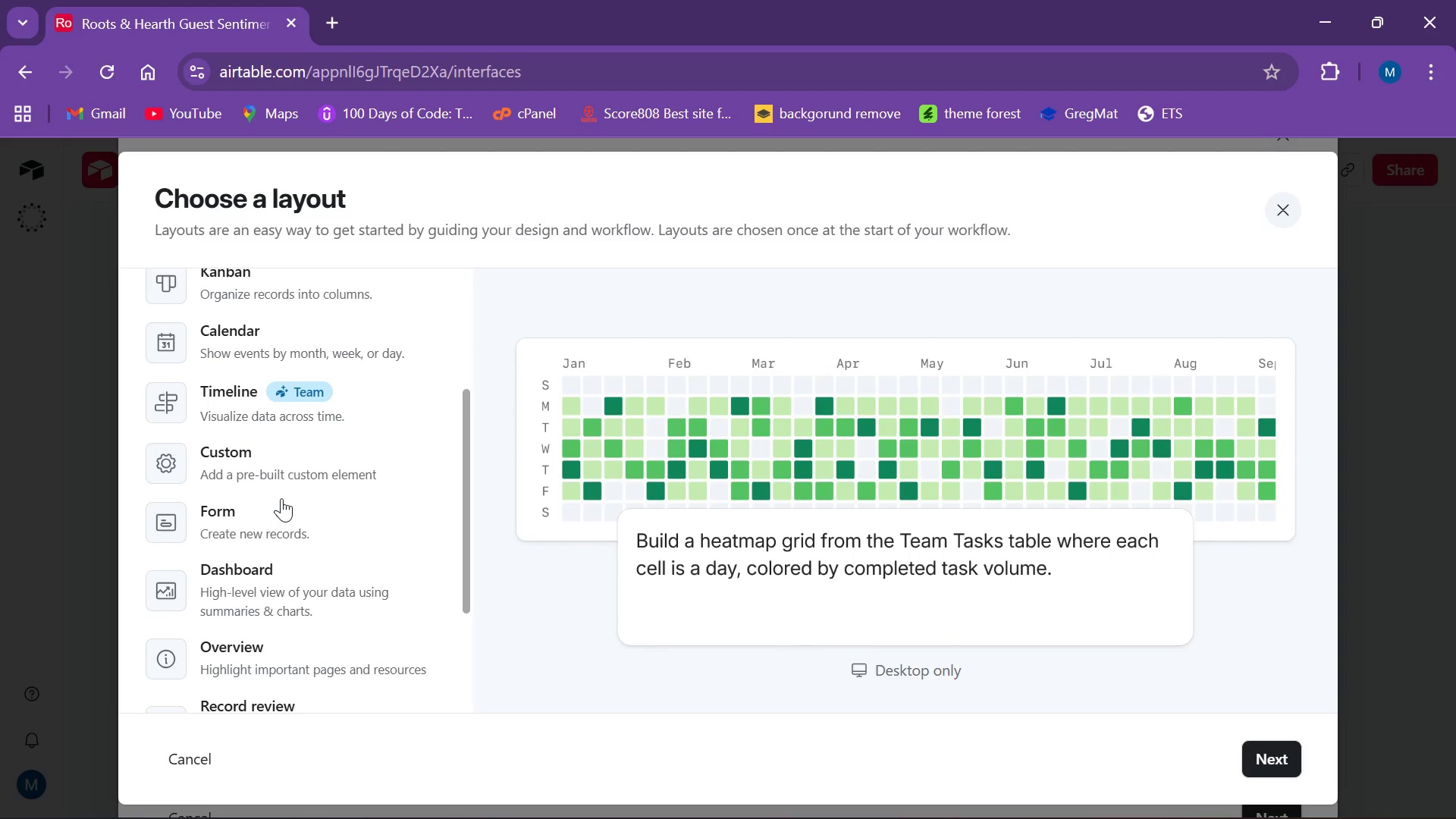 
scroll: coordinate [248, 466], scroll_direction: down, amount: 3.0
 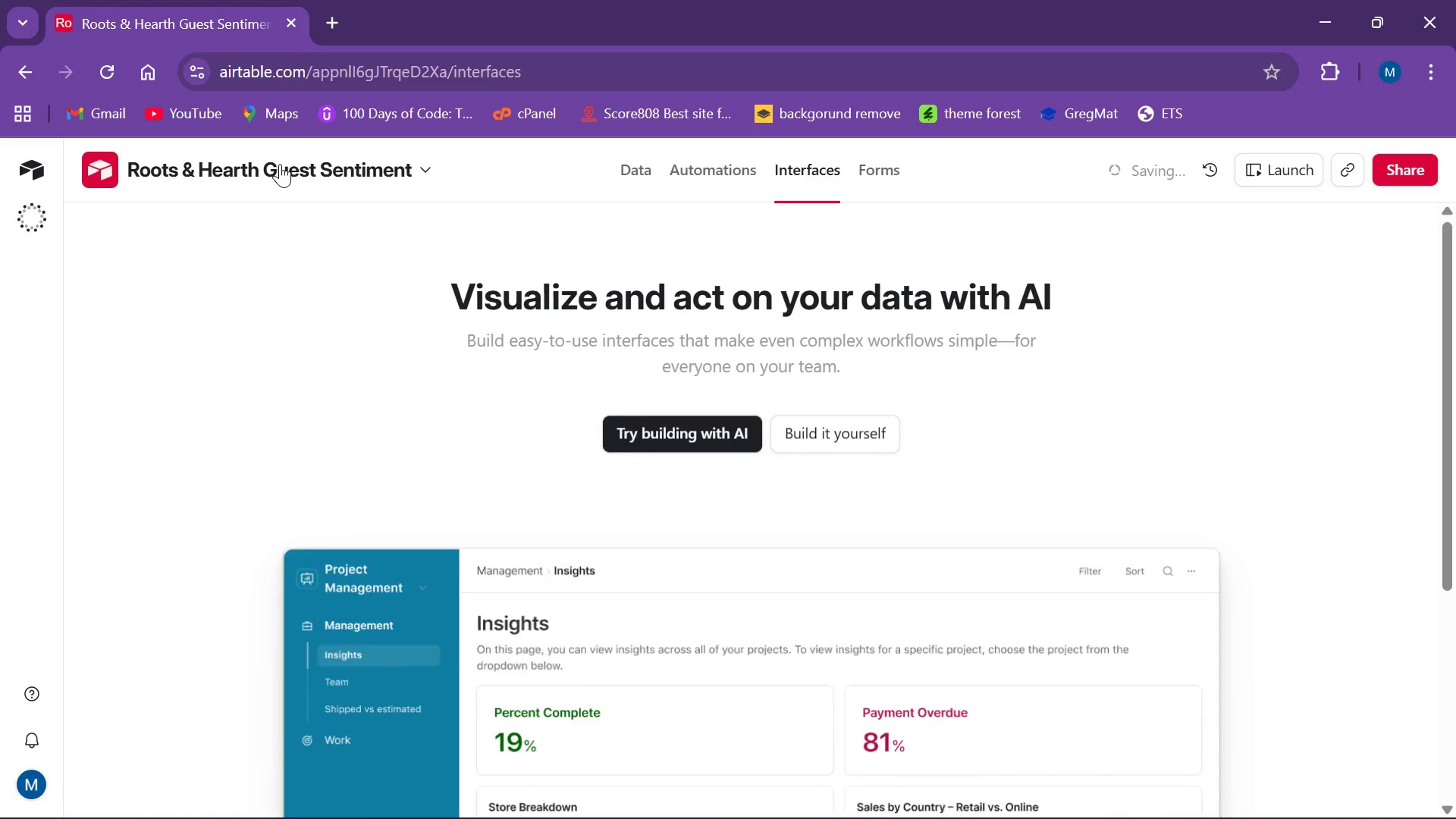 
left_click([636, 179])
 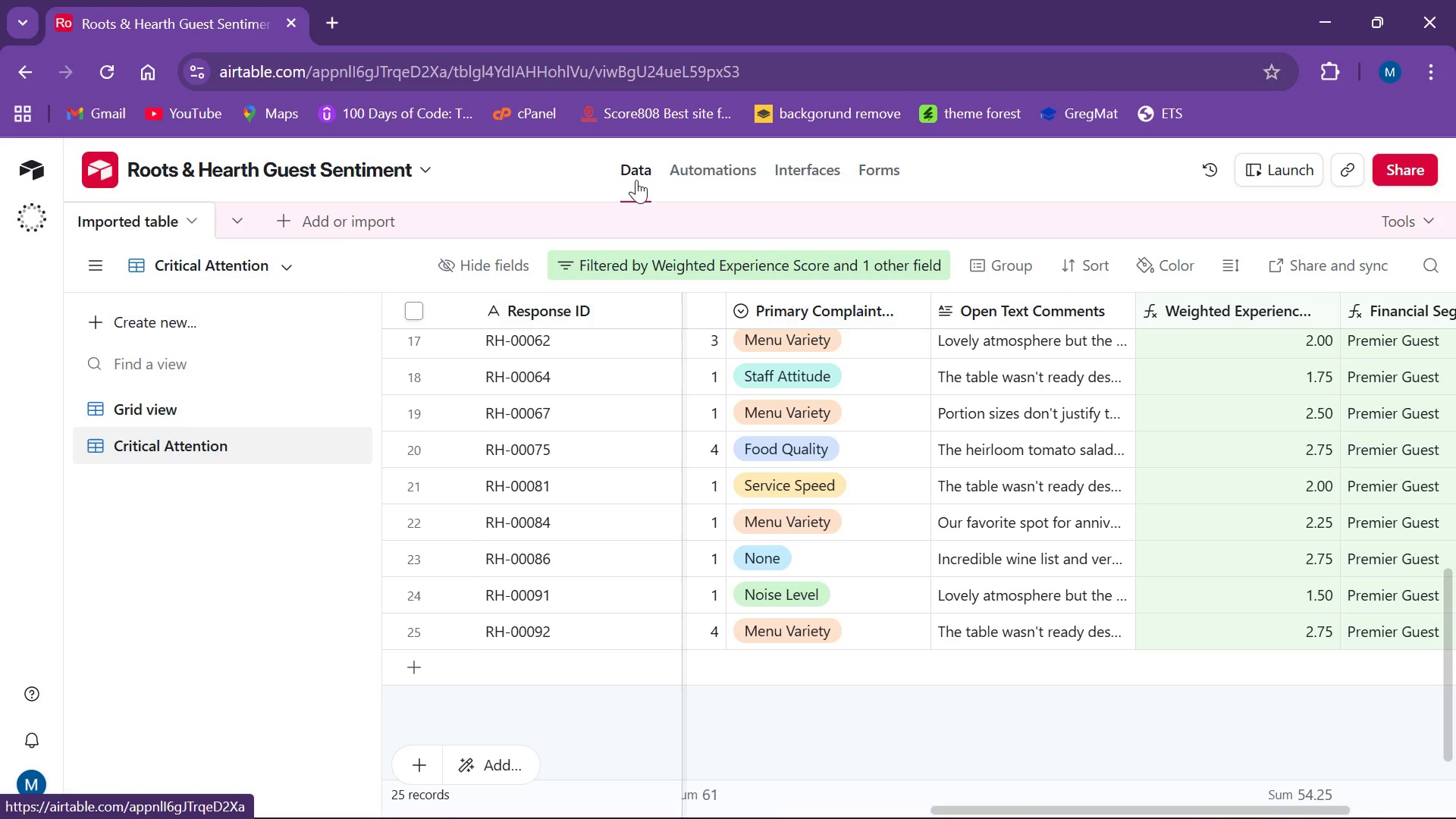 
wait(7.97)
 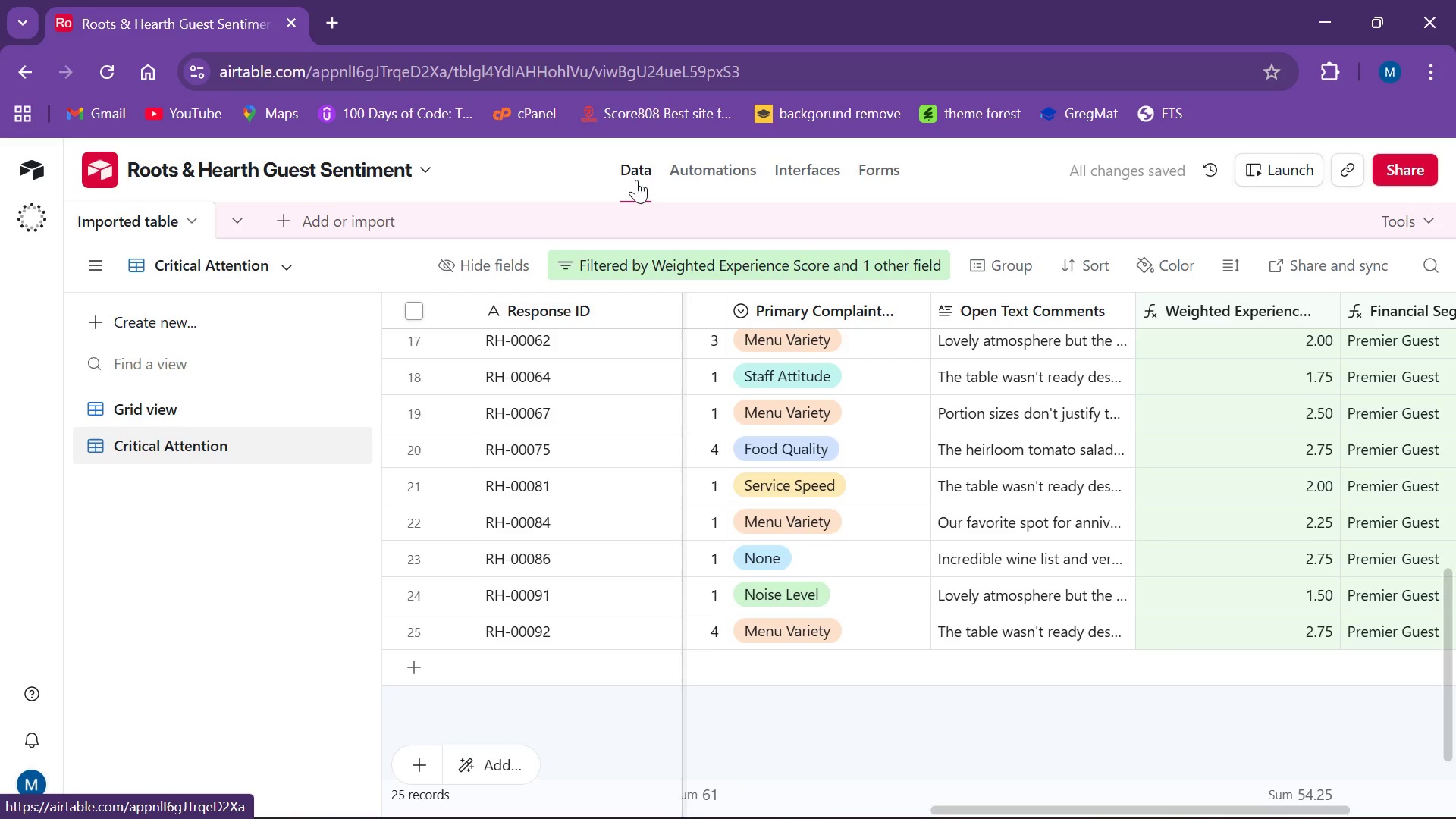 
left_click([810, 173])
 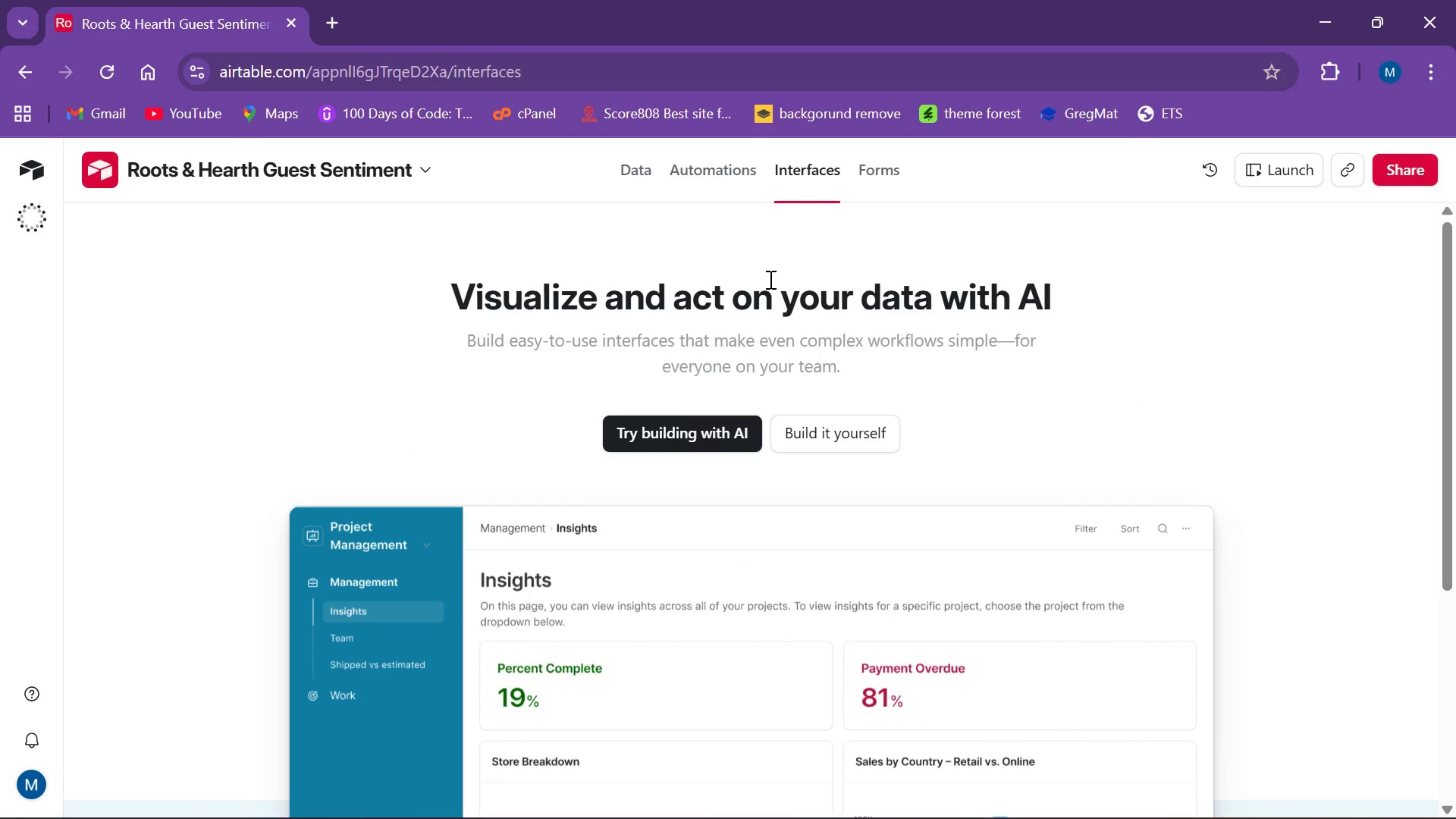 
right_click([800, 169])
 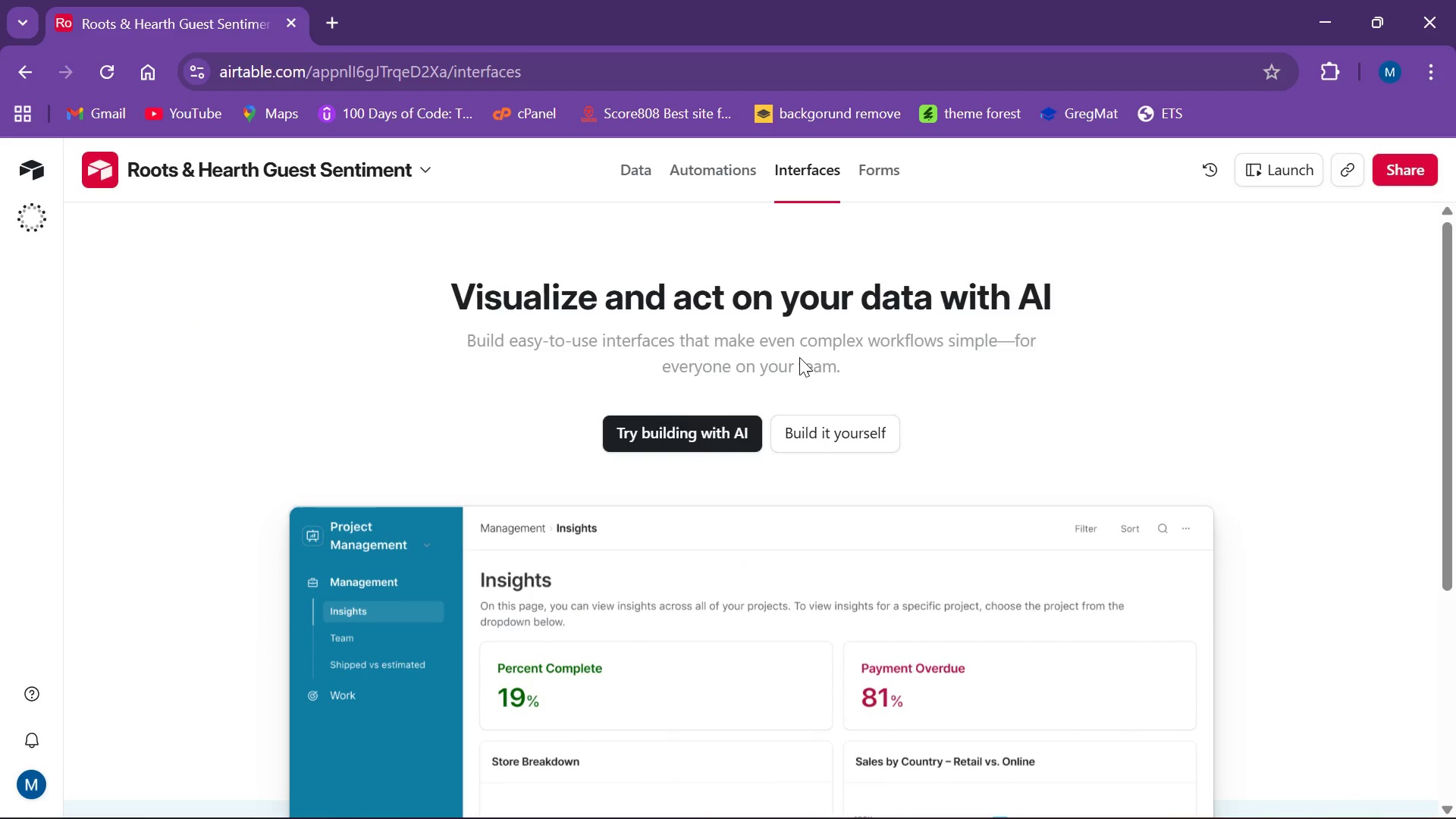 
mouse_move([1174, 196])
 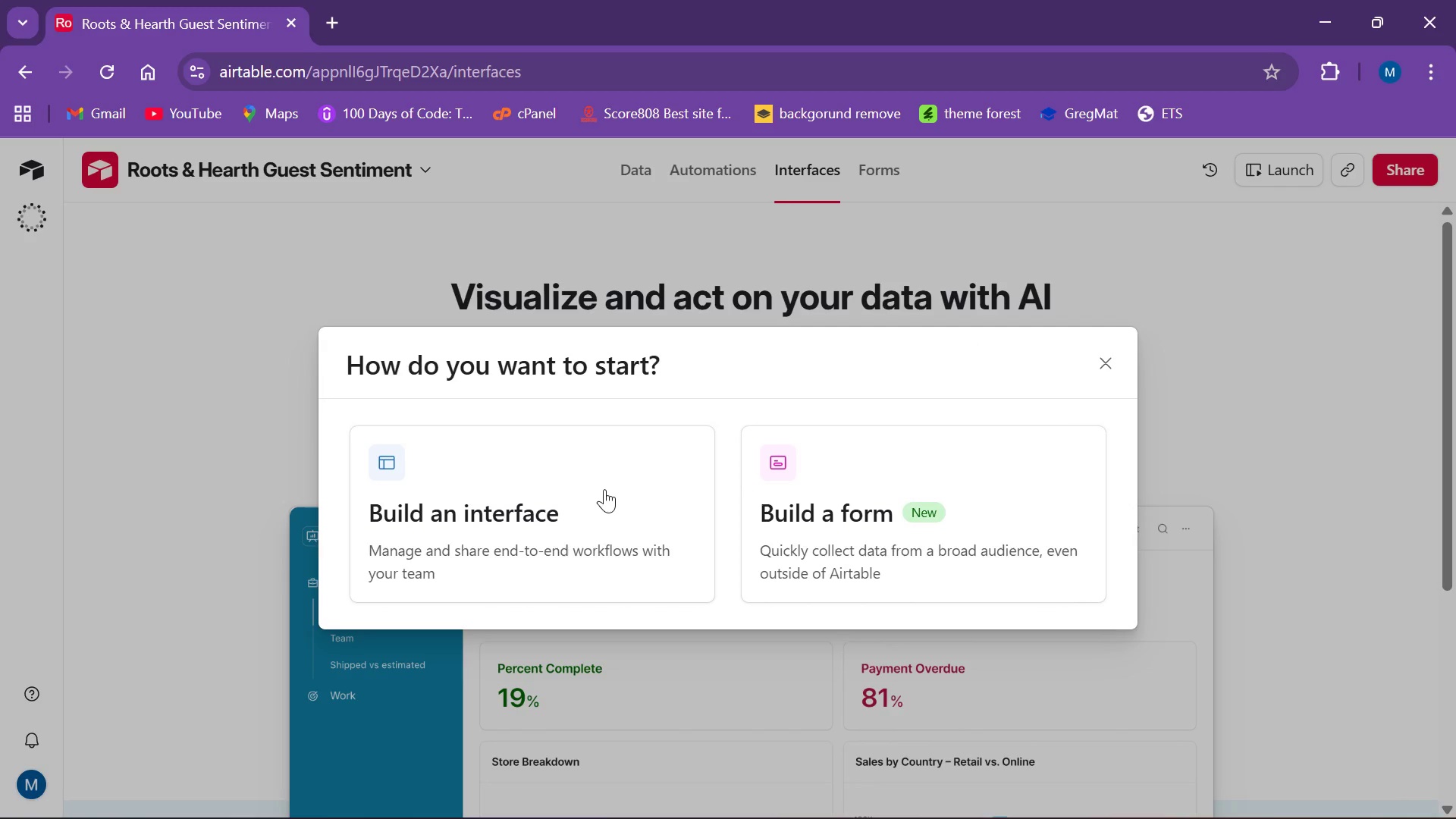 
wait(18.34)
 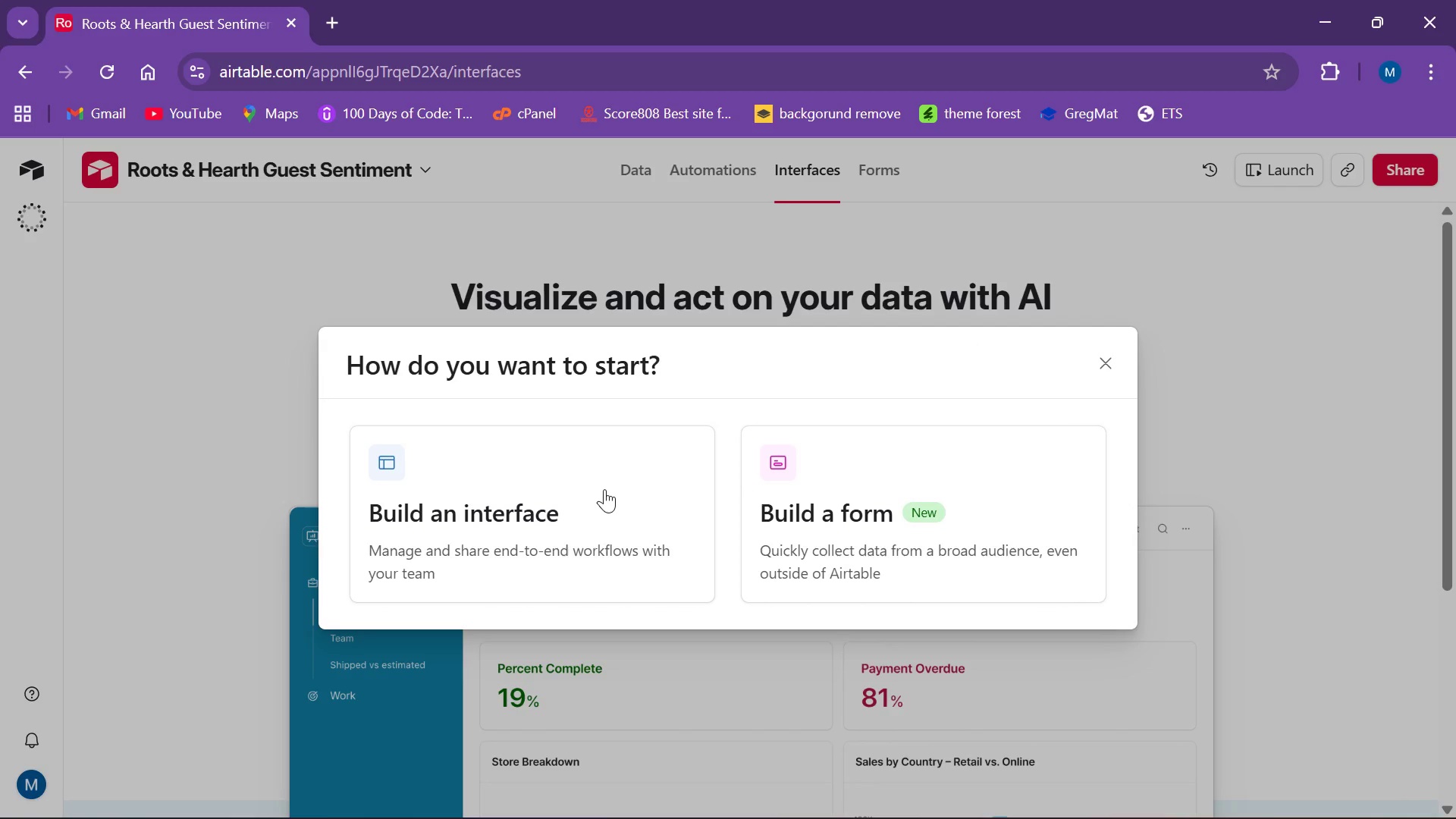 
left_click([604, 488])
 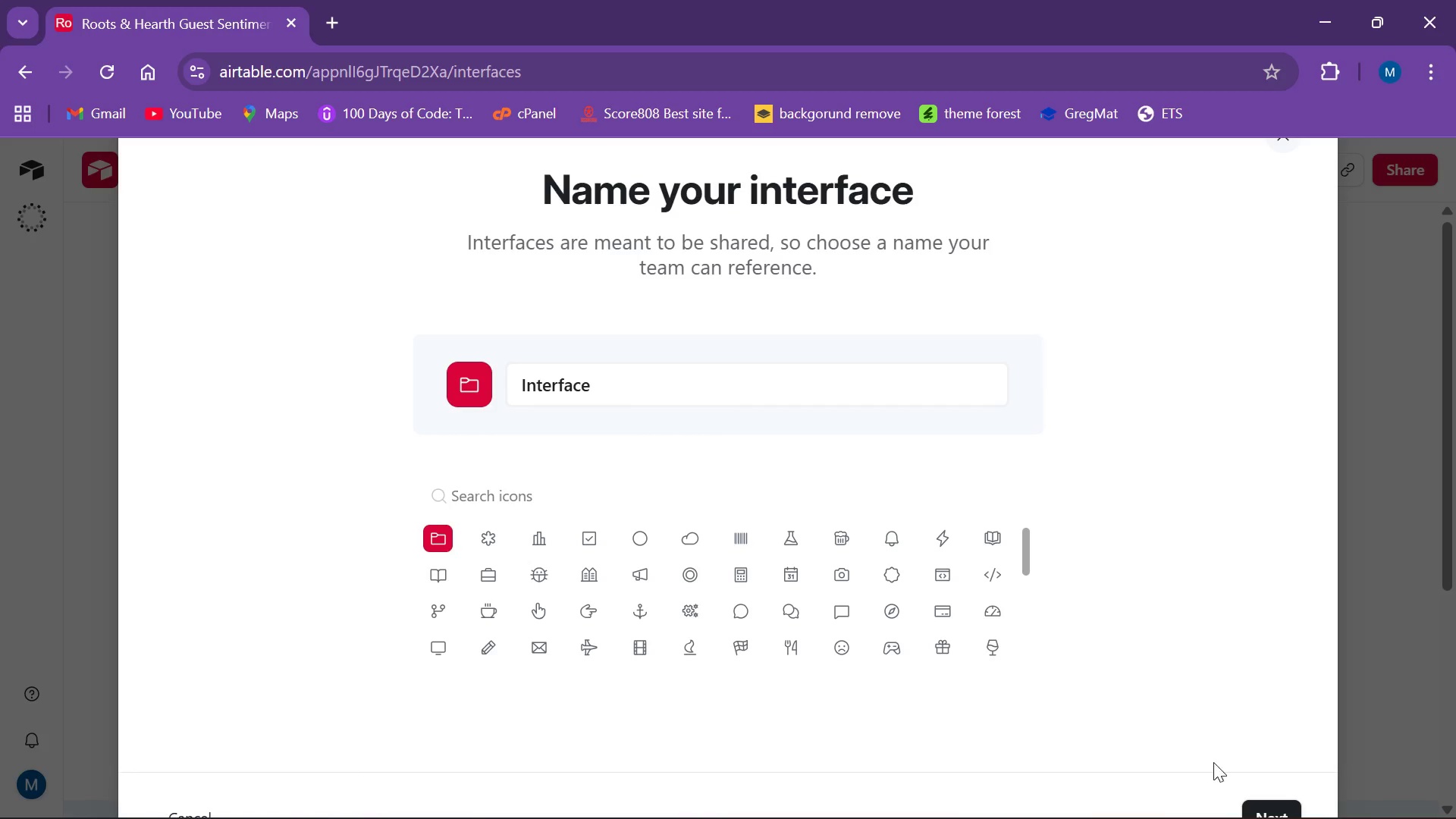 
left_click([1264, 811])
 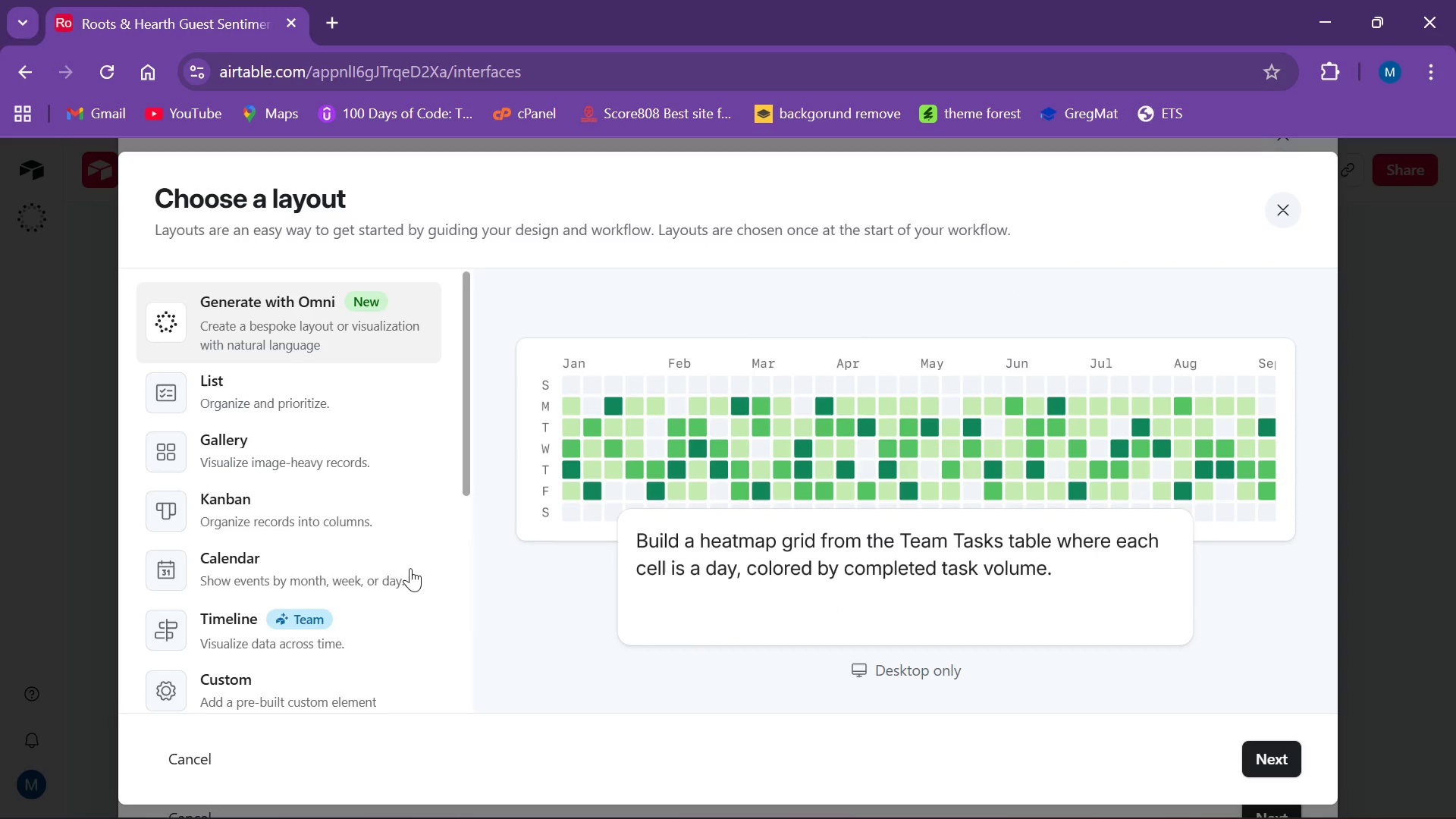 
scroll: coordinate [217, 495], scroll_direction: down, amount: 2.0
 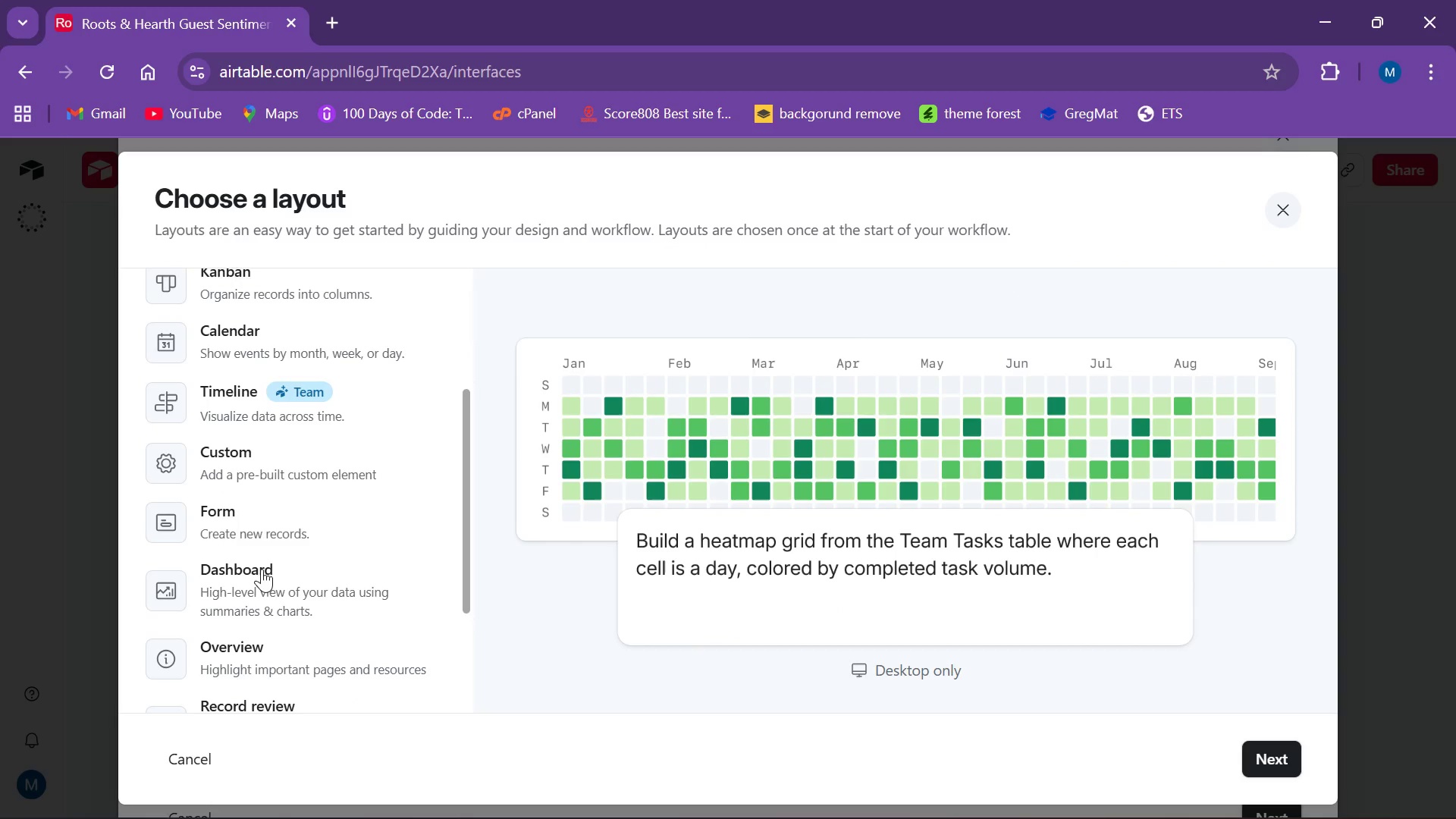 
right_click([263, 590])
 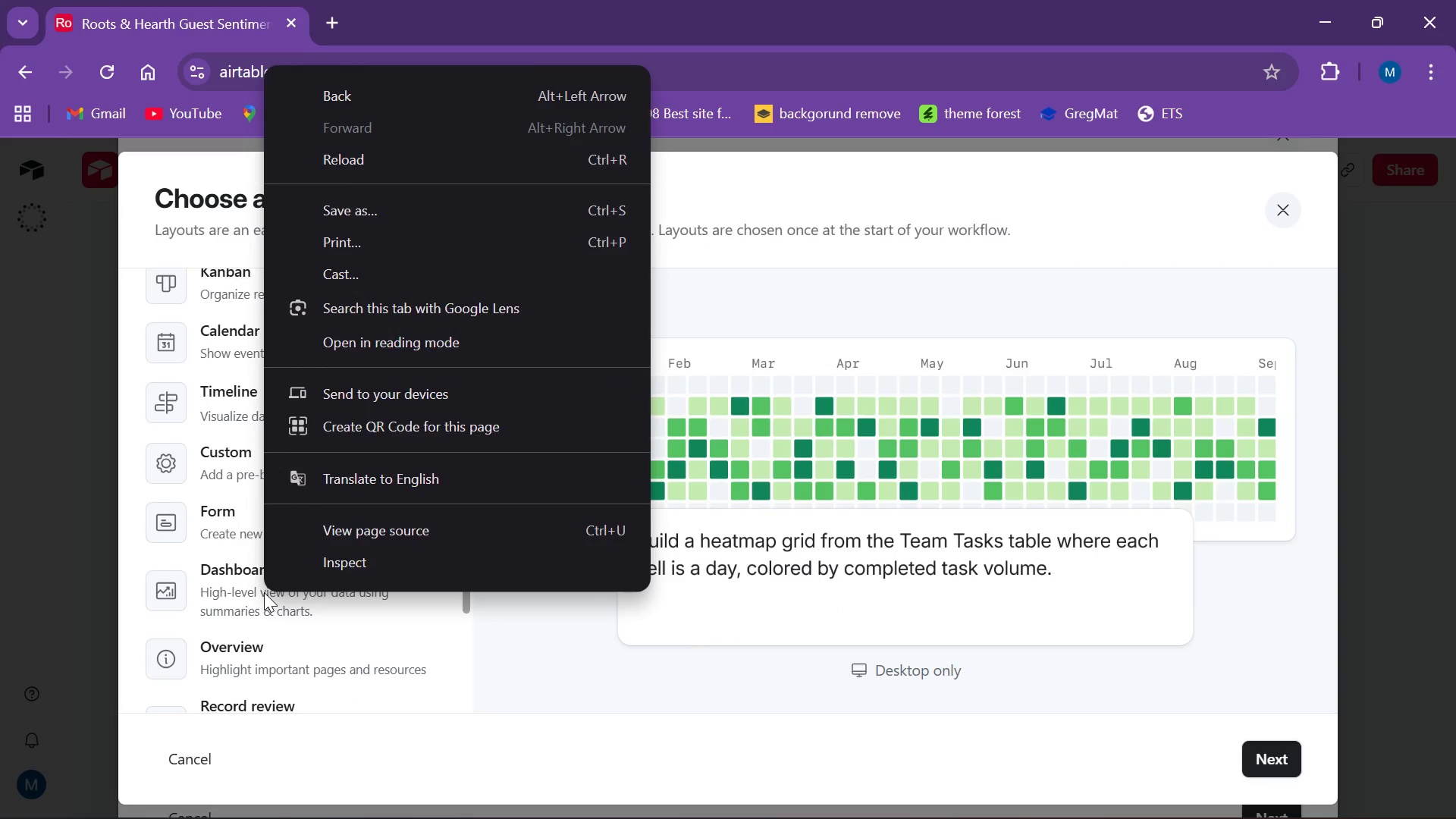 
left_click([264, 592])
 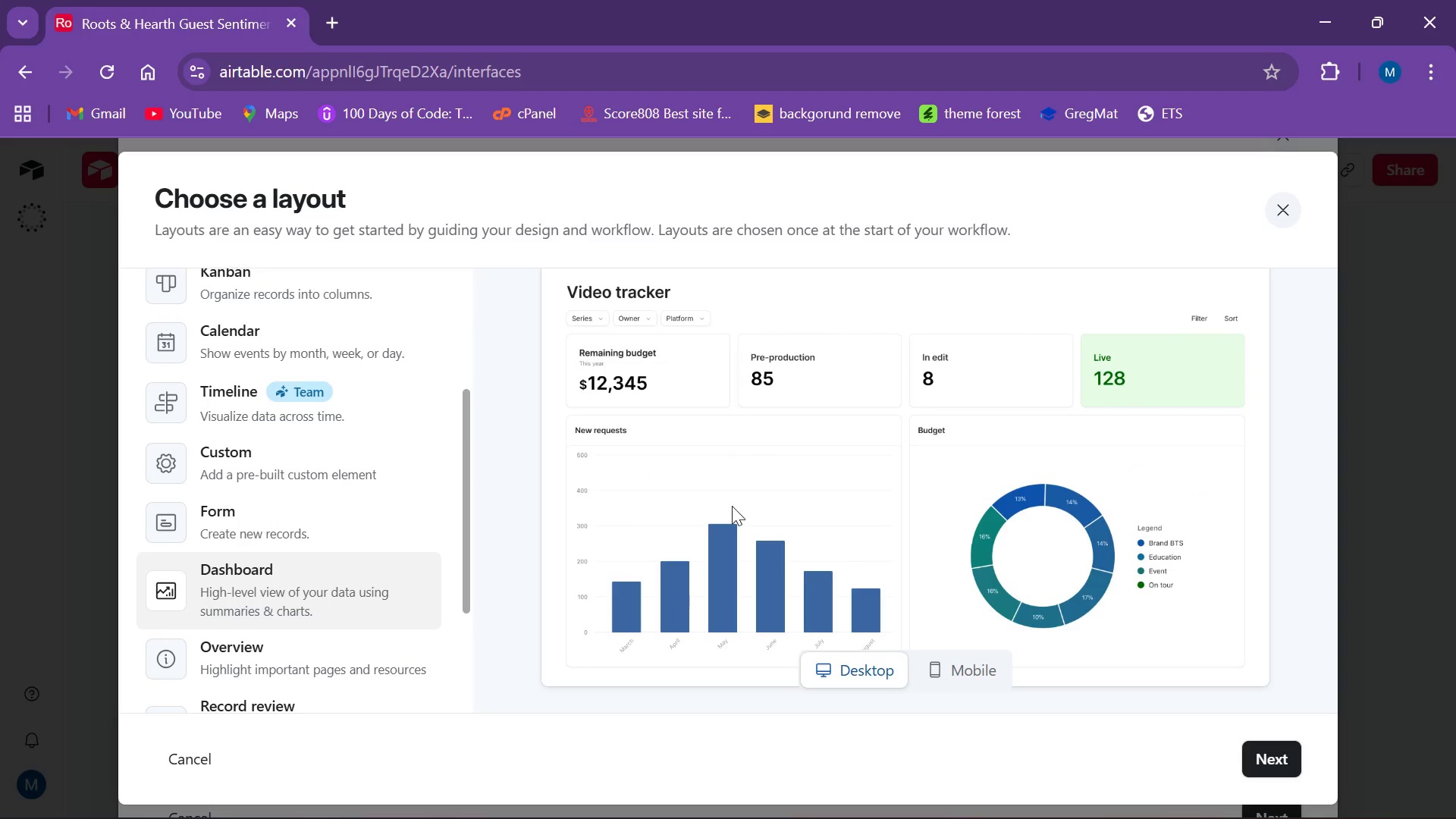 
left_click([733, 504])
 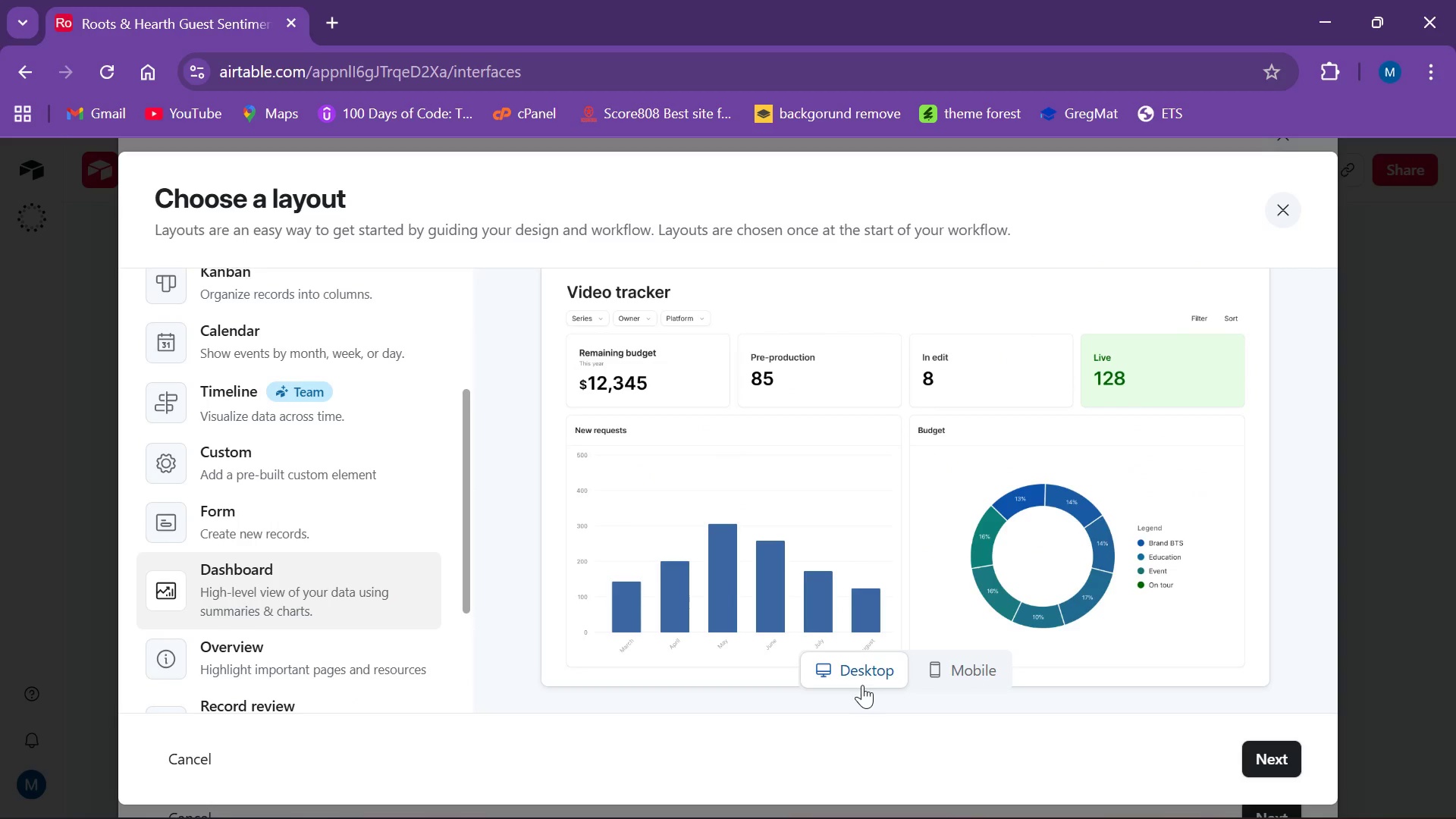 
left_click([857, 668])
 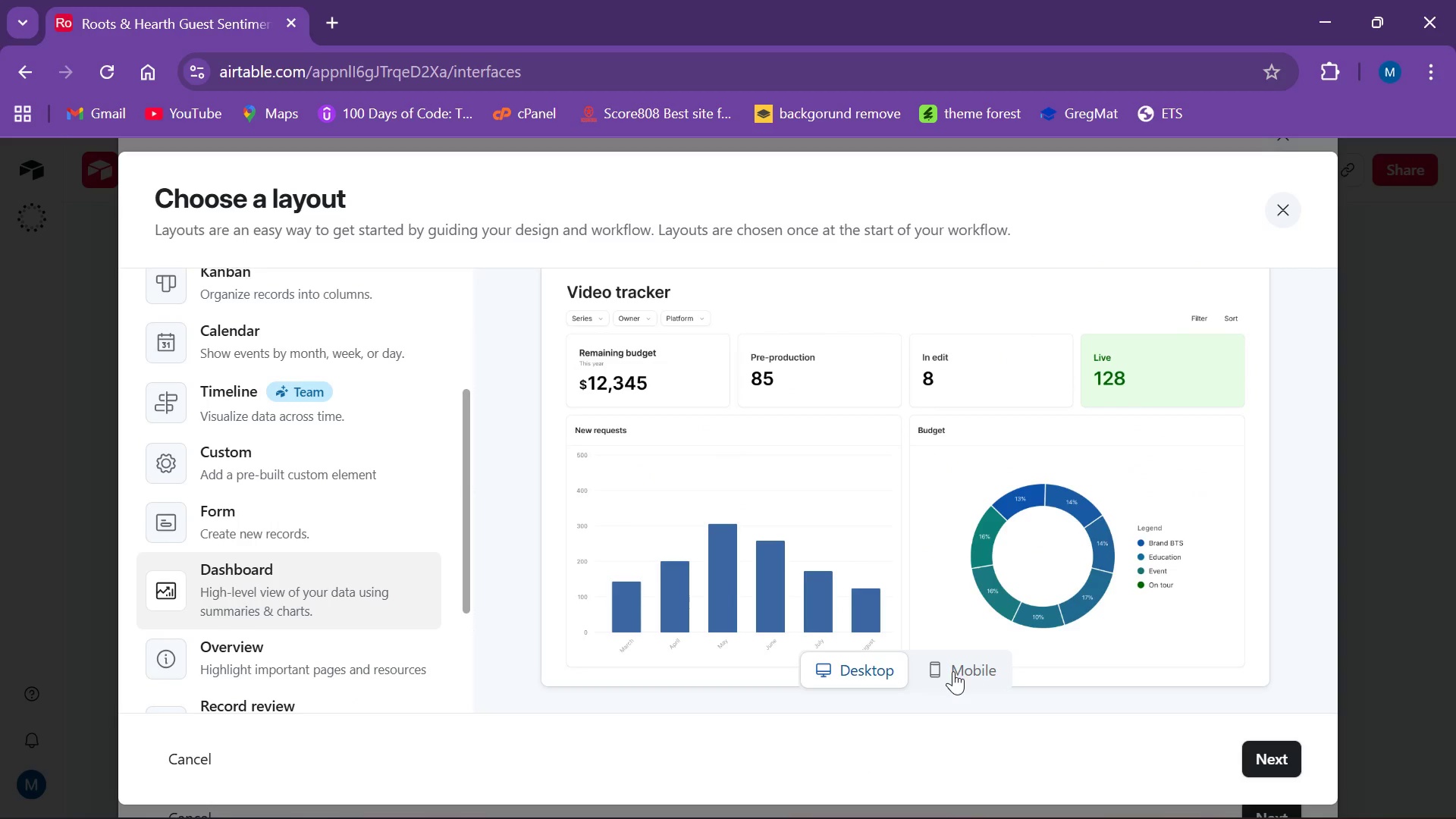 
left_click([953, 674])
 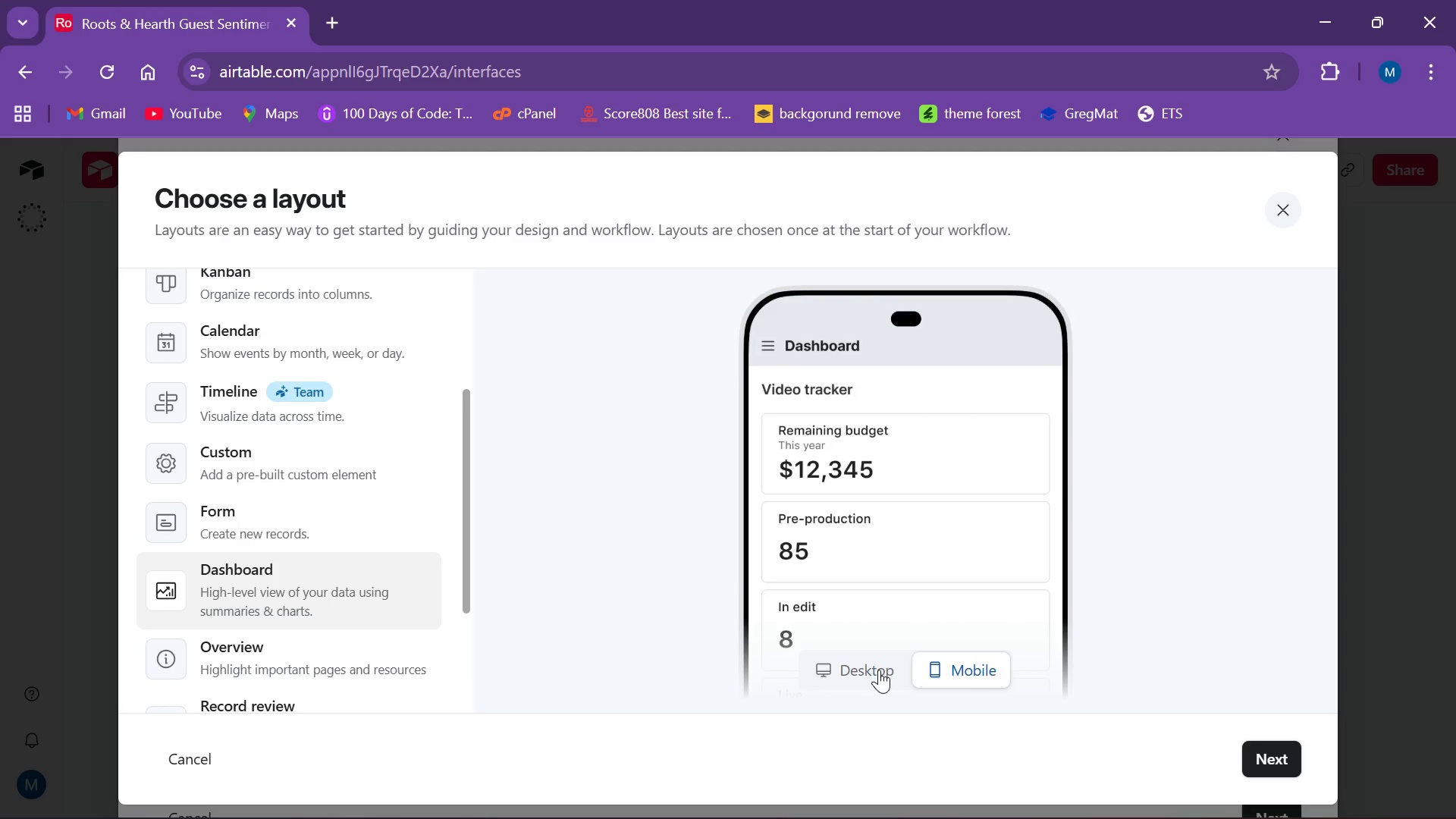 
left_click([879, 670])
 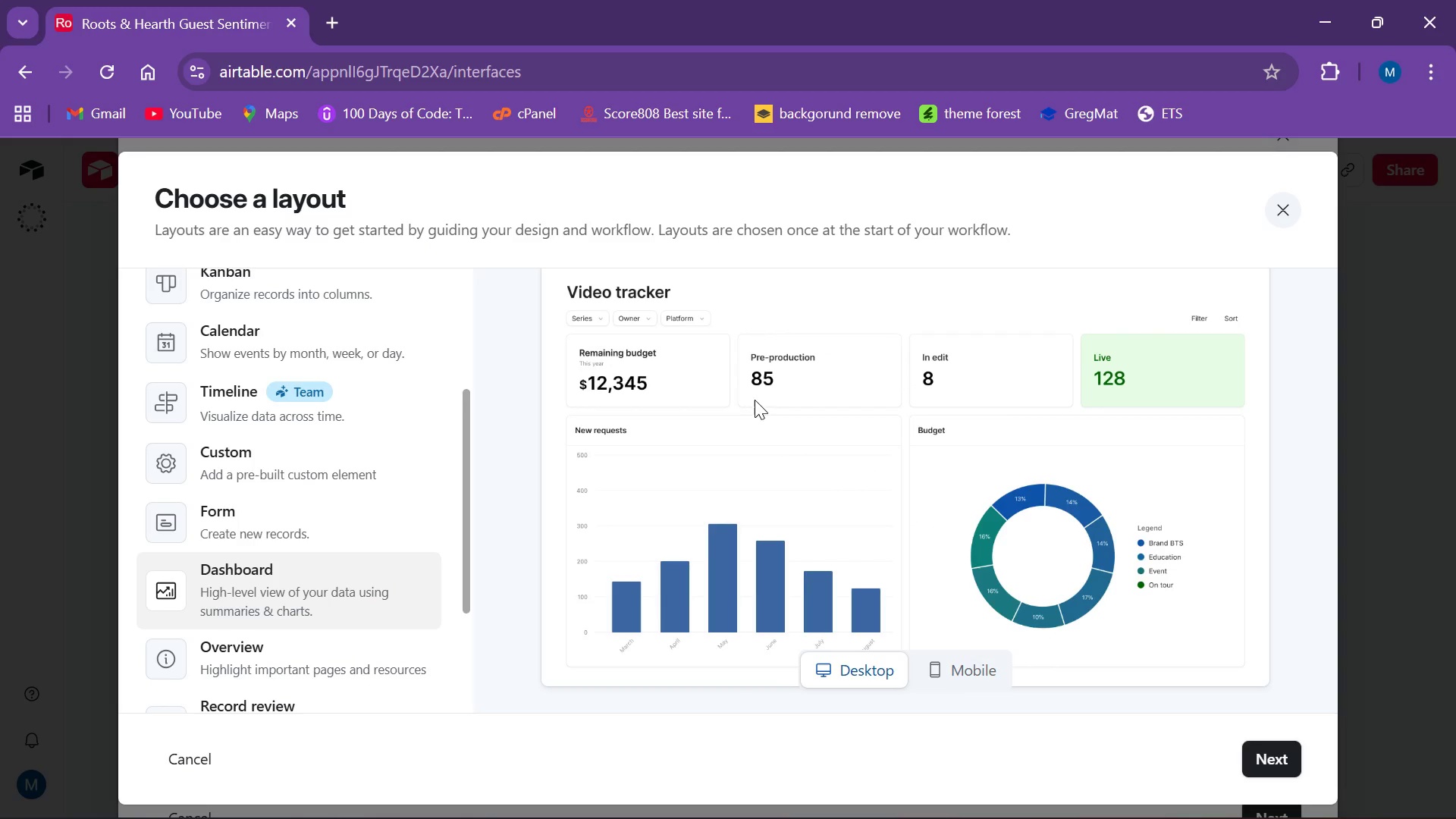 
scroll: coordinate [750, 422], scroll_direction: down, amount: 2.0
 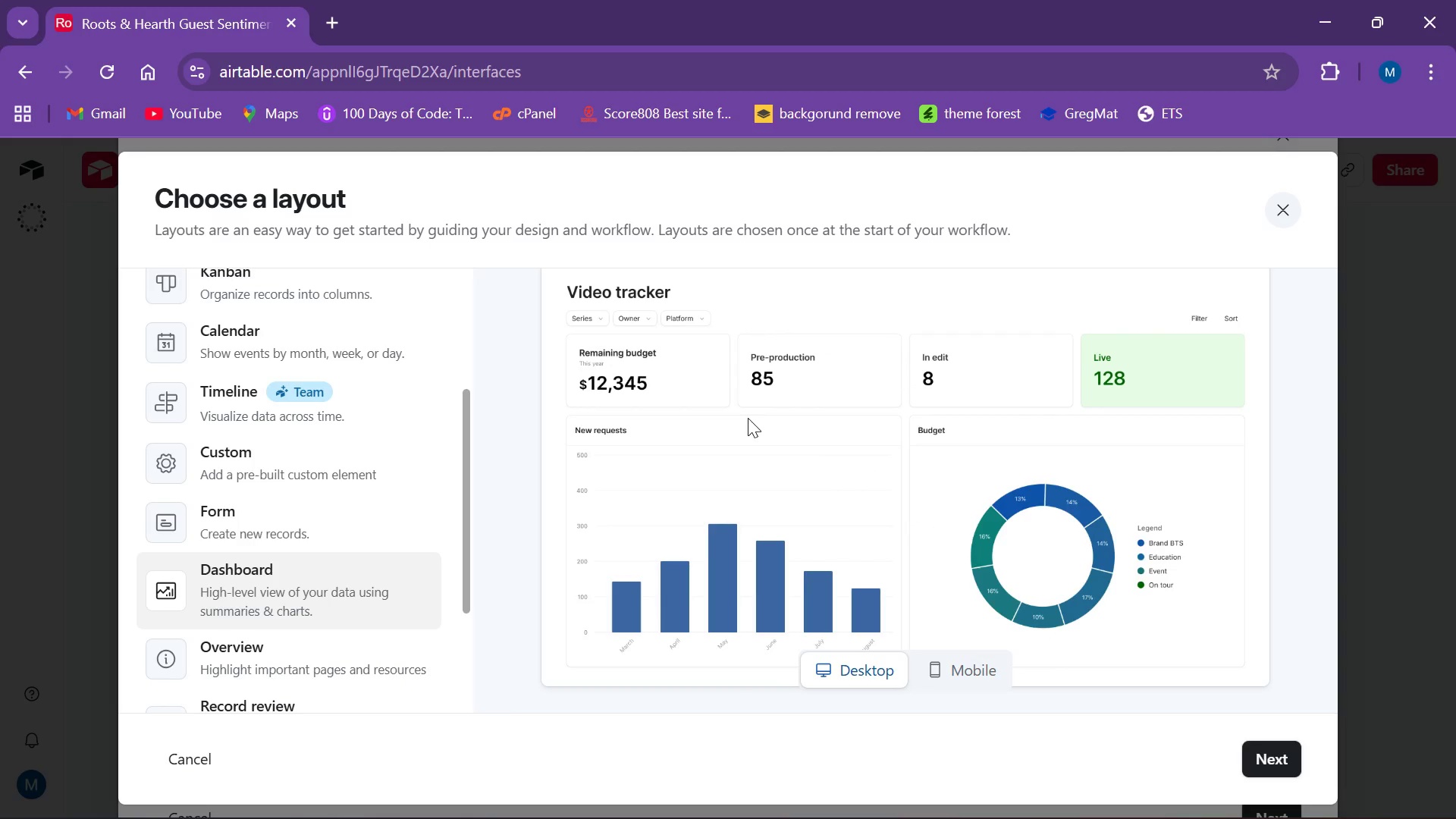 
right_click([748, 418])
 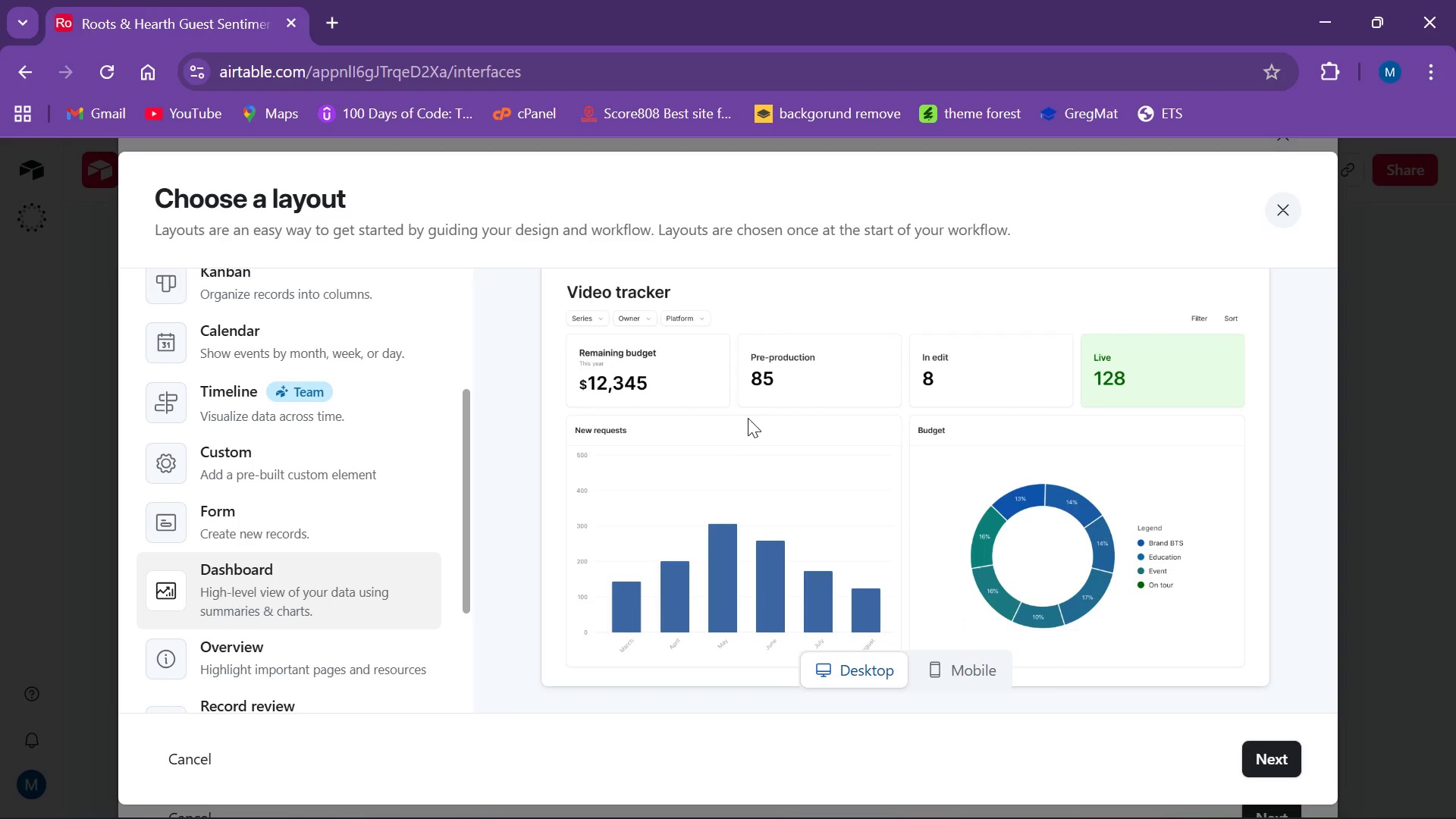 
scroll: coordinate [748, 418], scroll_direction: up, amount: 1.0
 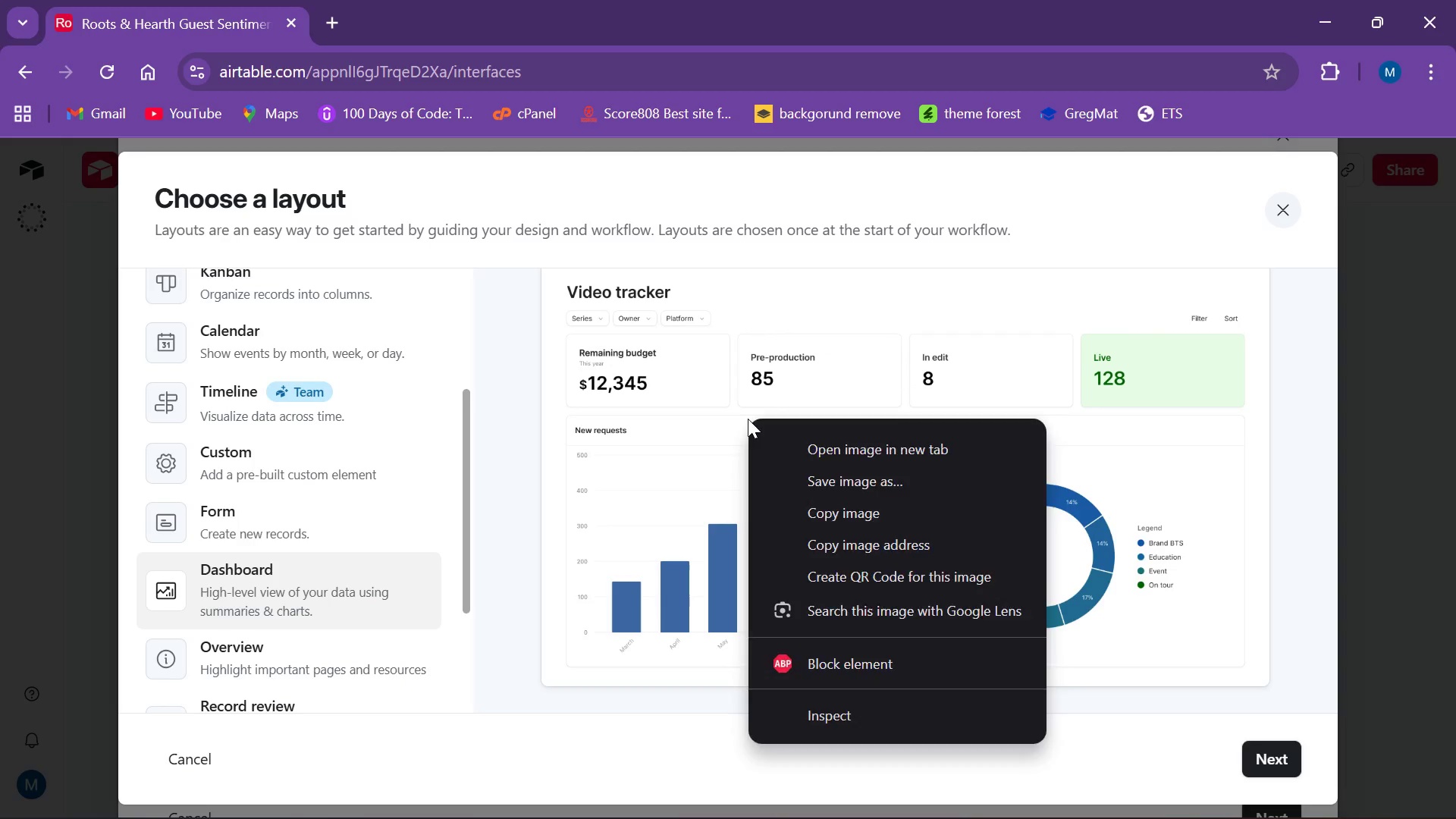 
left_click_drag(start_coordinate=[749, 419], to_coordinate=[756, 418])
 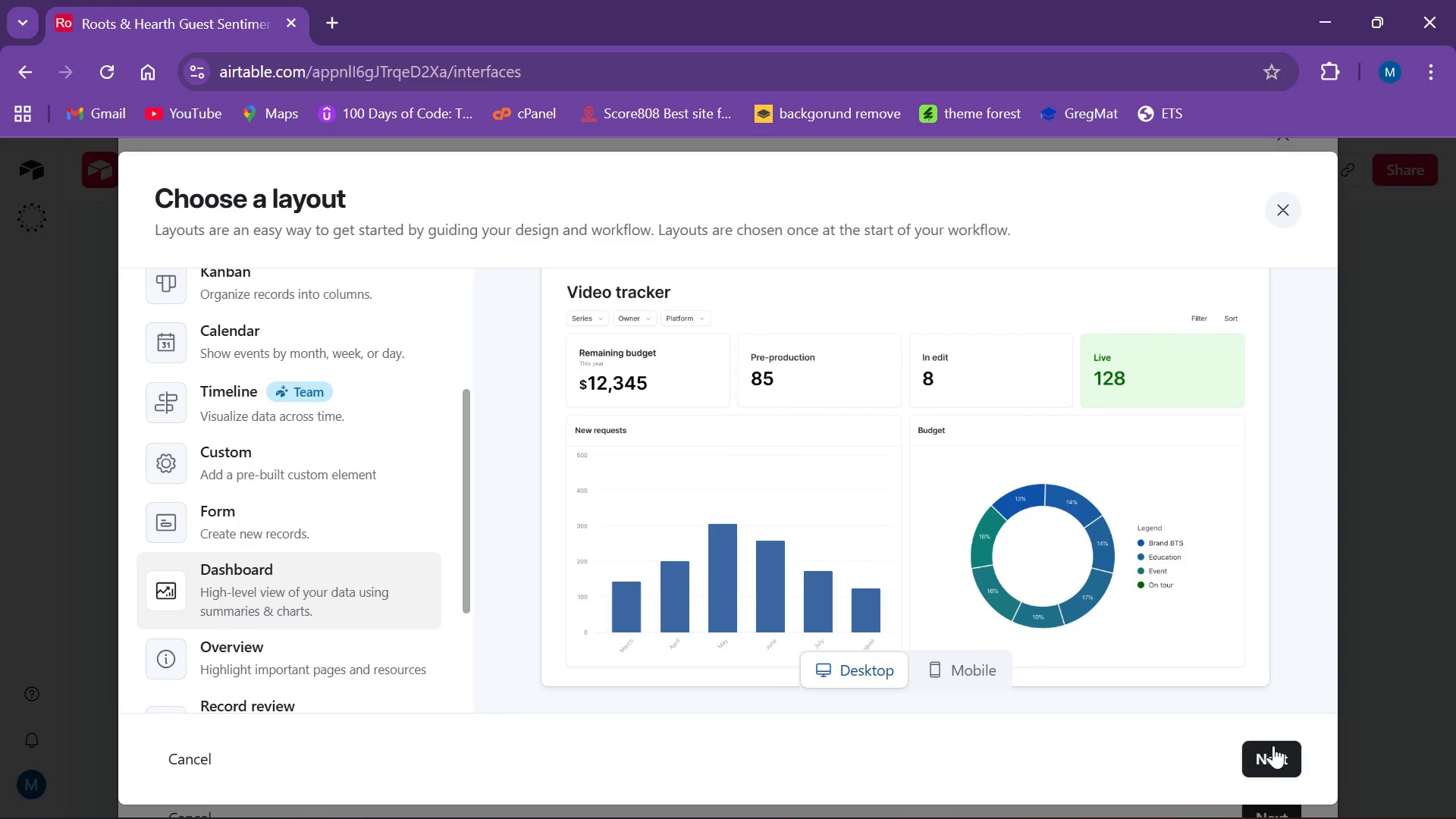 
left_click([1272, 747])
 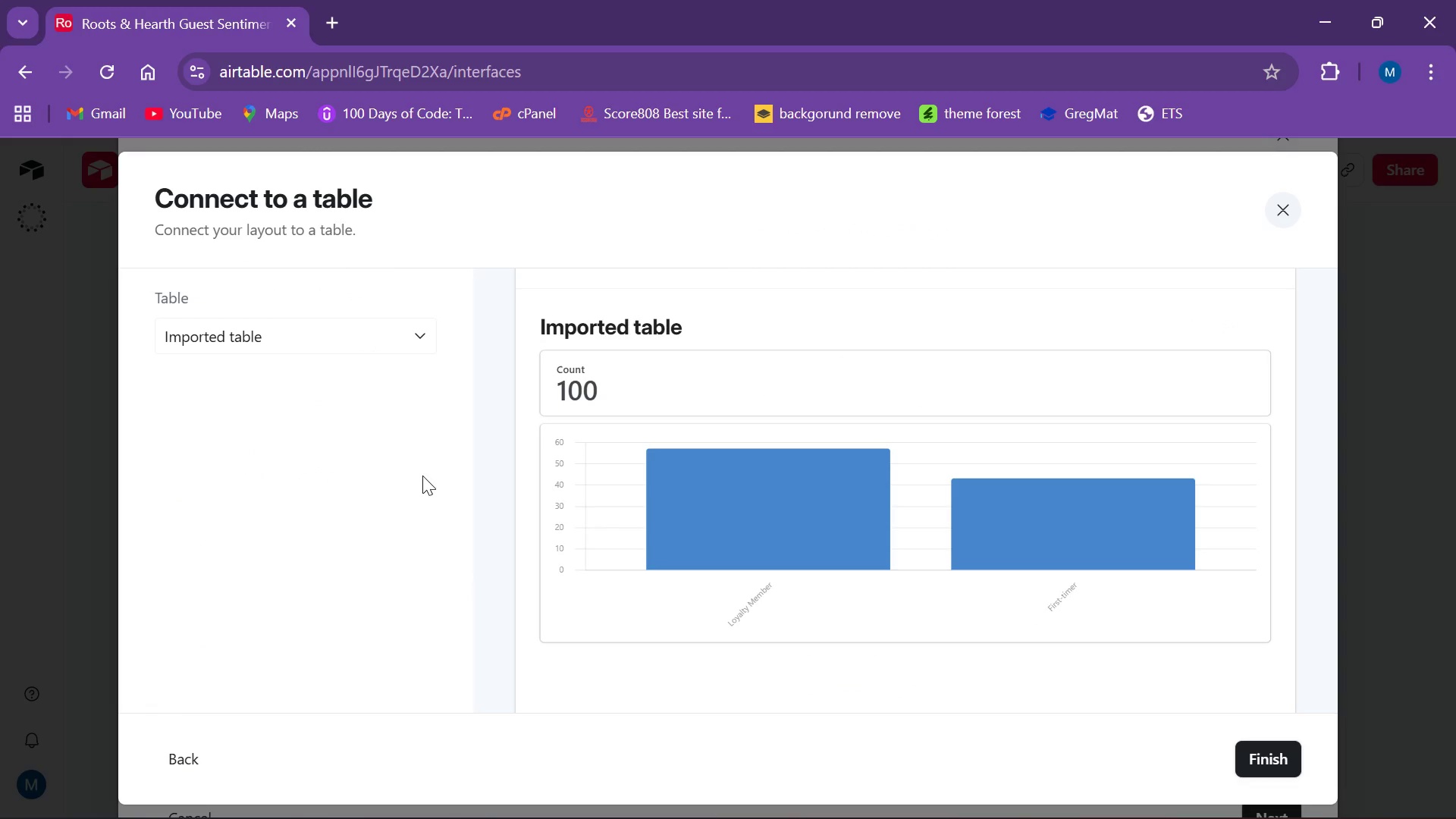 
scroll: coordinate [736, 441], scroll_direction: down, amount: 2.0
 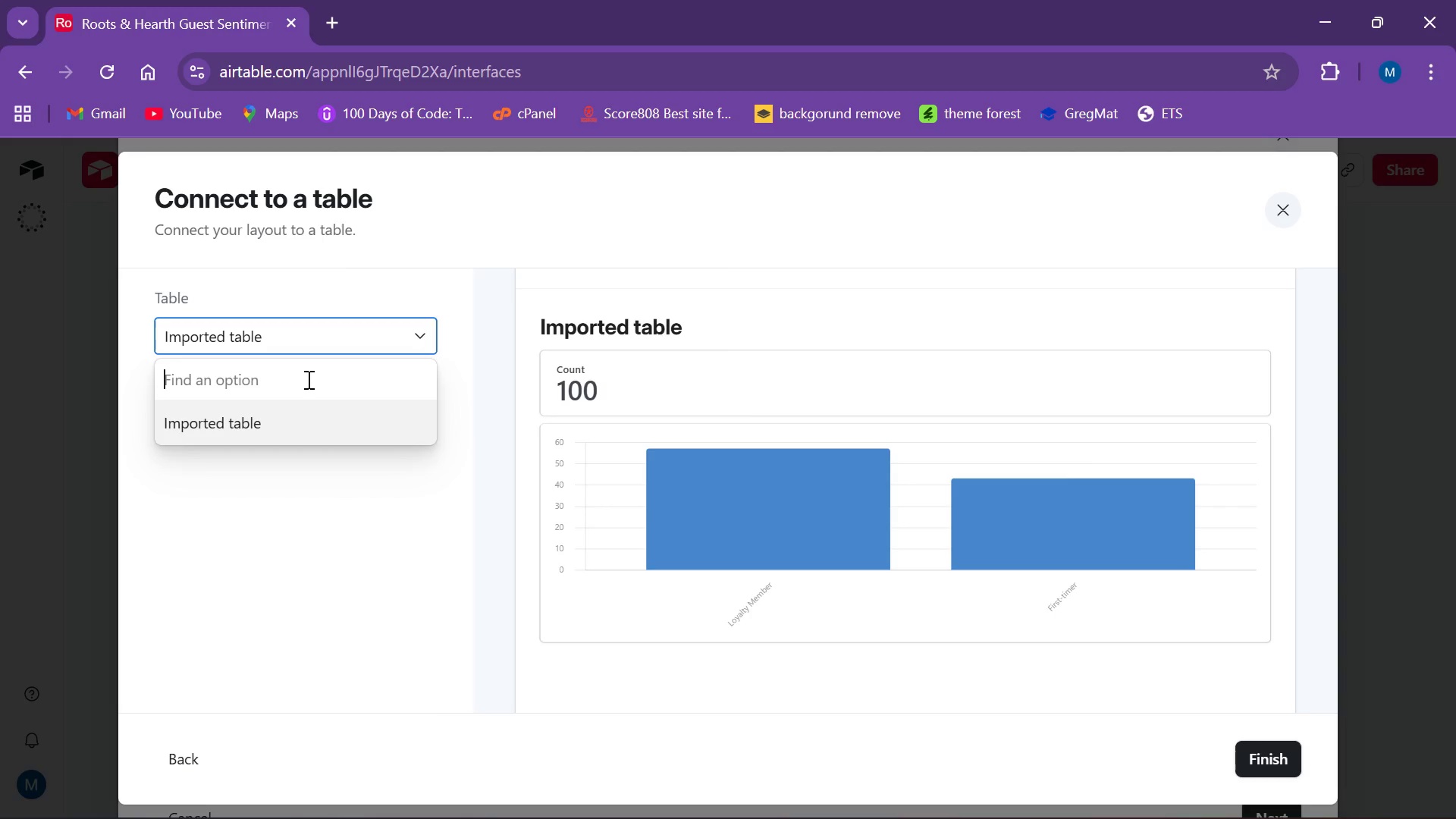 
type(i)
key(Backspace)
type(cc)
key(Backspace)
type(ritical)
 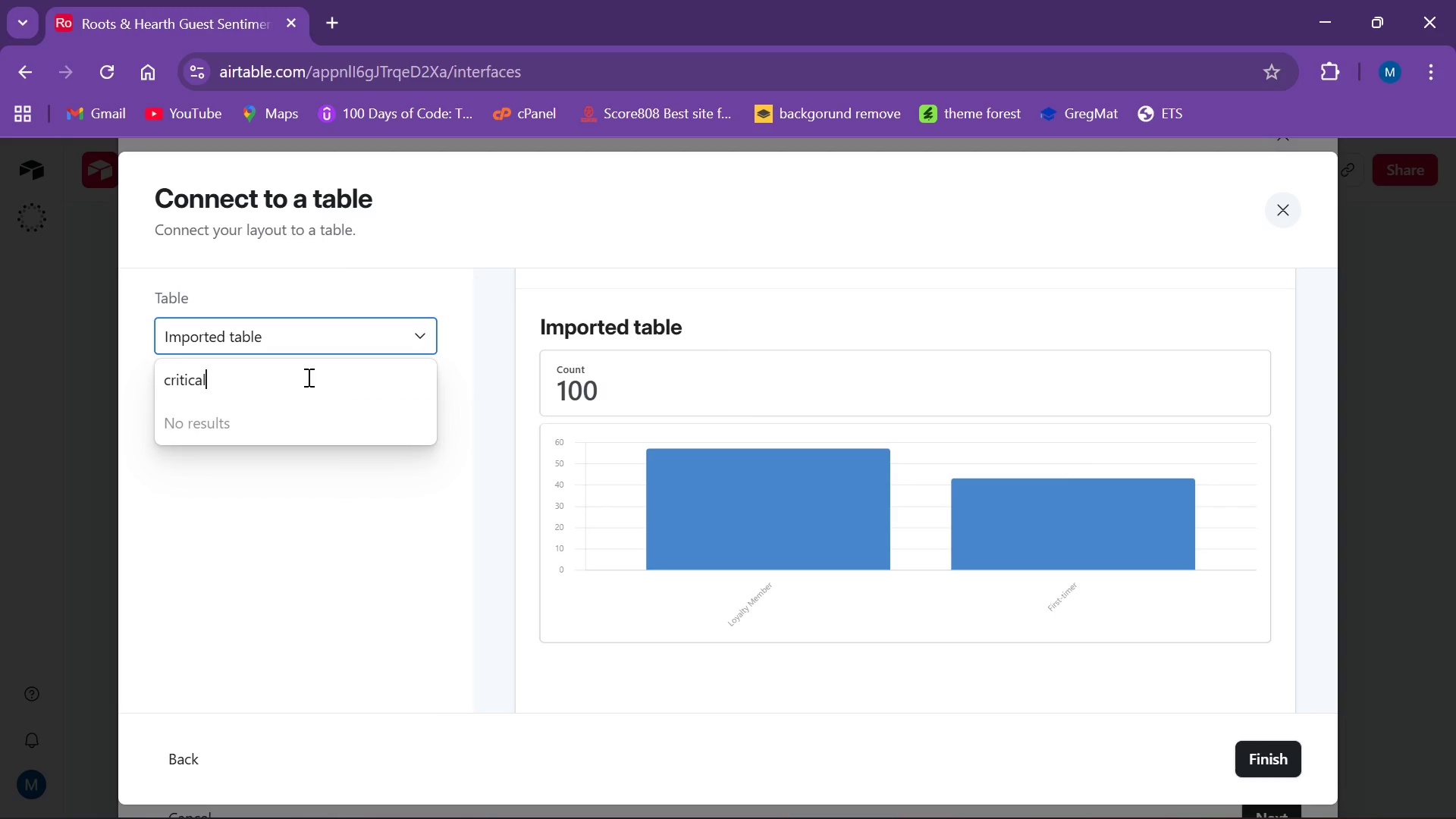 
hold_key(key=Backspace, duration=0.78)
 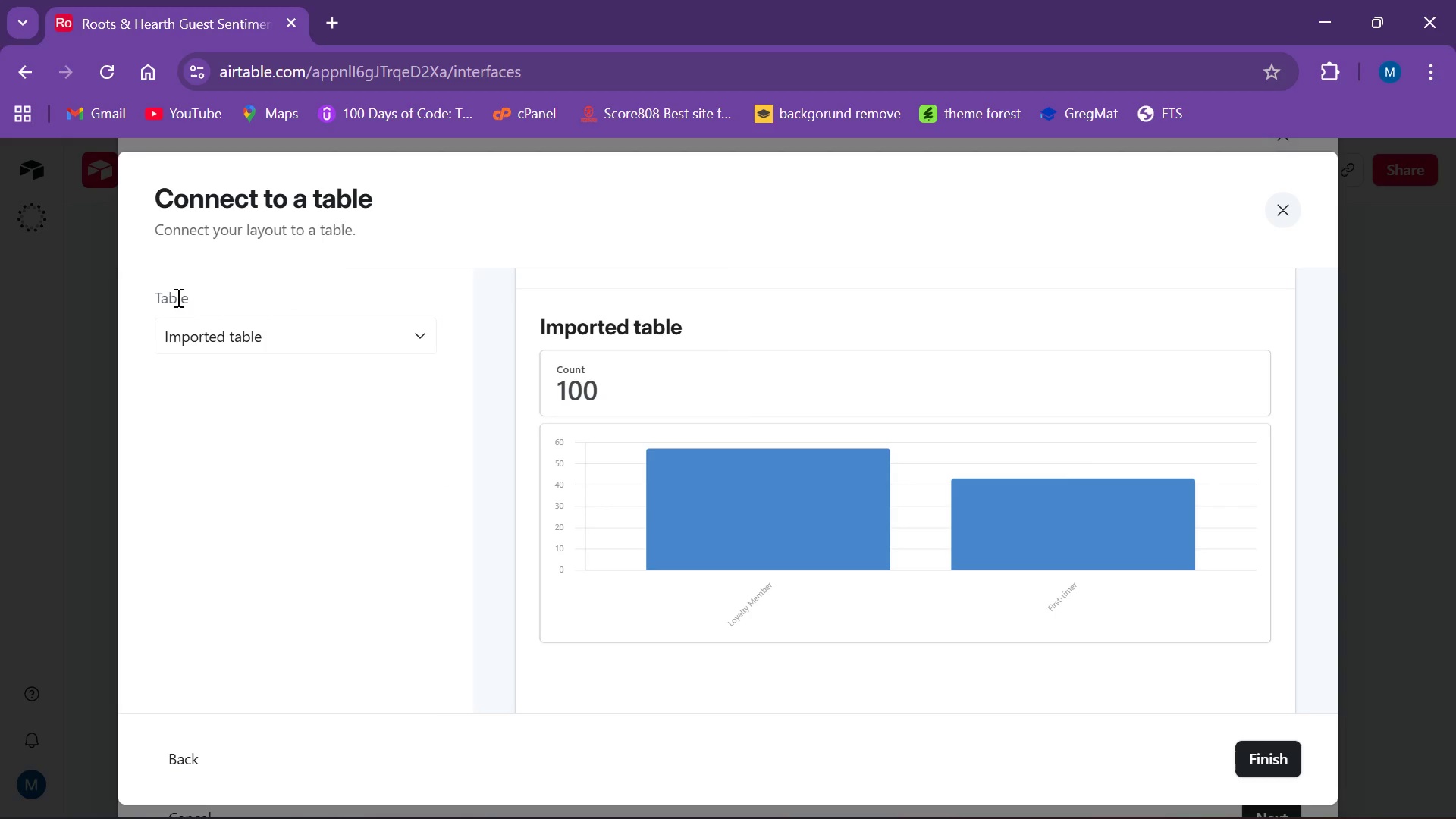 
triple_click([234, 217])
 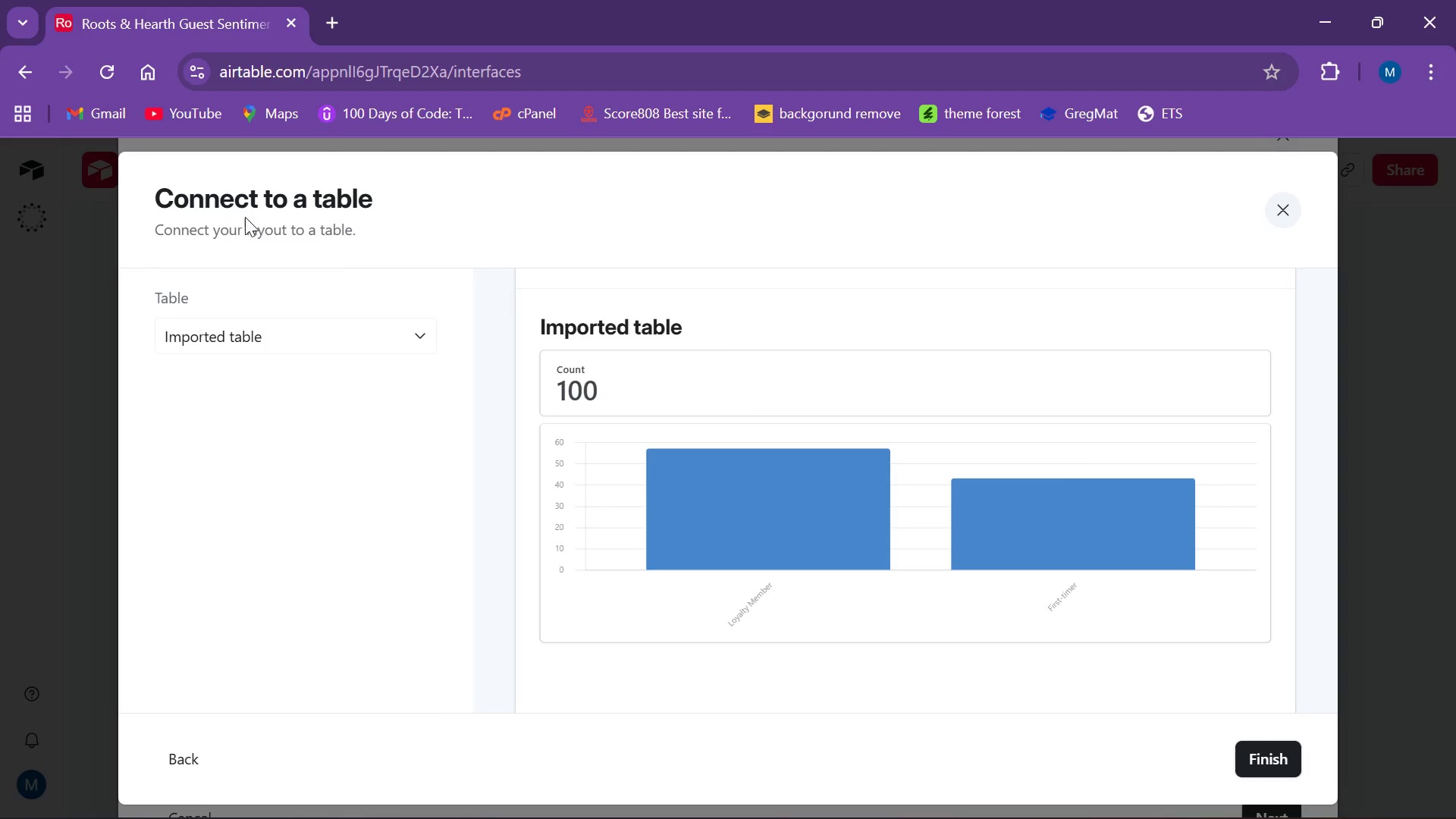 
triple_click([253, 217])
 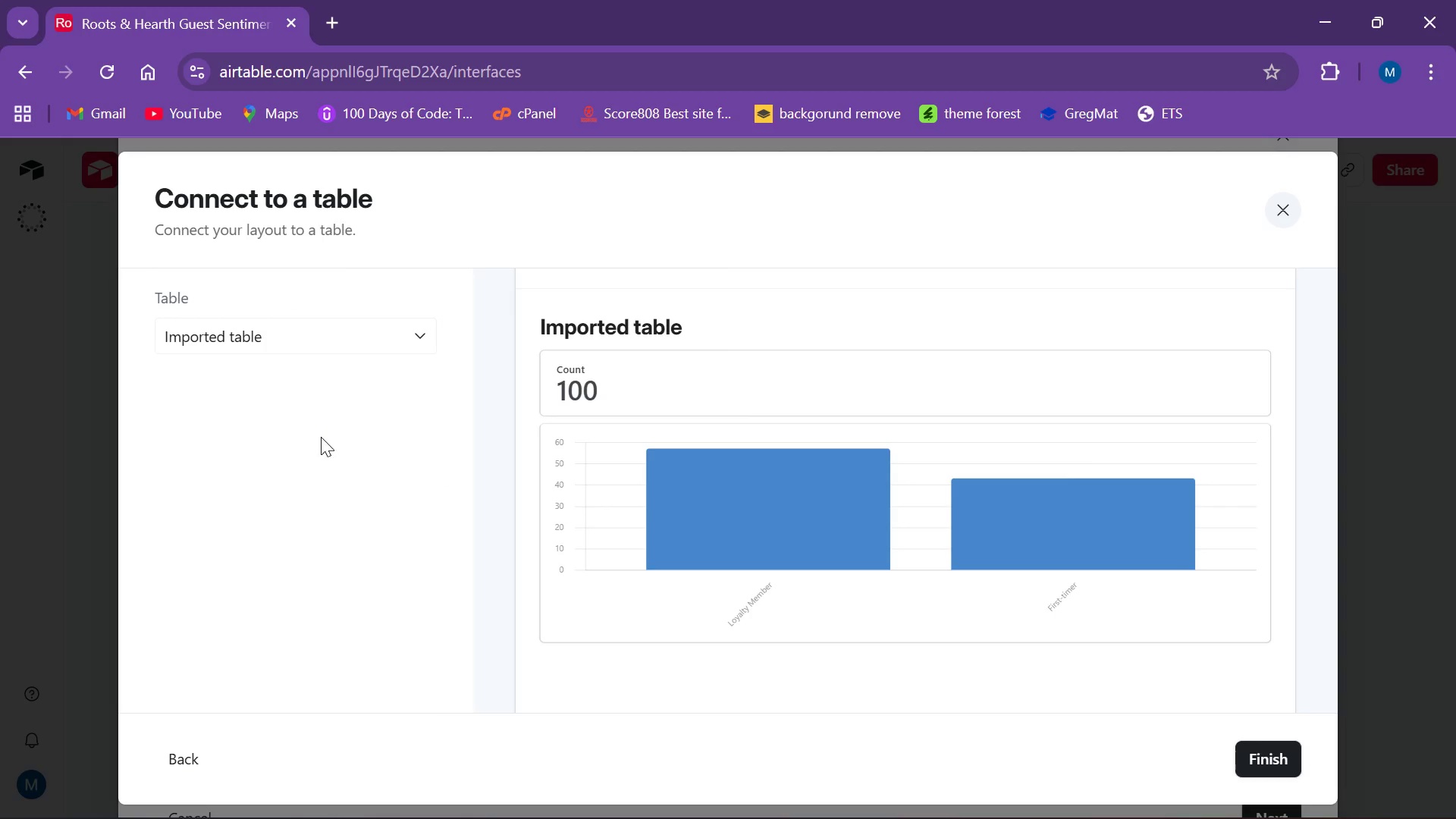 
left_click([318, 441])
 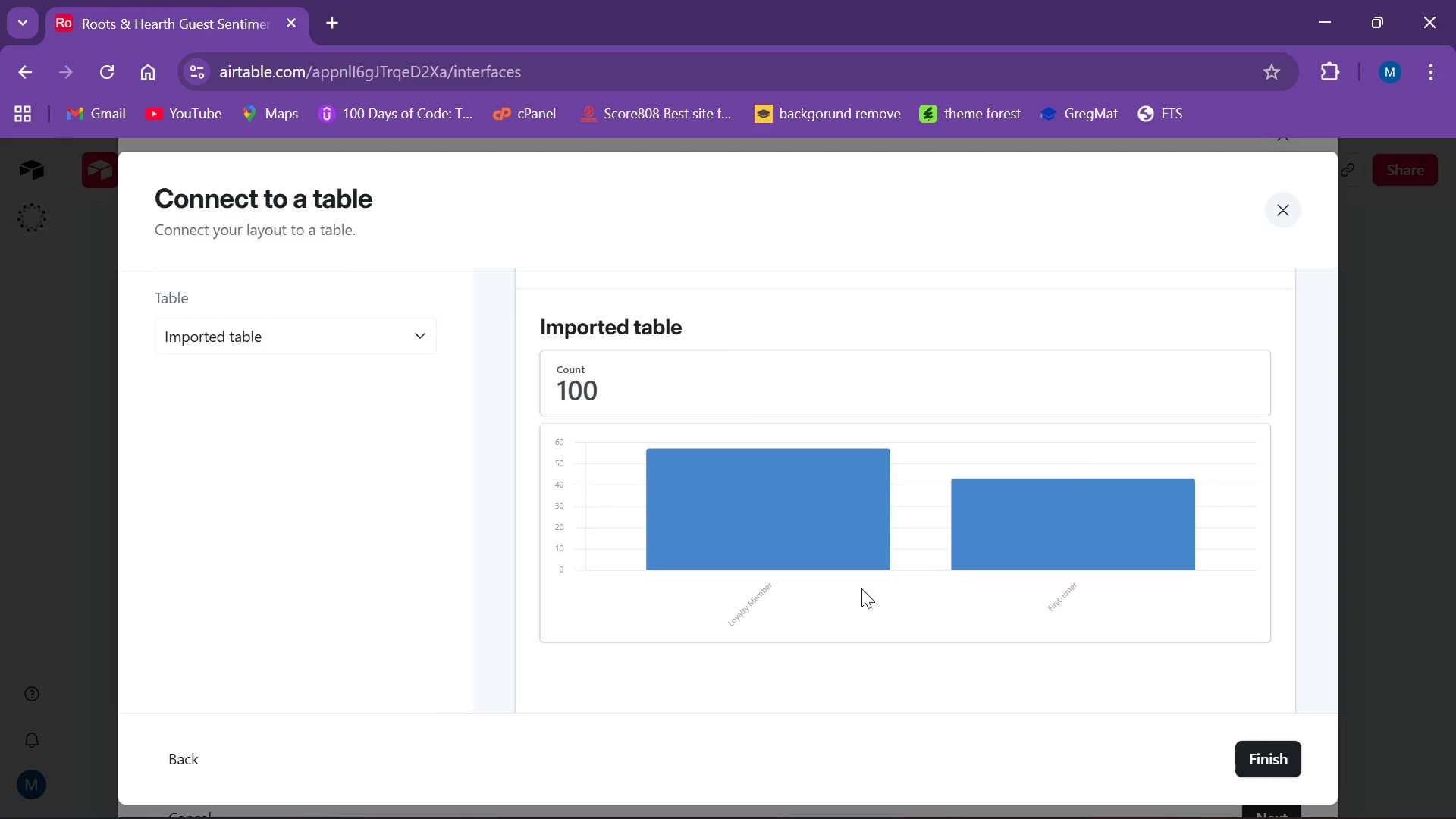 
scroll: coordinate [930, 529], scroll_direction: down, amount: 1.0
 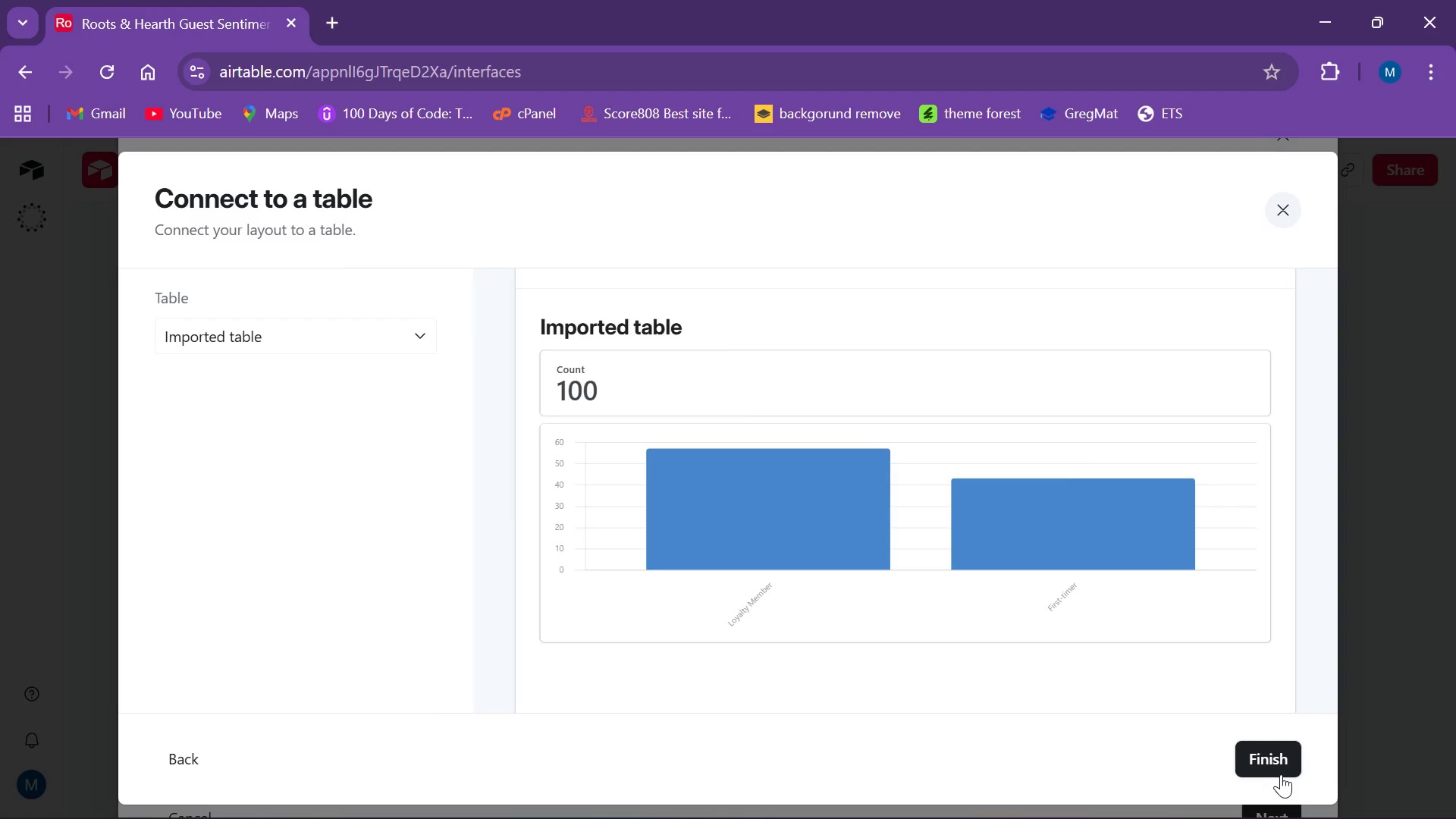 
wait(13.87)
 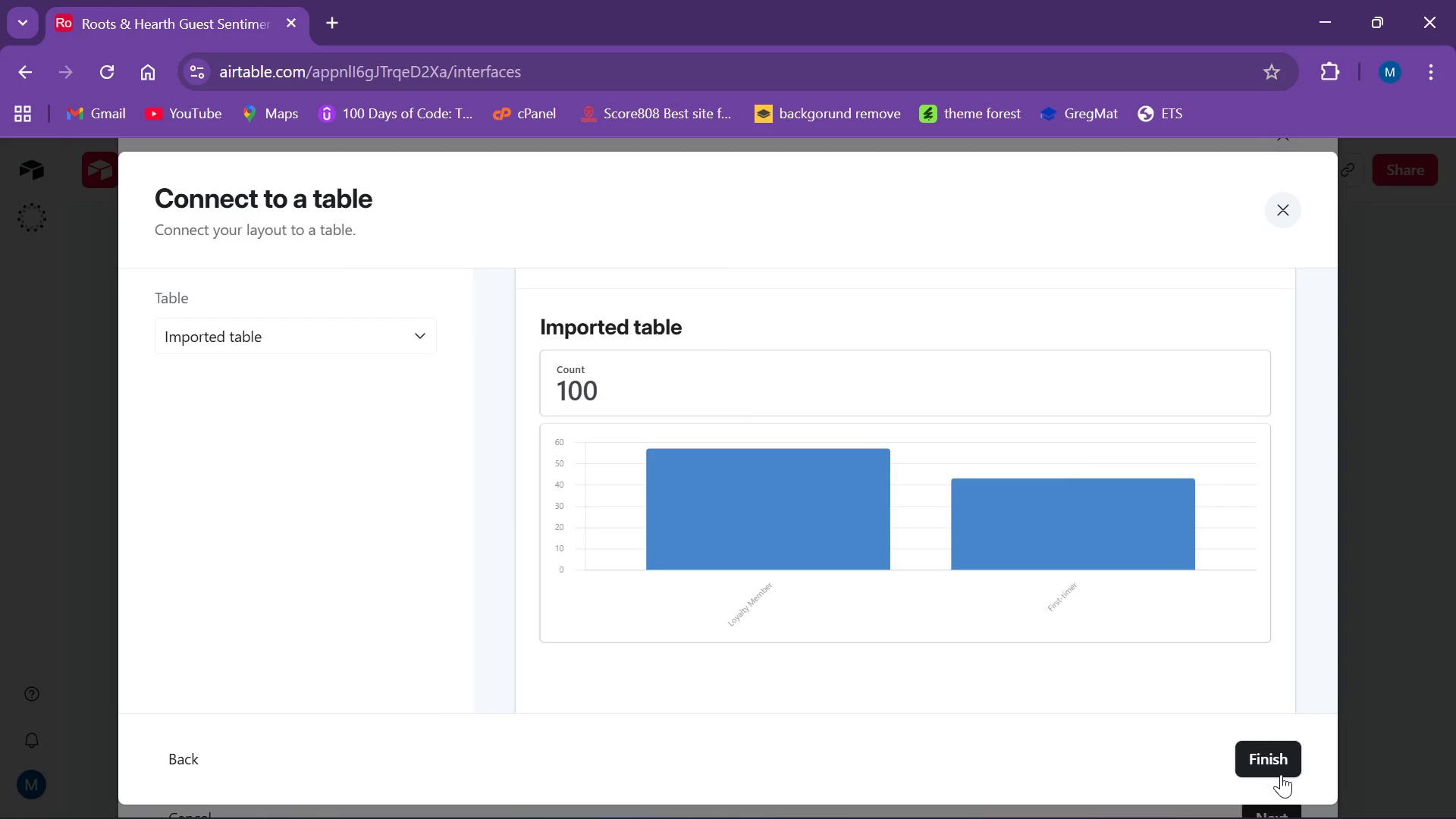 
left_click([1282, 770])
 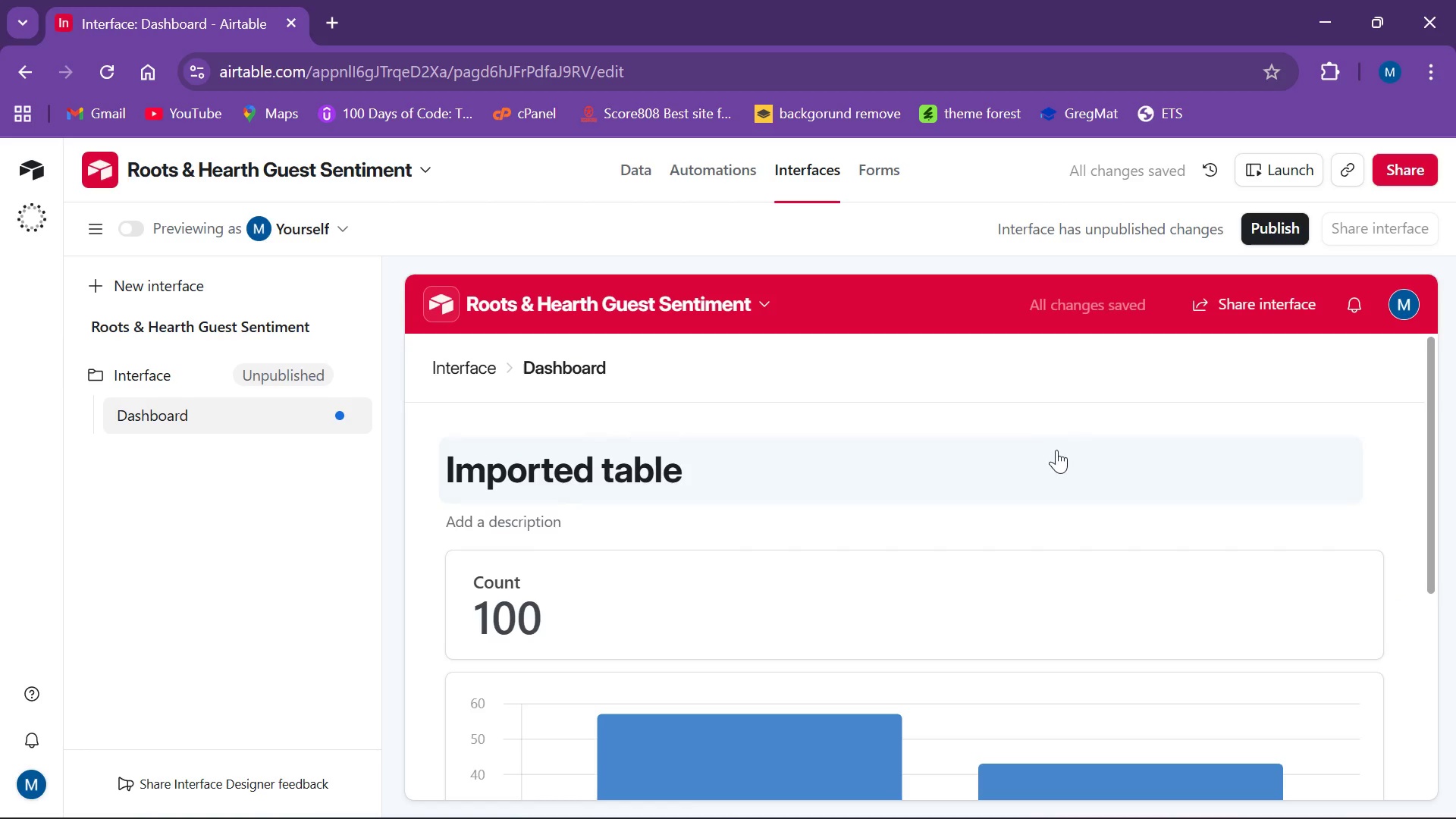 
wait(9.56)
 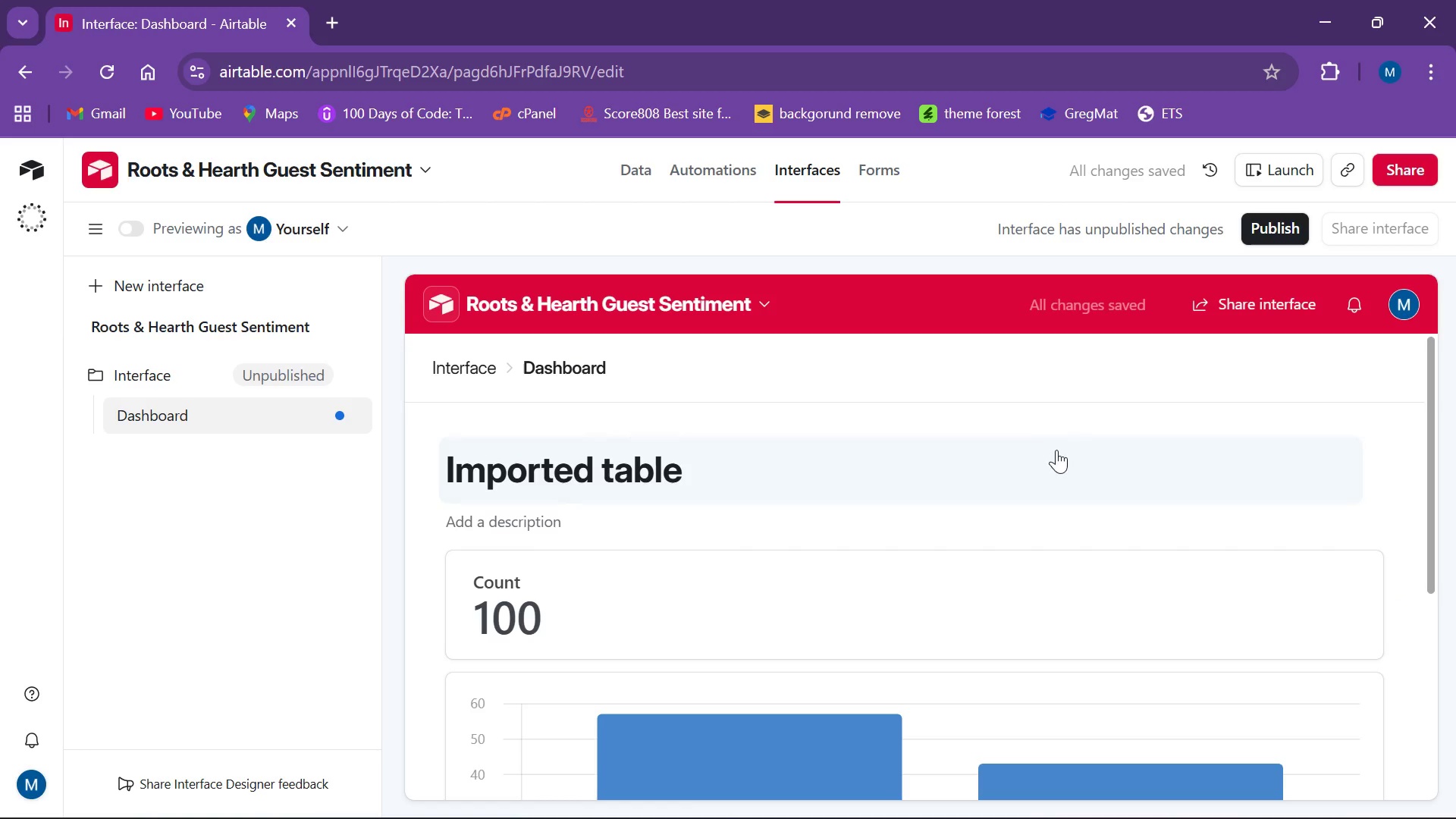 
left_click([1216, 302])
 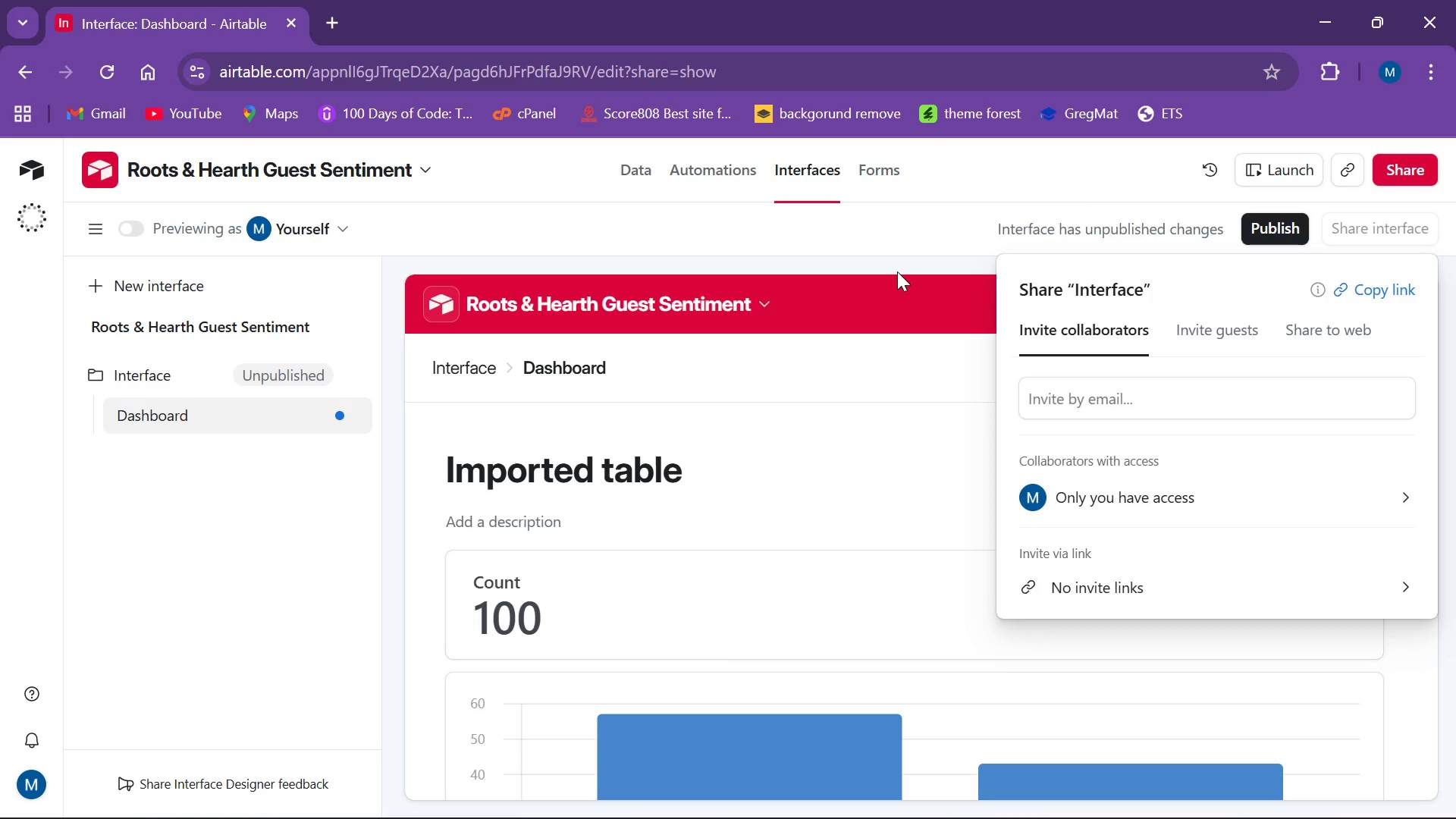 
left_click([897, 271])
 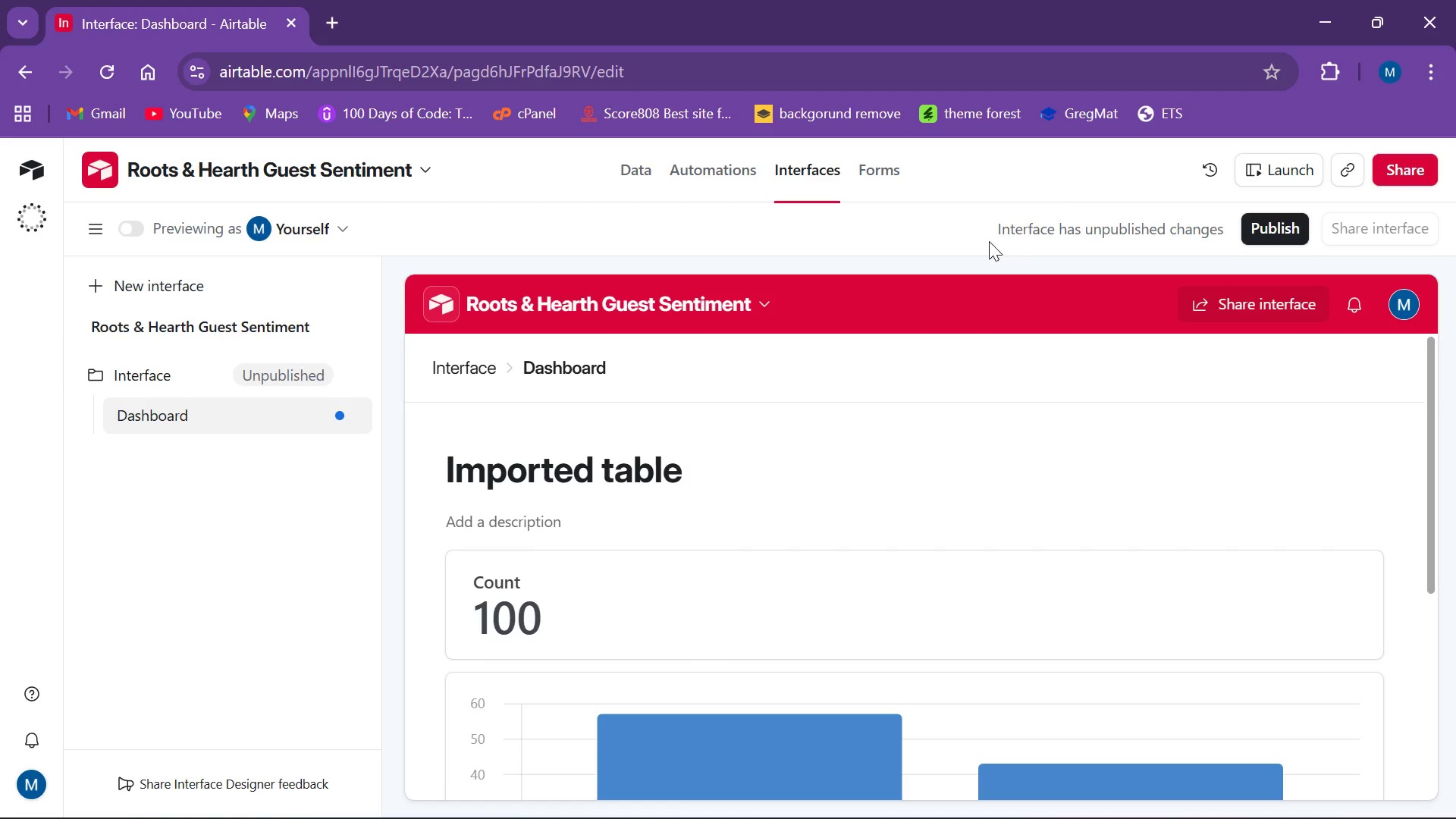 
wait(15.74)
 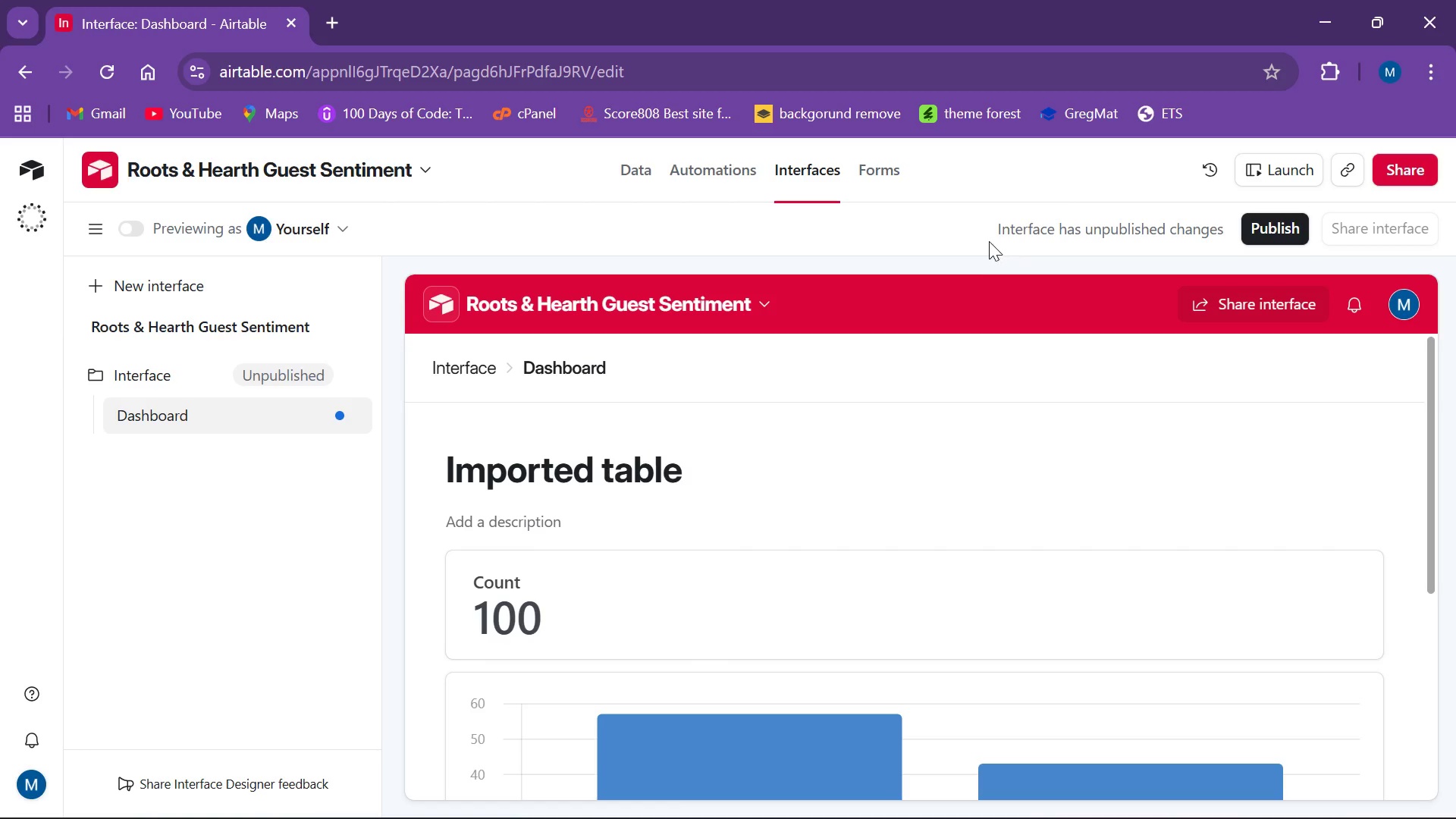 
scroll: coordinate [1025, 343], scroll_direction: down, amount: 9.0
 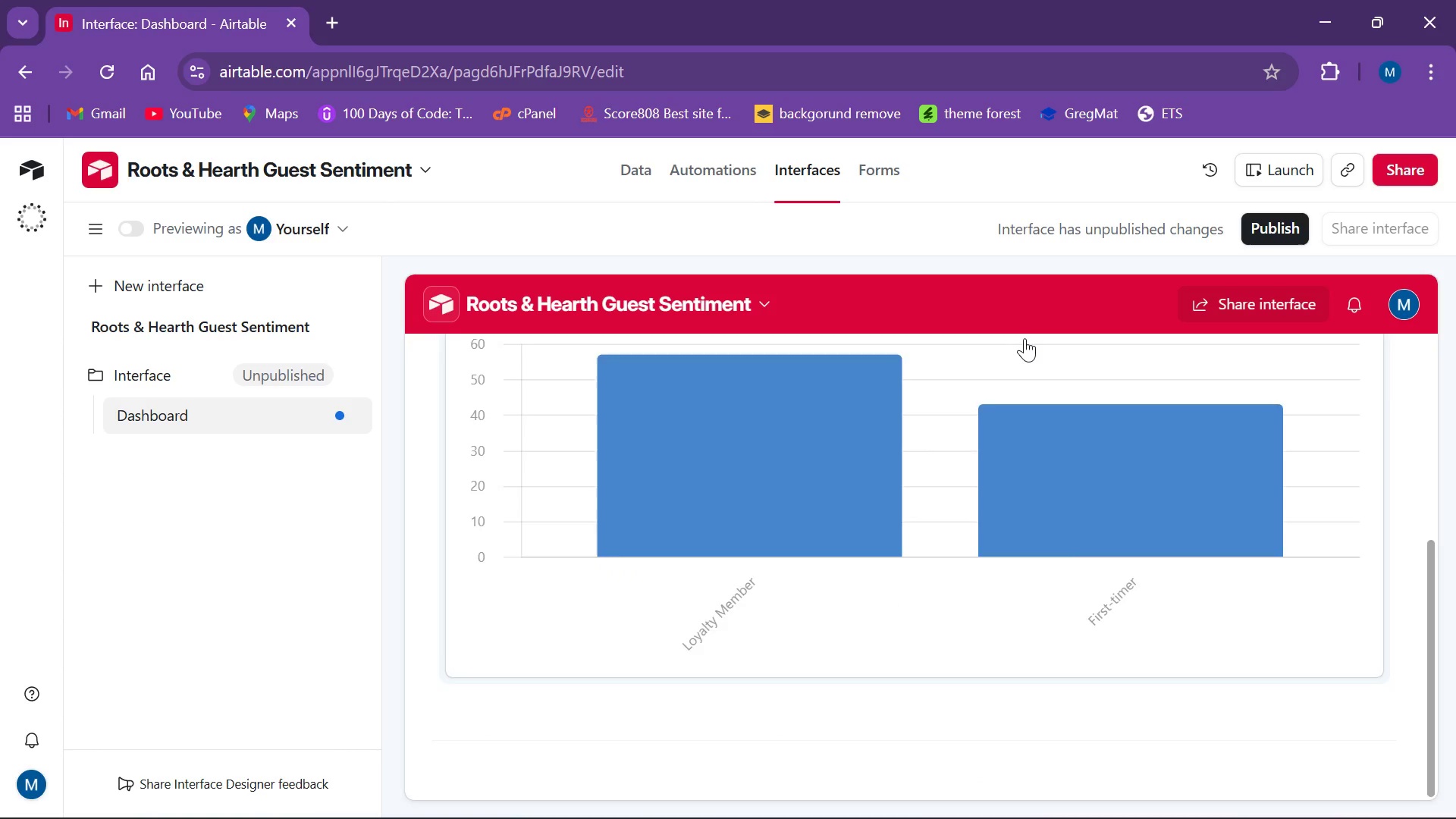 
scroll: coordinate [1023, 331], scroll_direction: up, amount: 10.0
 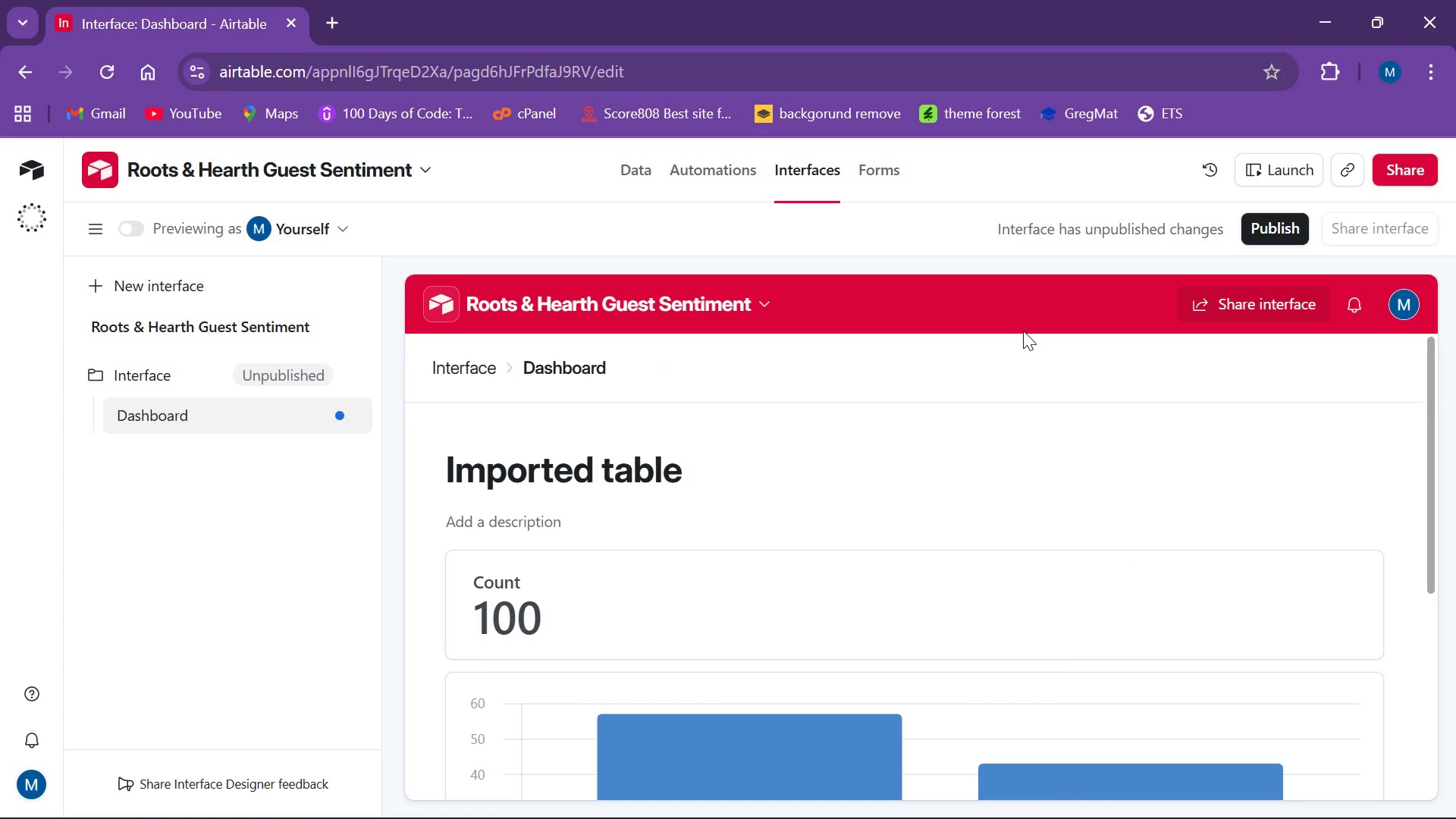 
left_click([464, 374])
 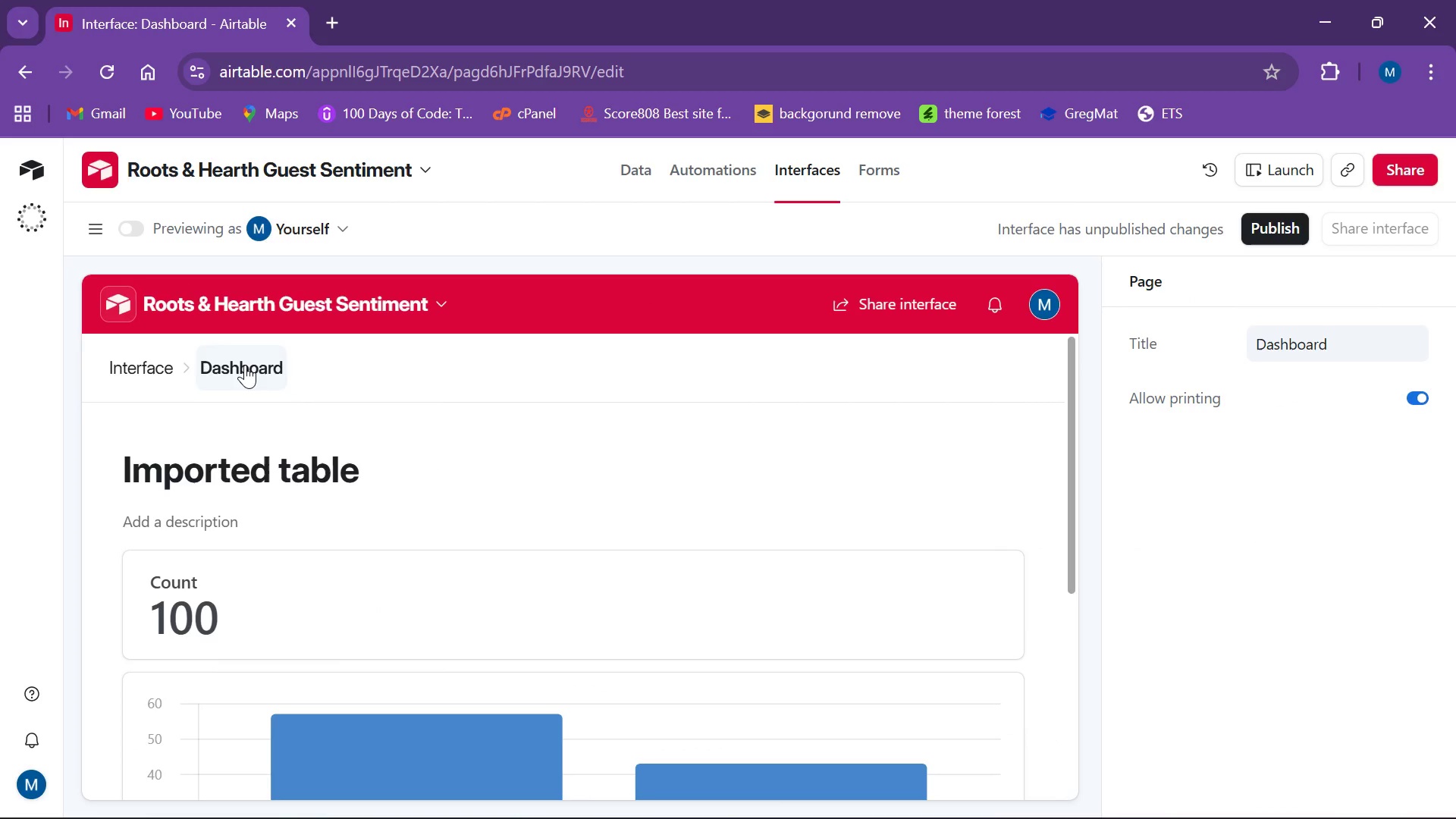 
wait(5.97)
 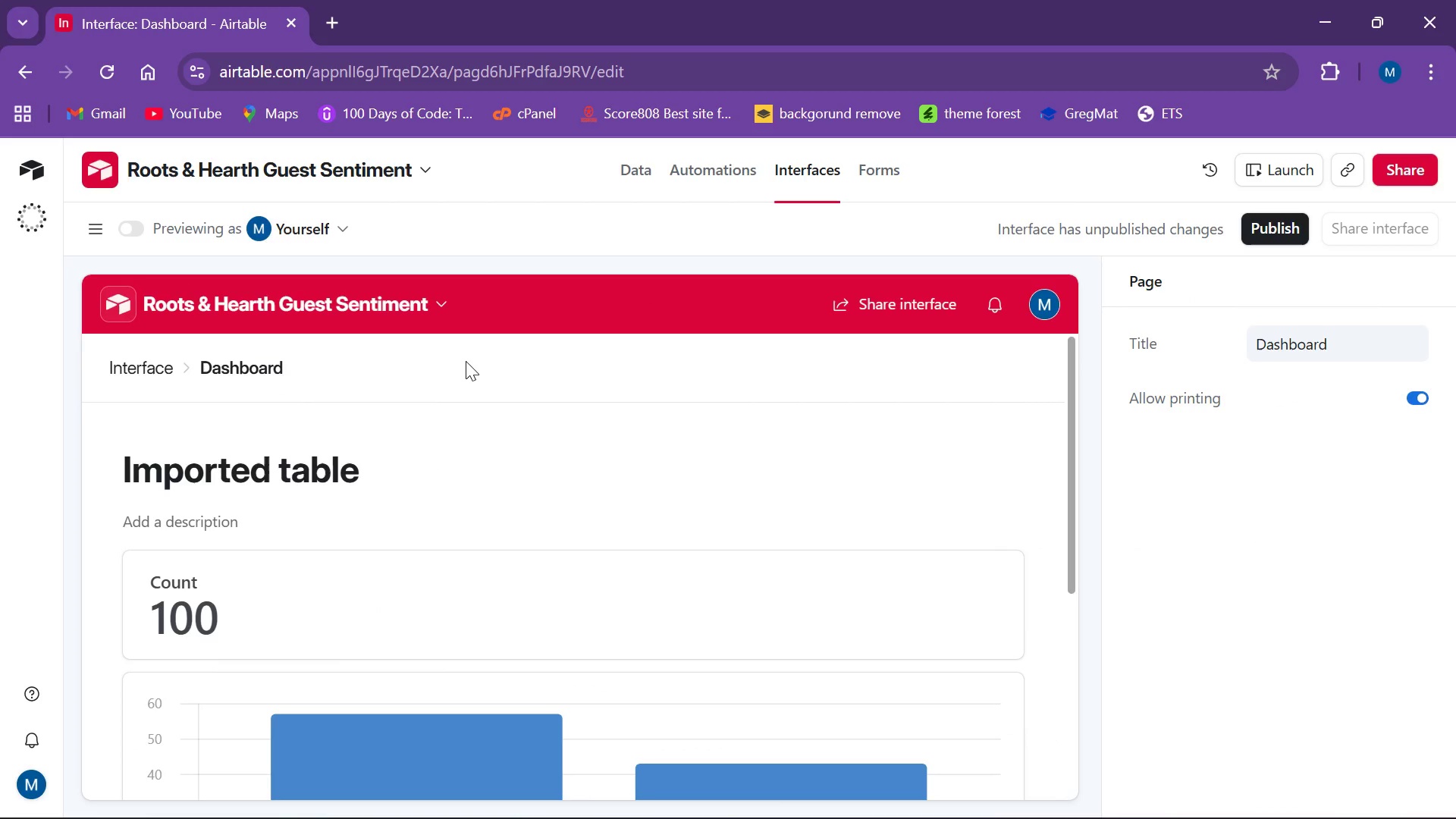 
scroll: coordinate [912, 456], scroll_direction: down, amount: 6.0
 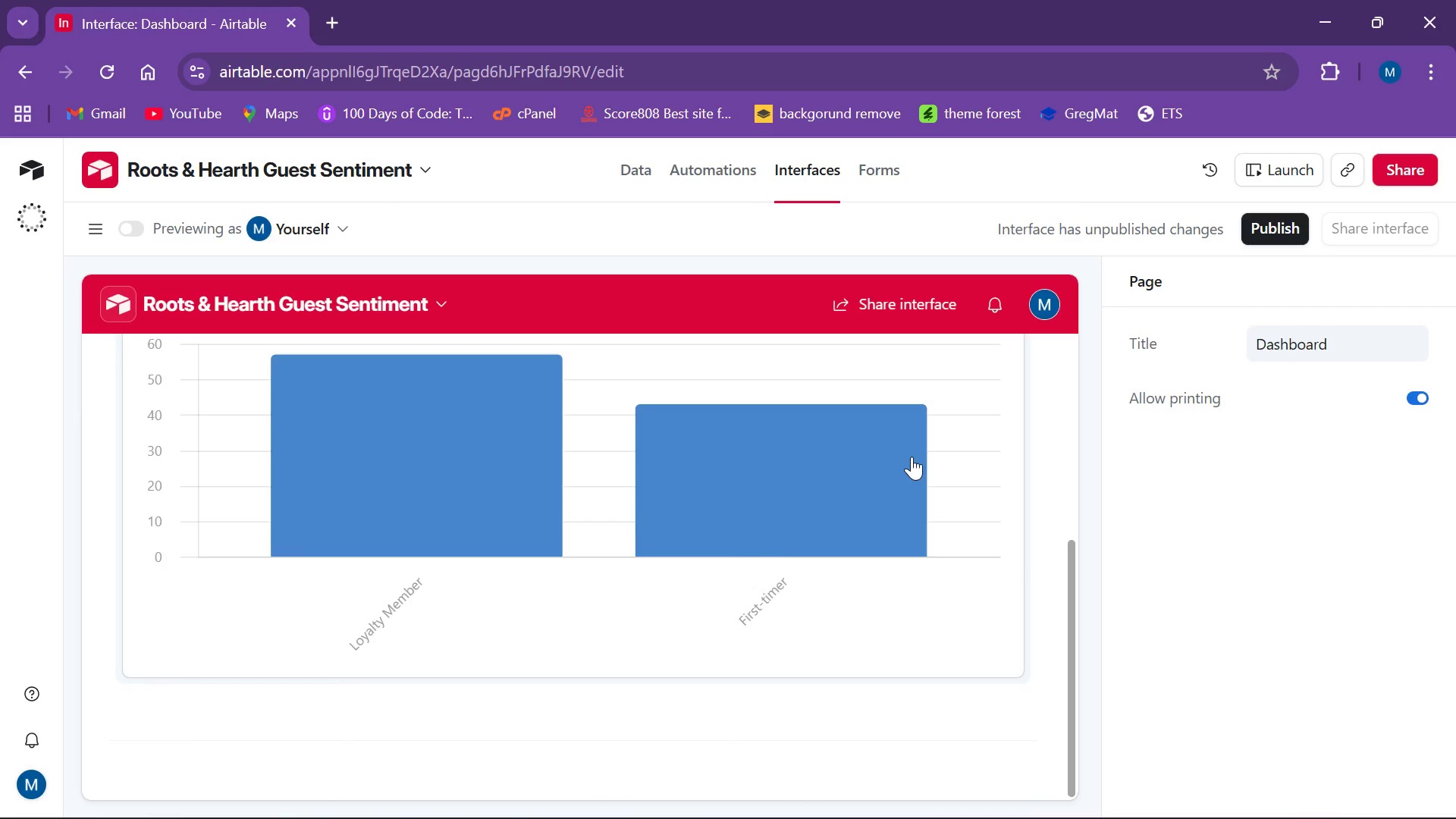 
scroll: coordinate [868, 354], scroll_direction: up, amount: 6.0
 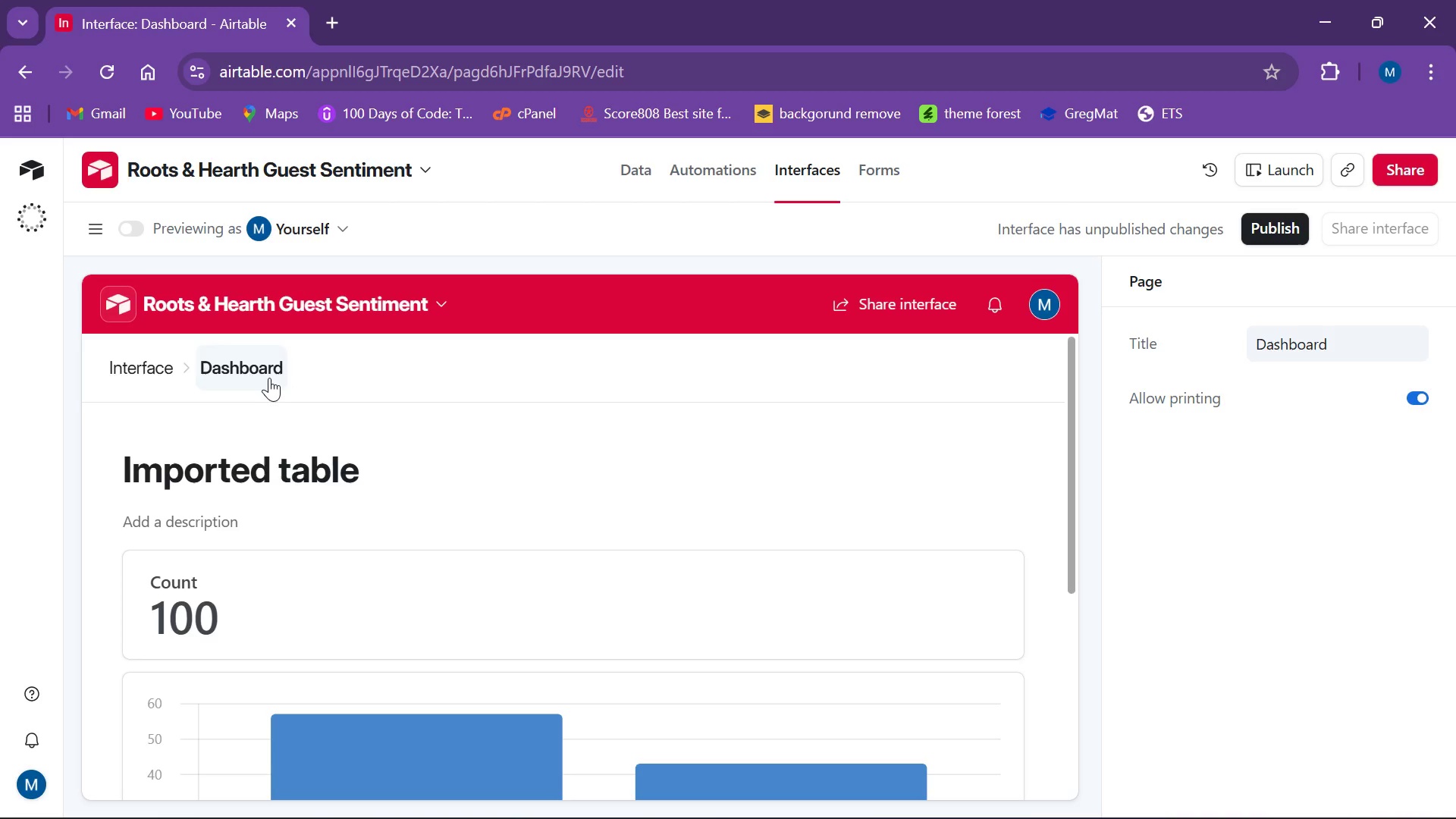 
left_click([263, 376])
 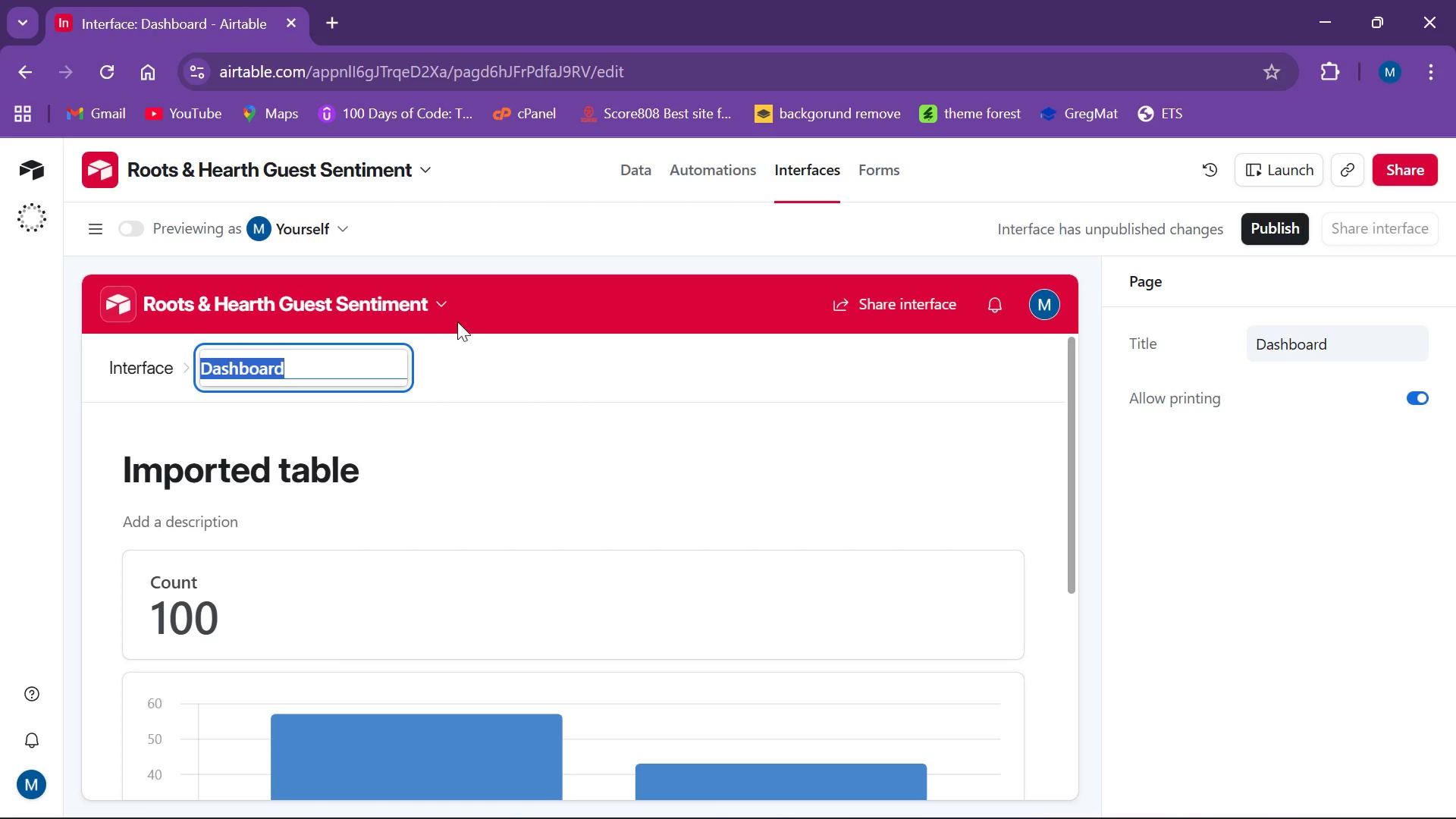 
left_click([101, 239])
 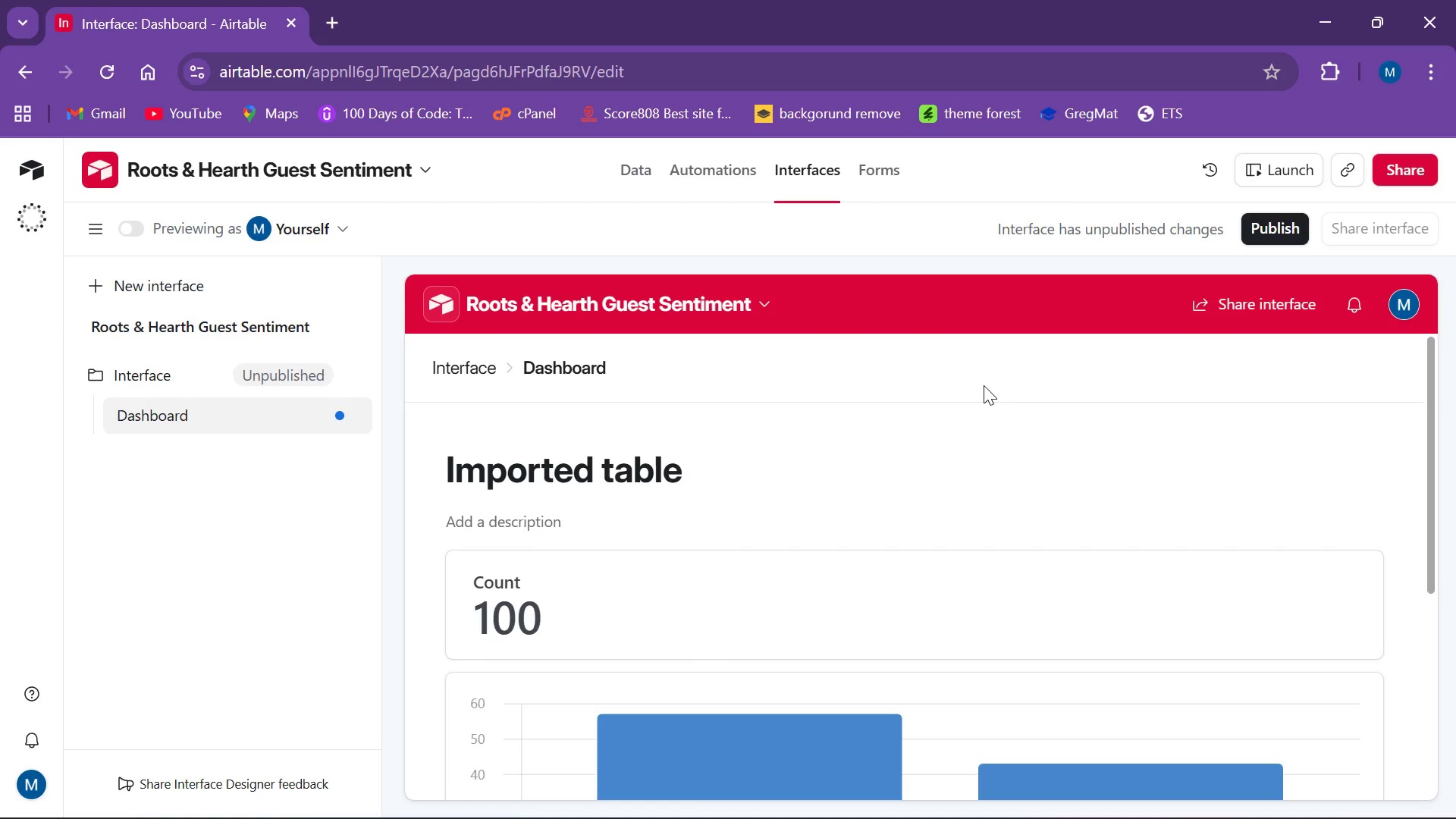 
wait(55.3)
 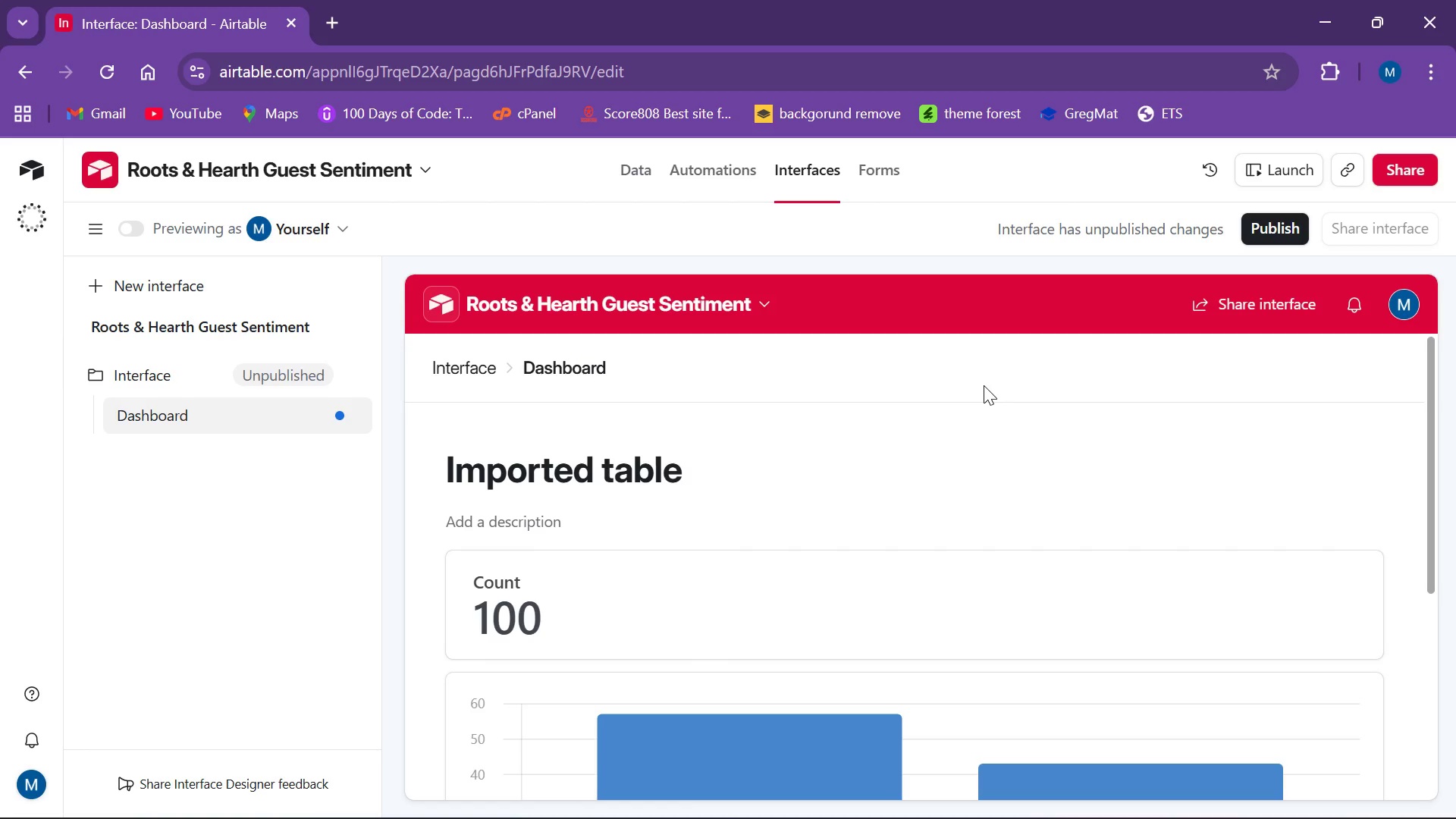 
left_click([91, 231])
 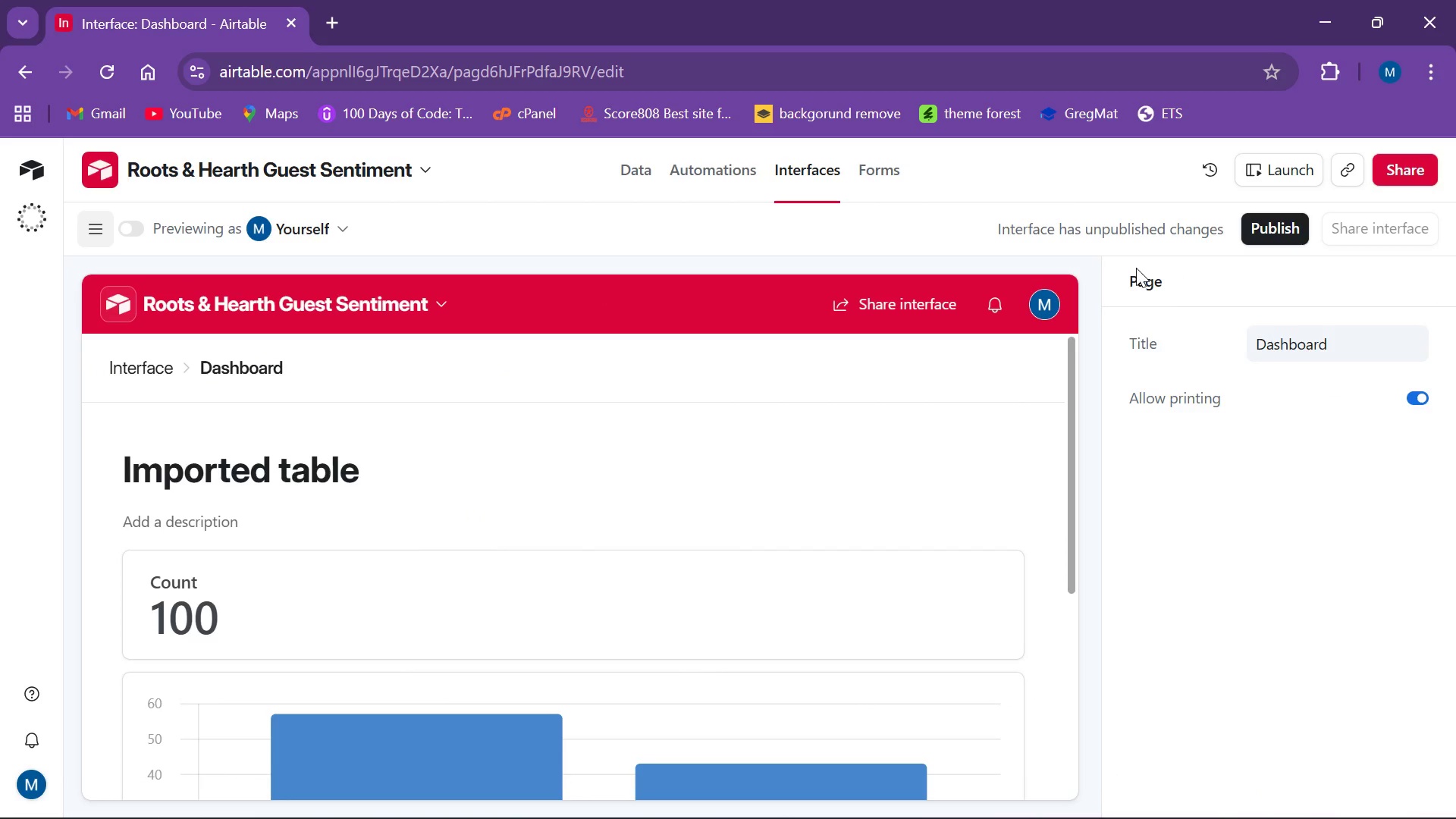 
left_click([1135, 290])
 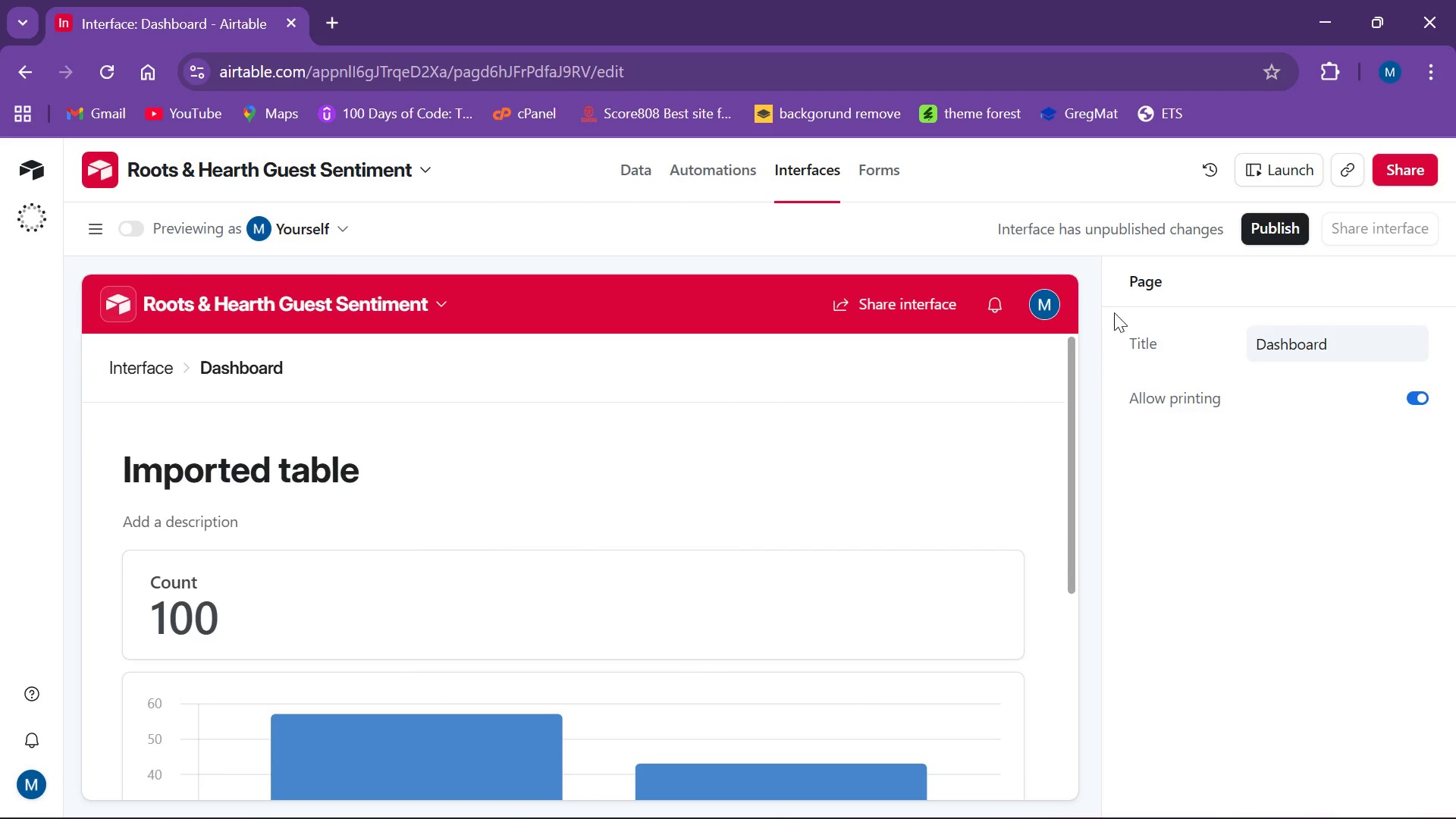 
left_click([1100, 324])
 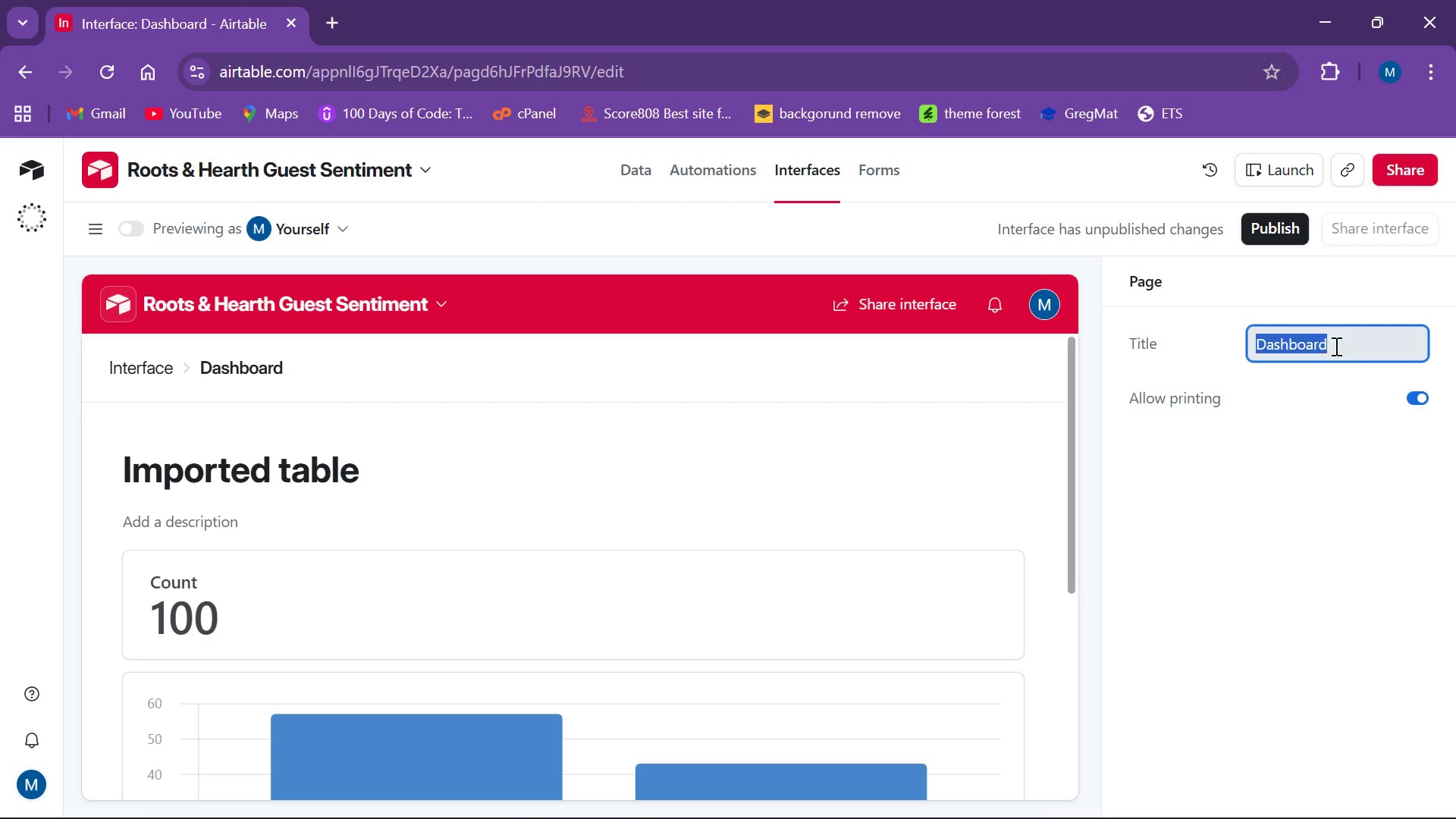 
left_click([1293, 453])
 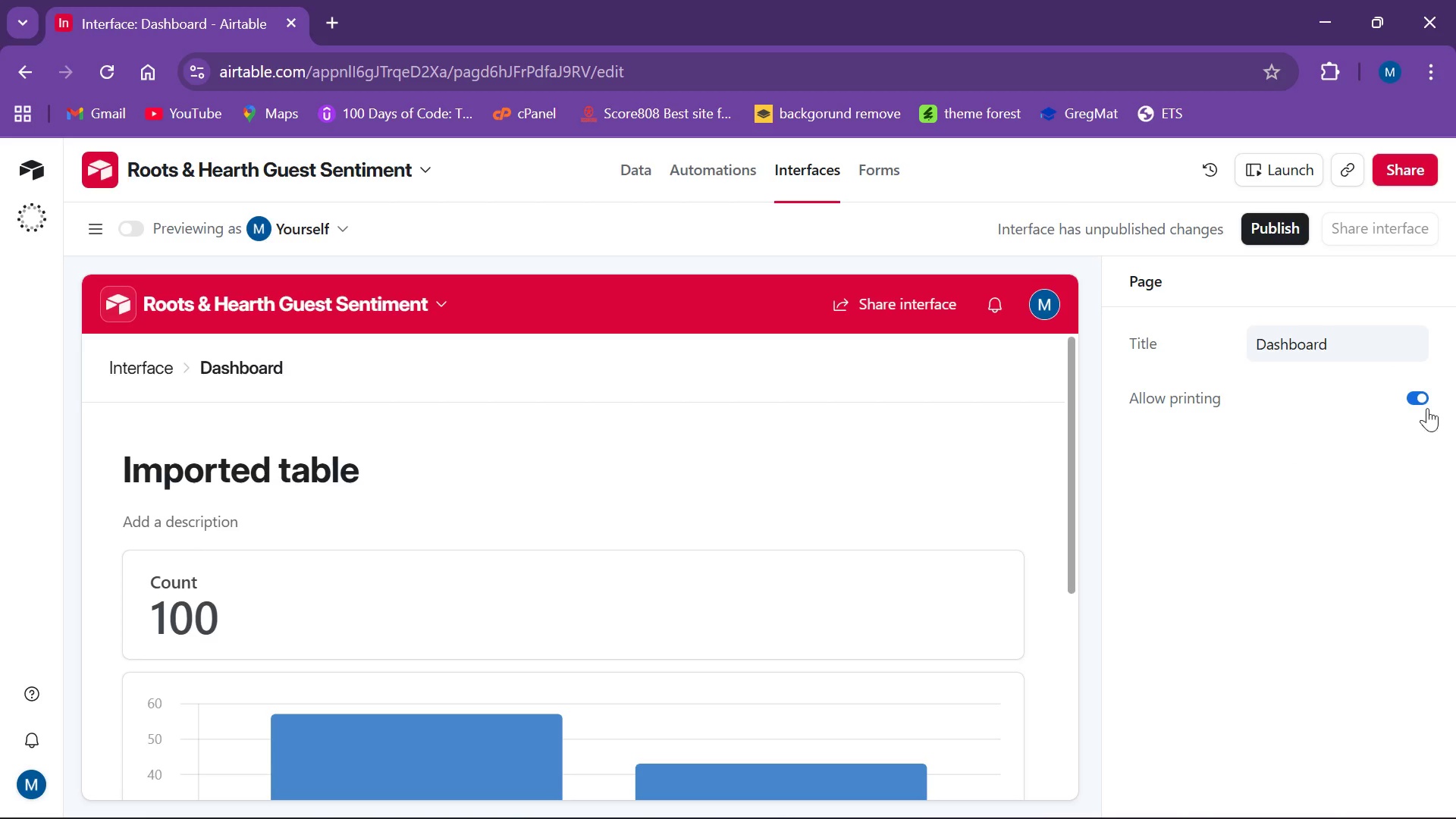 
left_click([1426, 403])
 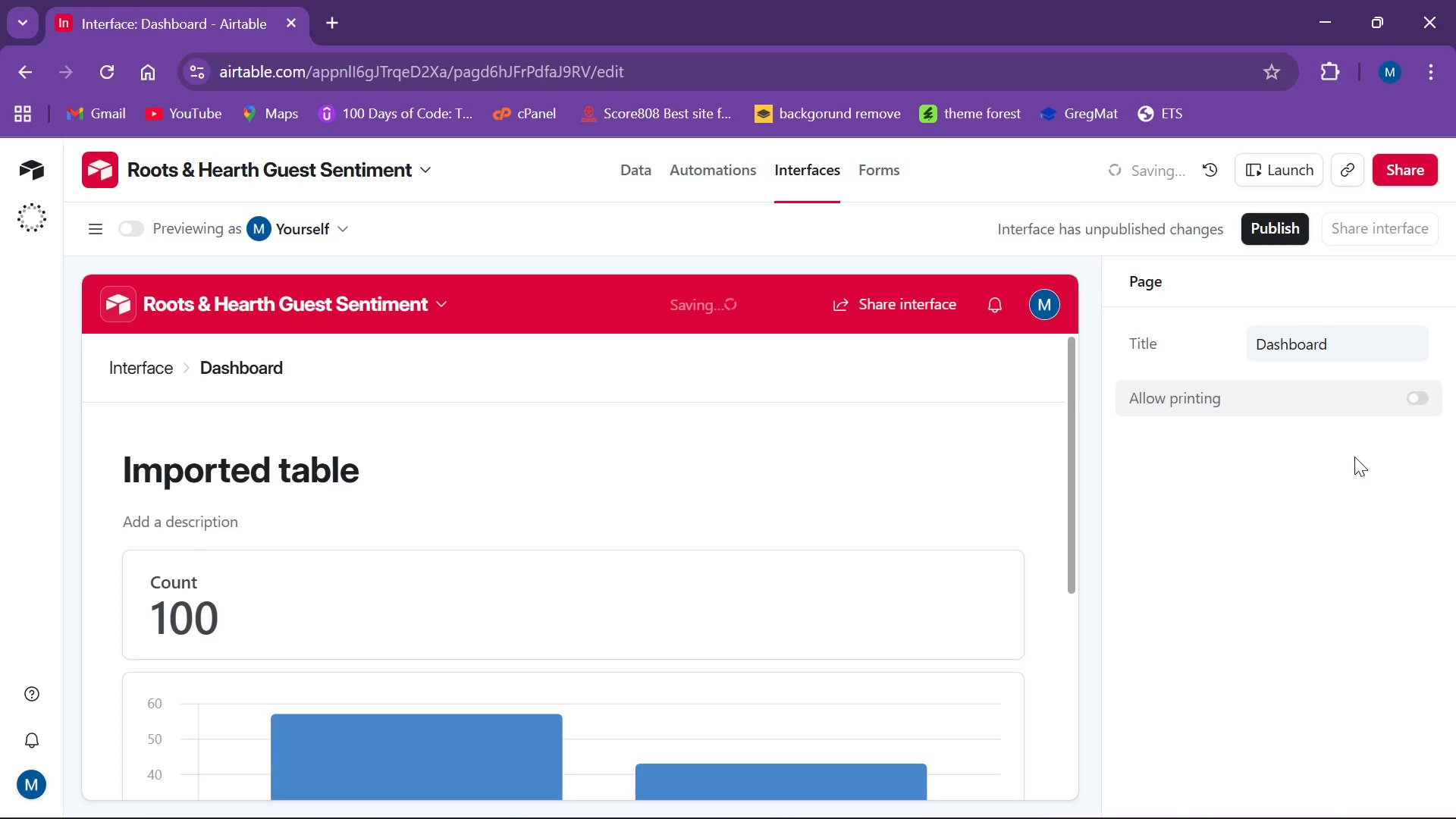 
scroll: coordinate [1353, 457], scroll_direction: down, amount: 4.0
 